 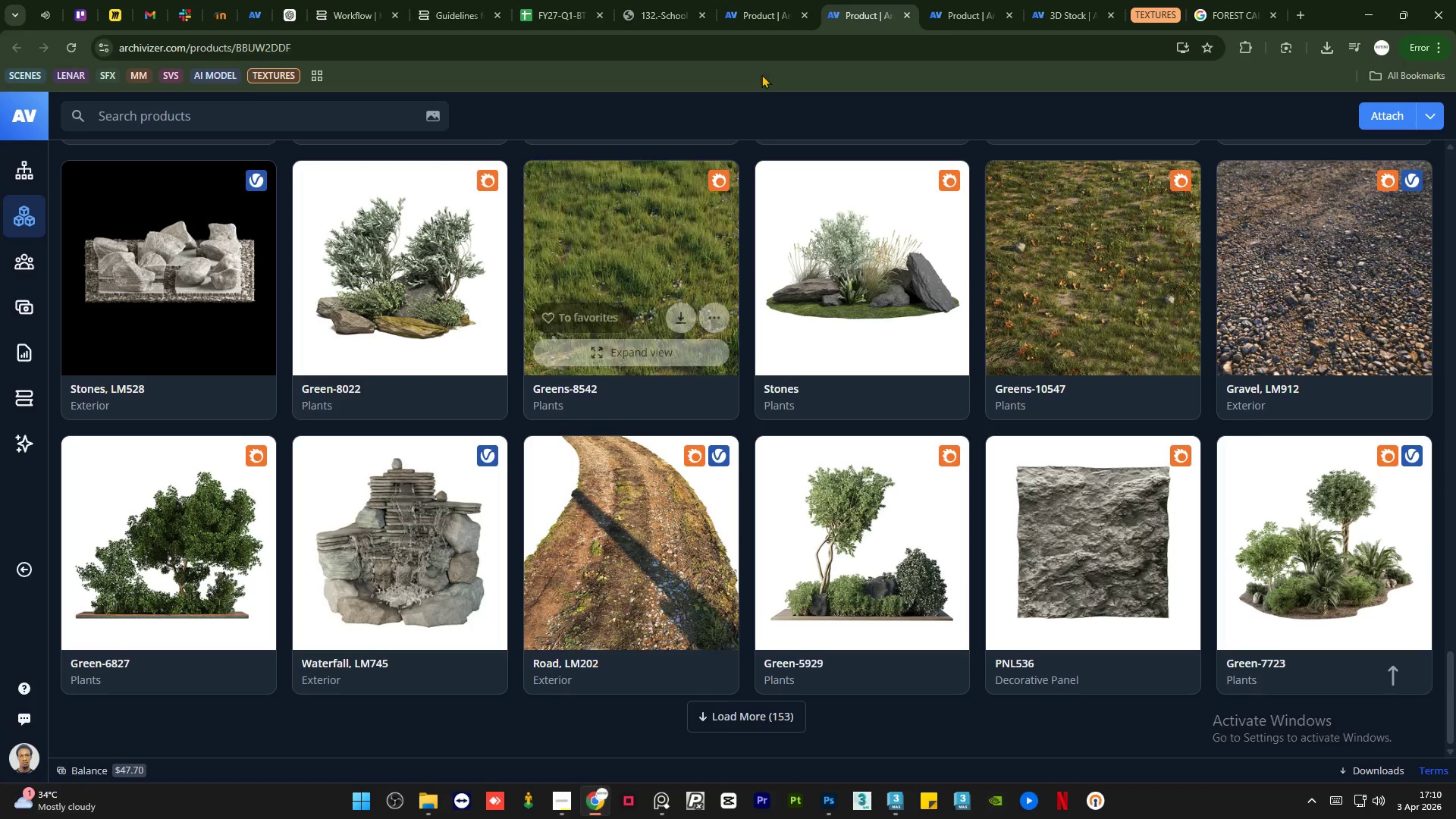 
left_click([1301, 14])
 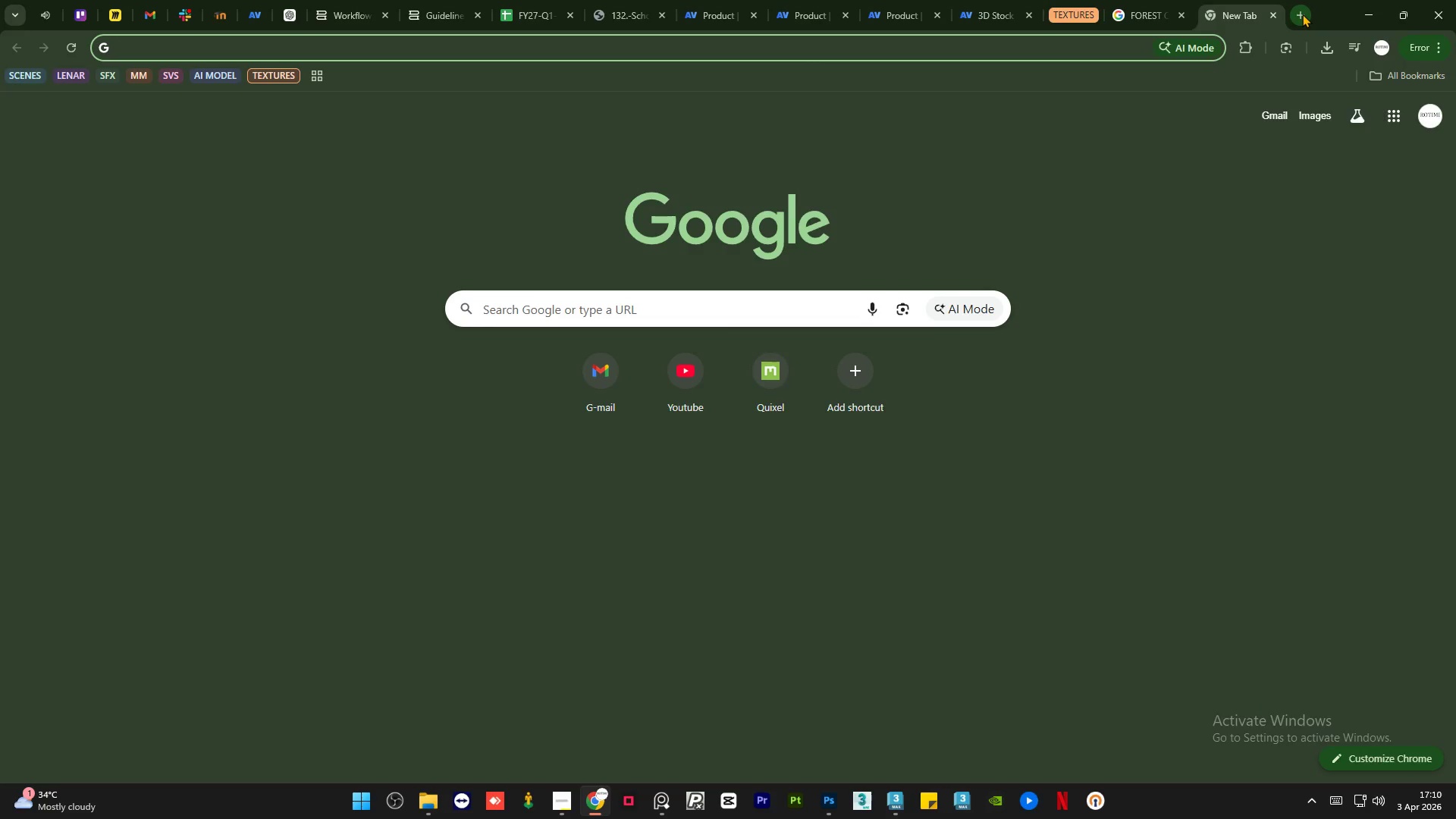 
type(pi)
 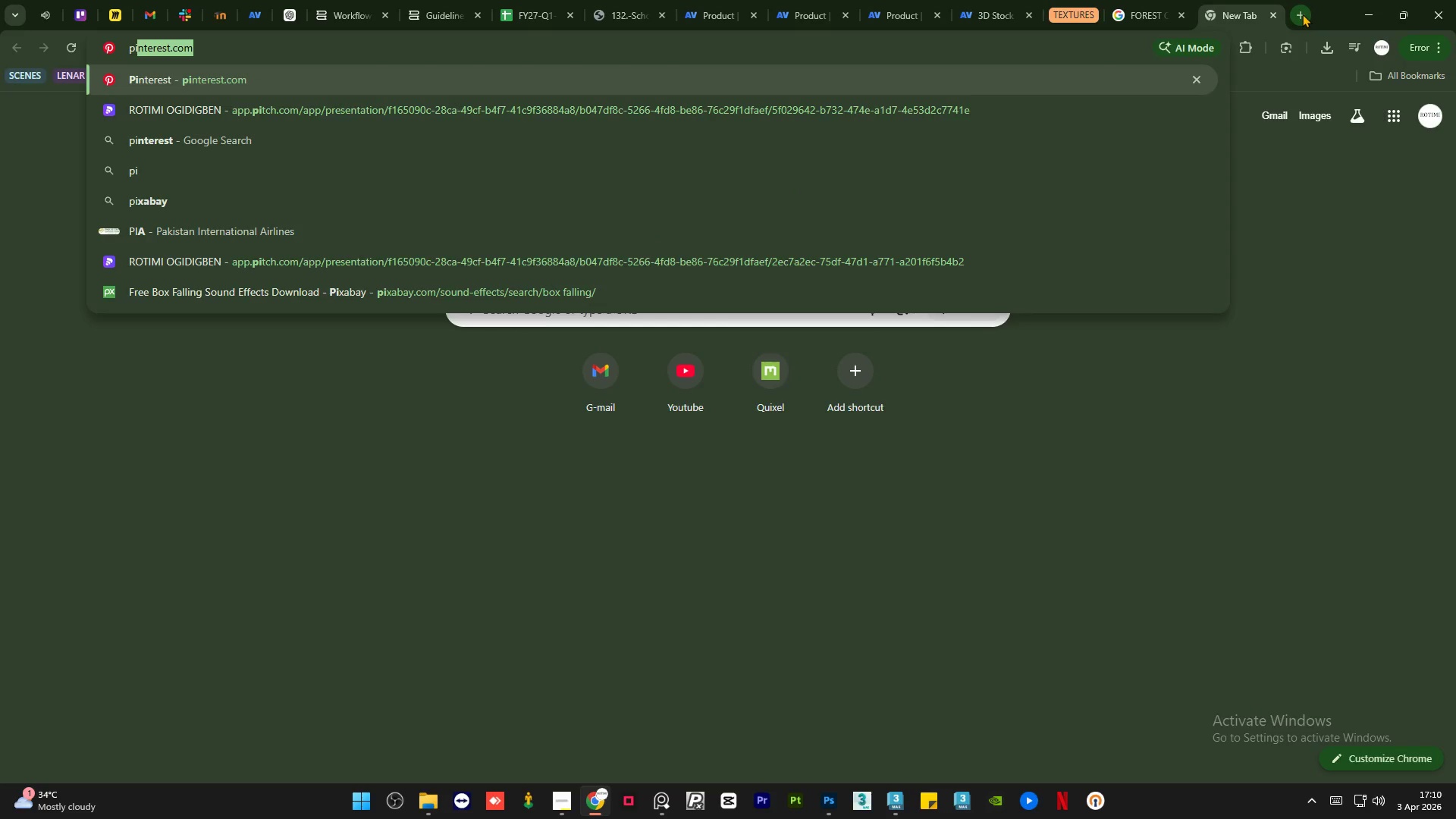 
key(Enter)
 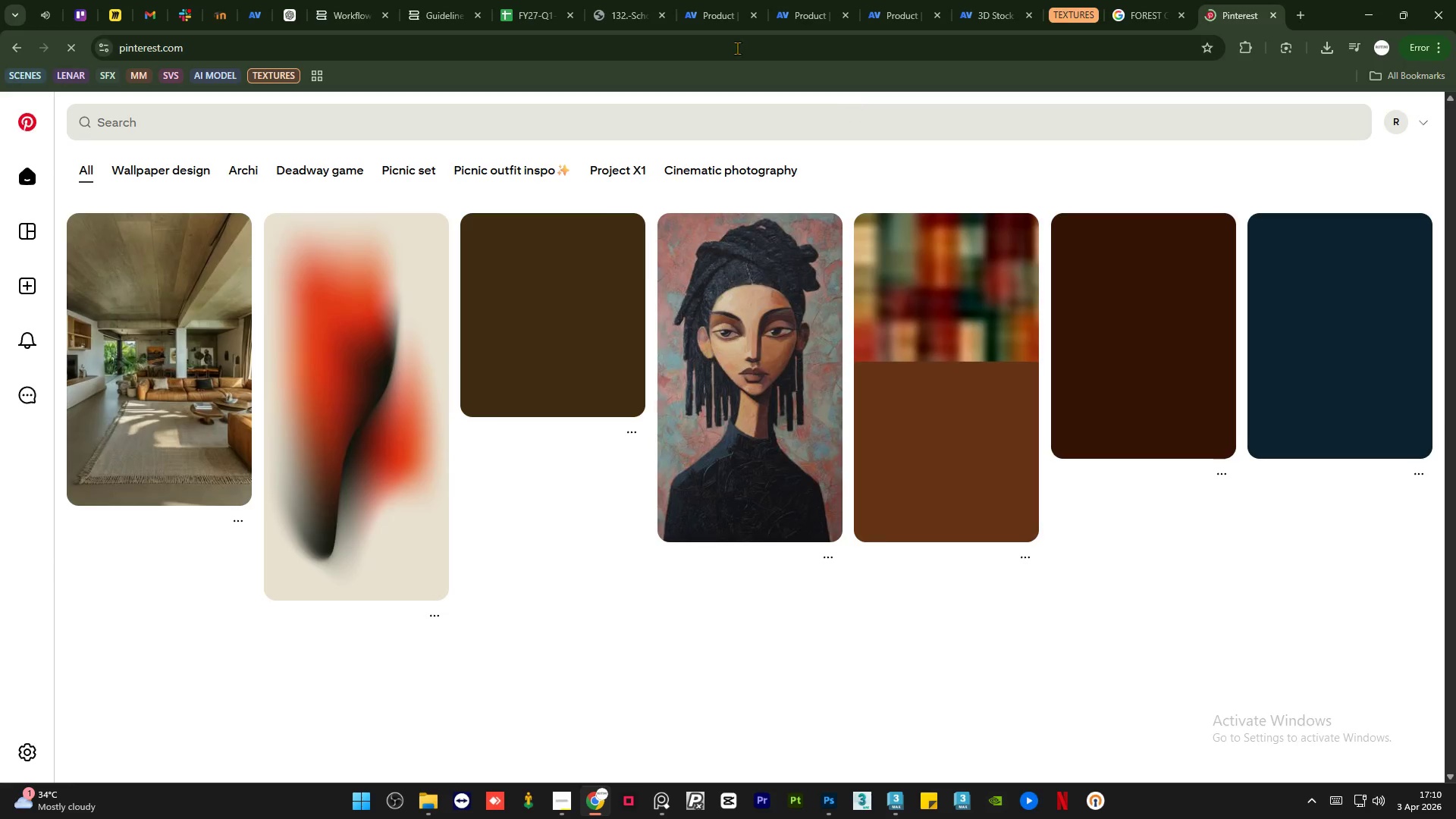 
left_click([713, 114])
 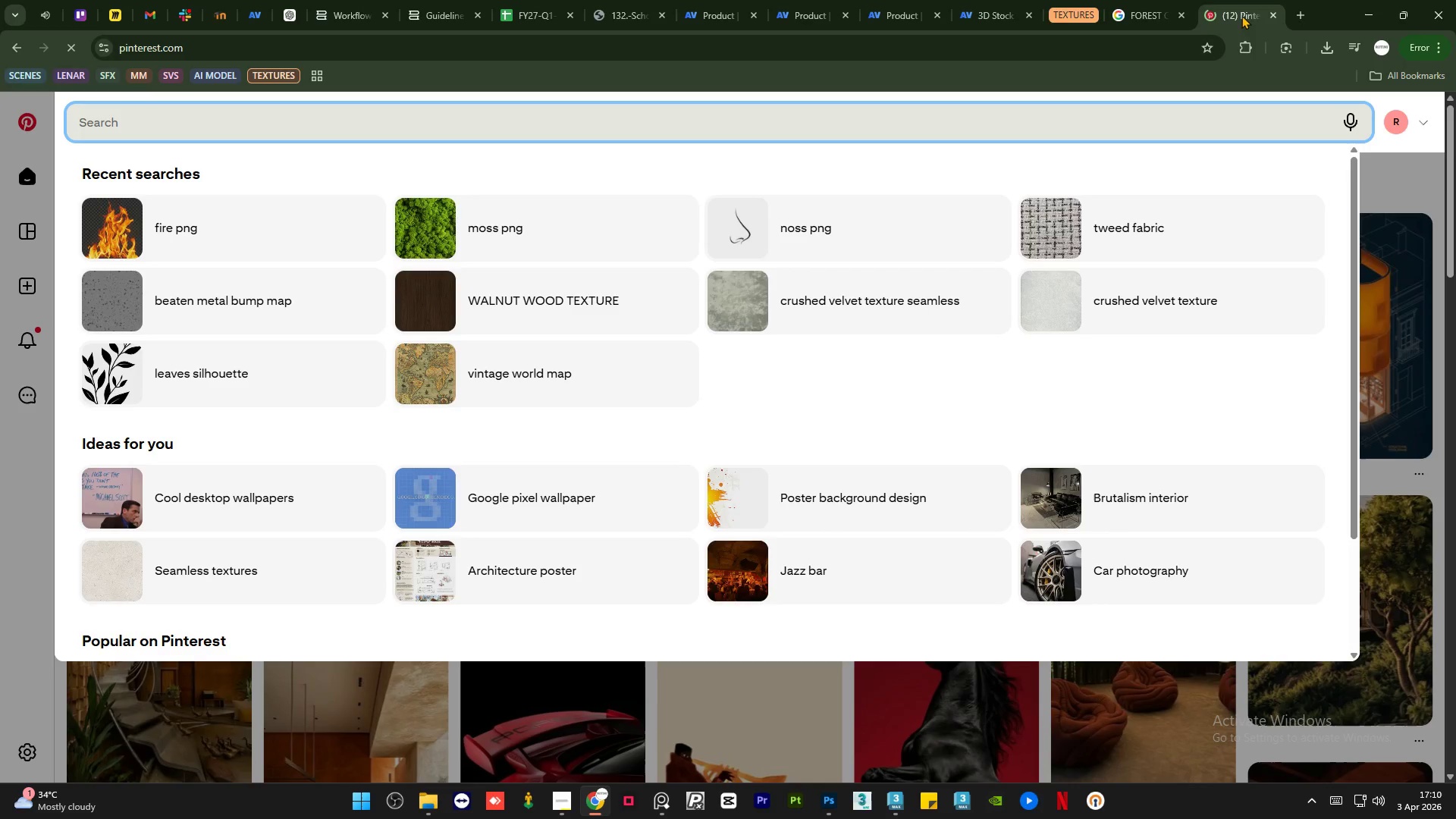 
left_click([1416, 183])
 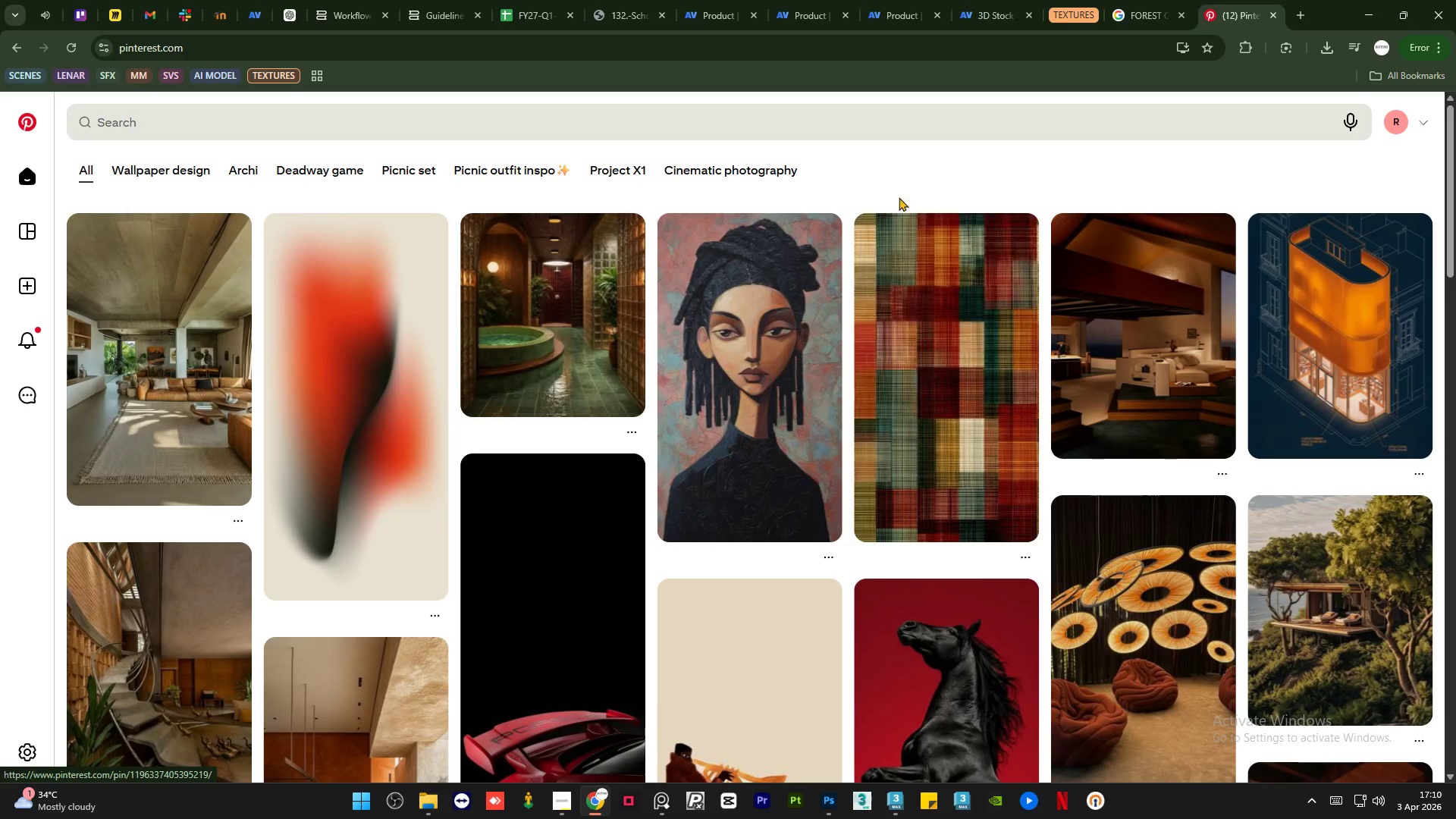 
scroll: coordinate [832, 199], scroll_direction: down, amount: 1.0
 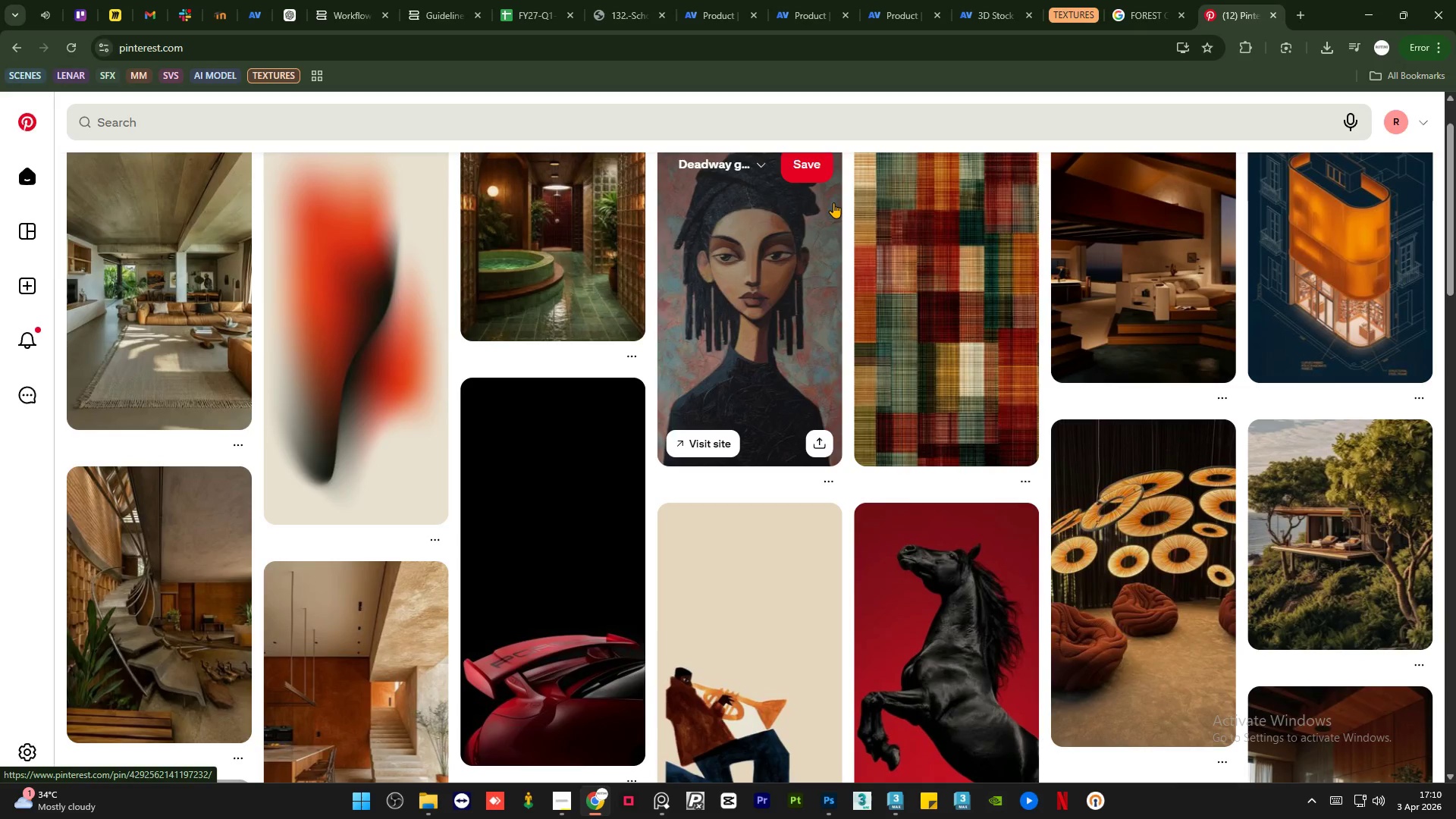 
wait(6.5)
 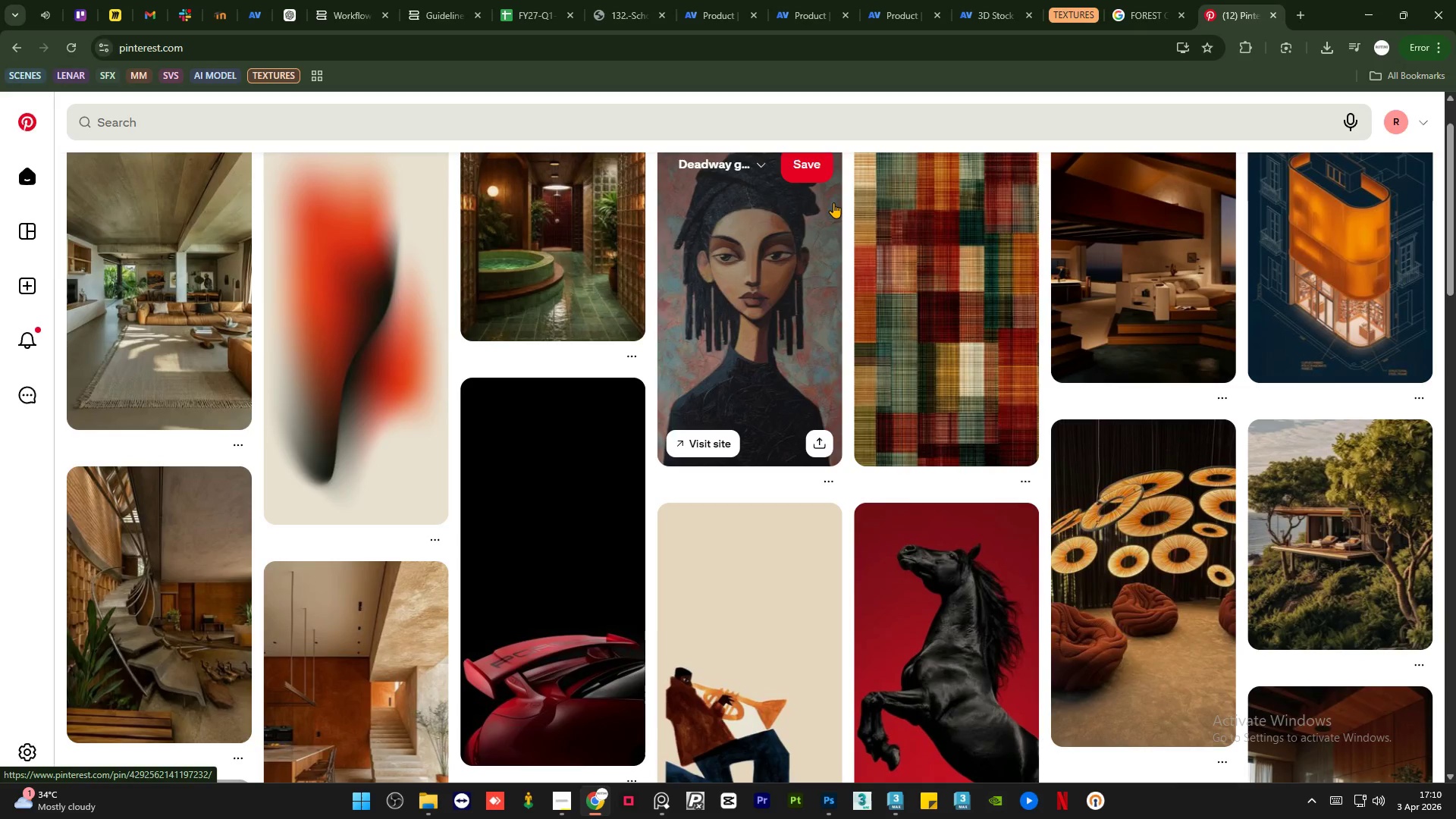 
scroll: coordinate [822, 217], scroll_direction: down, amount: 9.0
 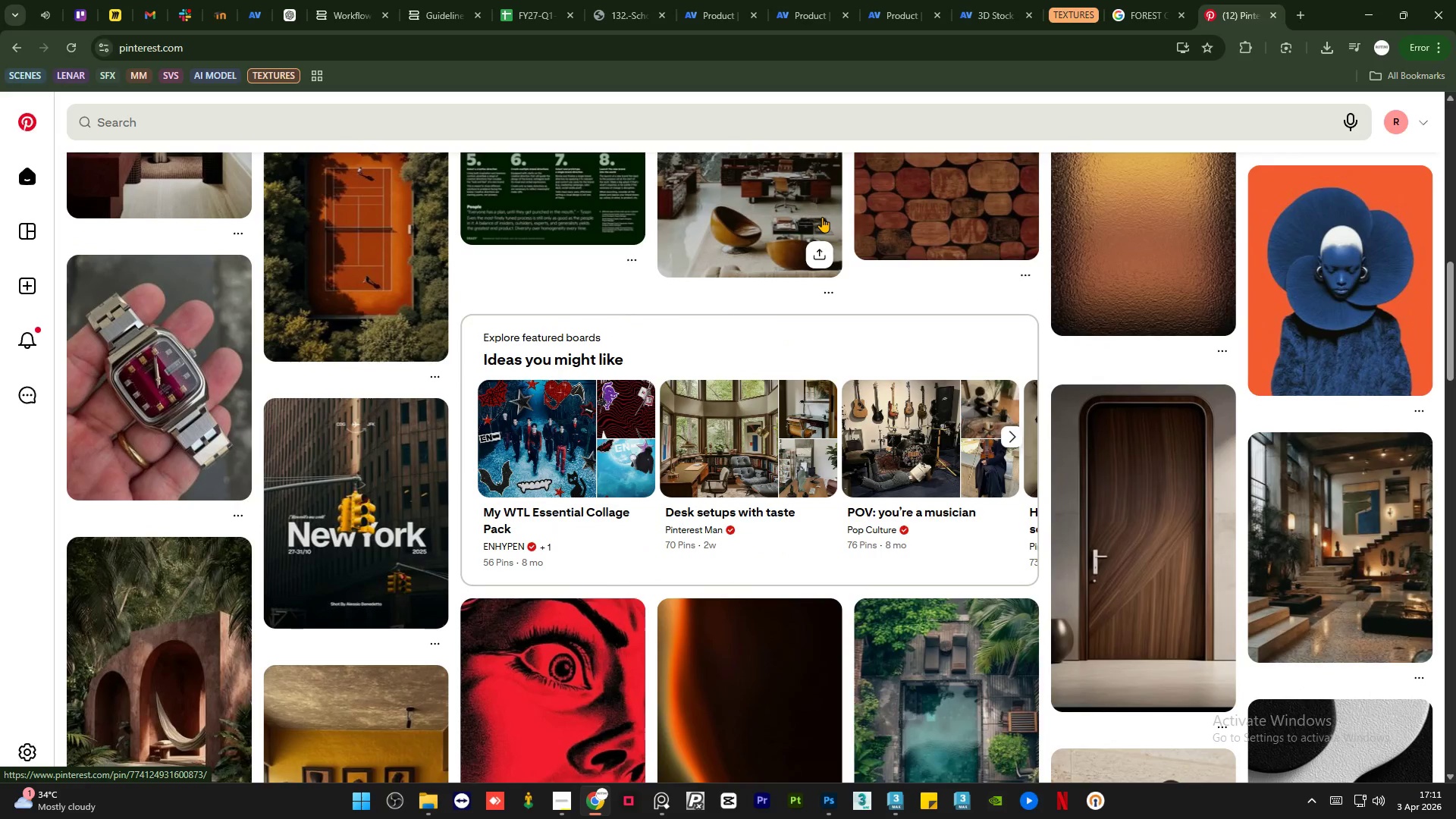 
scroll: coordinate [822, 217], scroll_direction: up, amount: 7.0
 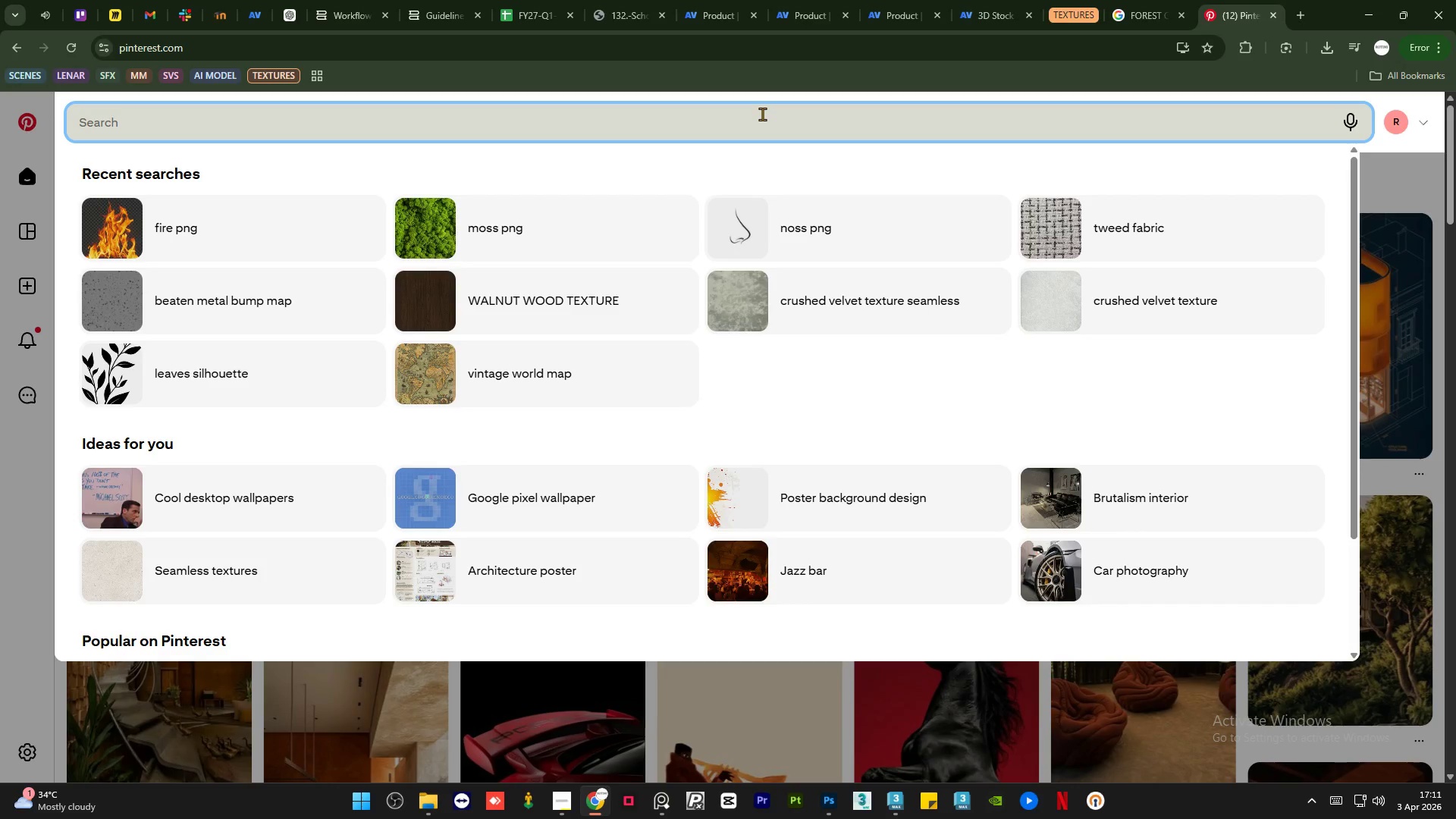 
wait(9.69)
 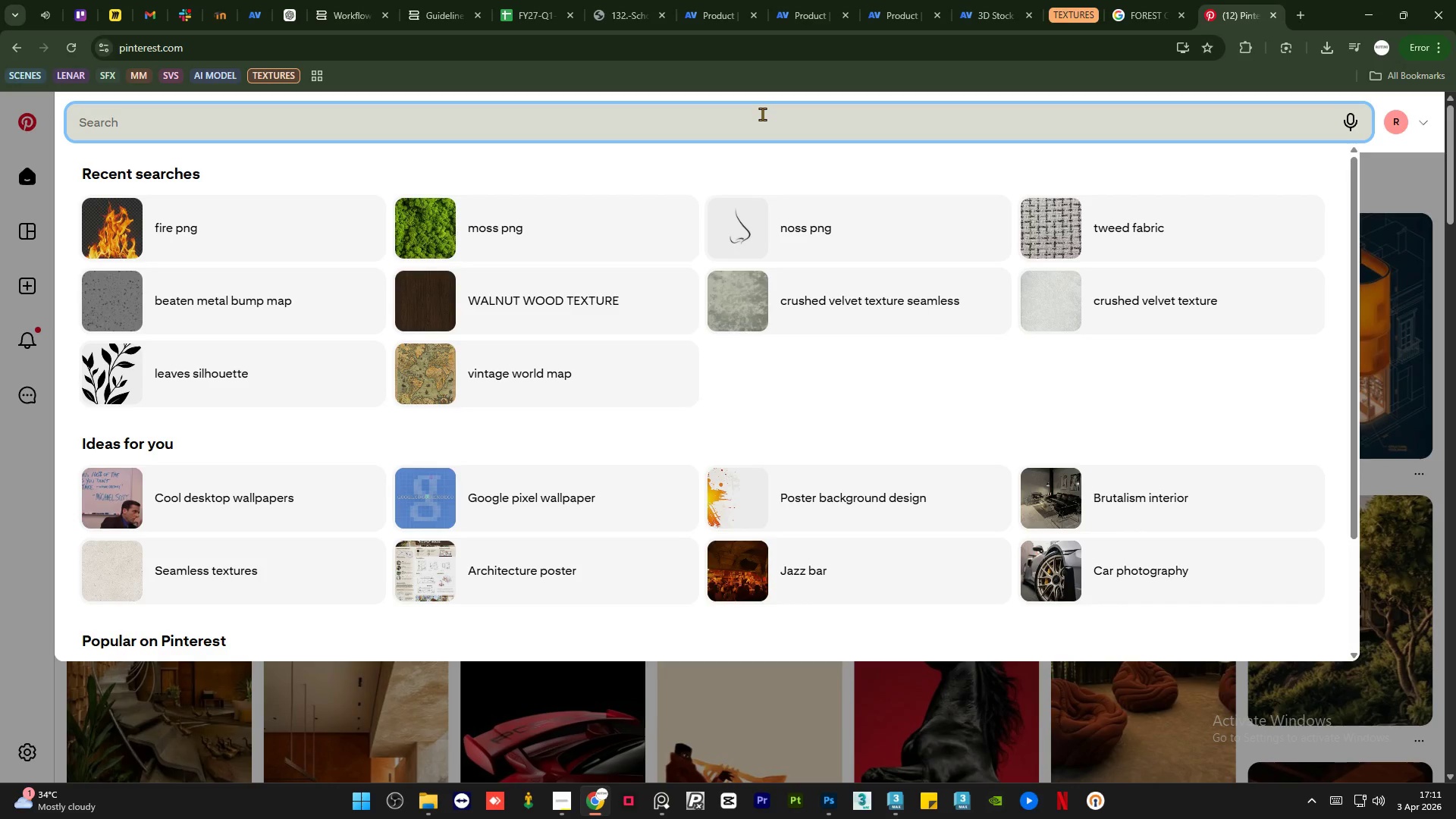 
type(wa)
key(Backspace)
key(Backspace)
key(Backspace)
key(Backspace)
type(river dispalcement )
key(Backspace)
key(Backspace)
key(Backspace)
key(Backspace)
key(Backspace)
key(Backspace)
key(Backspace)
key(Backspace)
key(Backspace)
type(lacement map )
 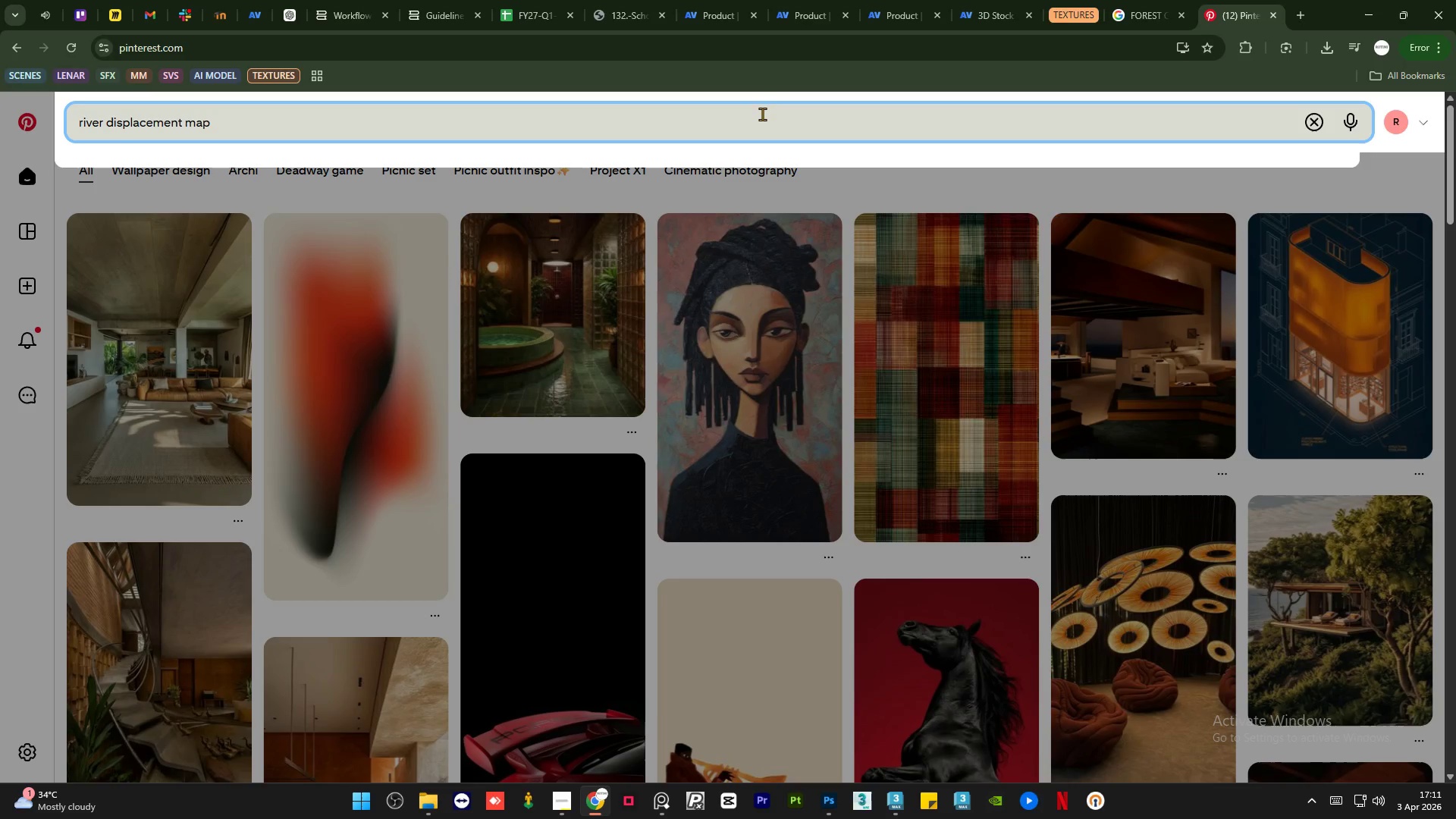 
key(Enter)
 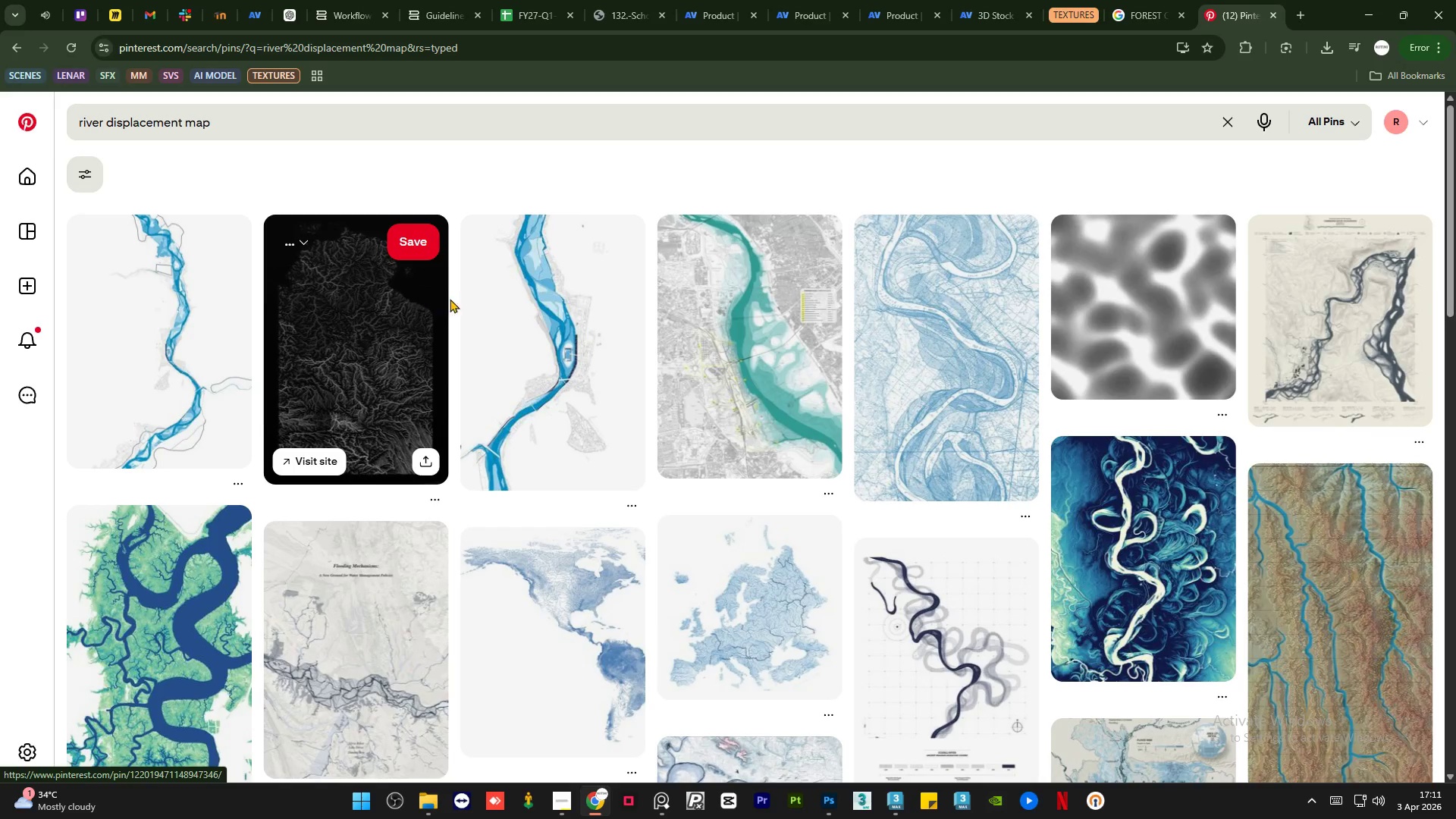 
left_click([1093, 324])
 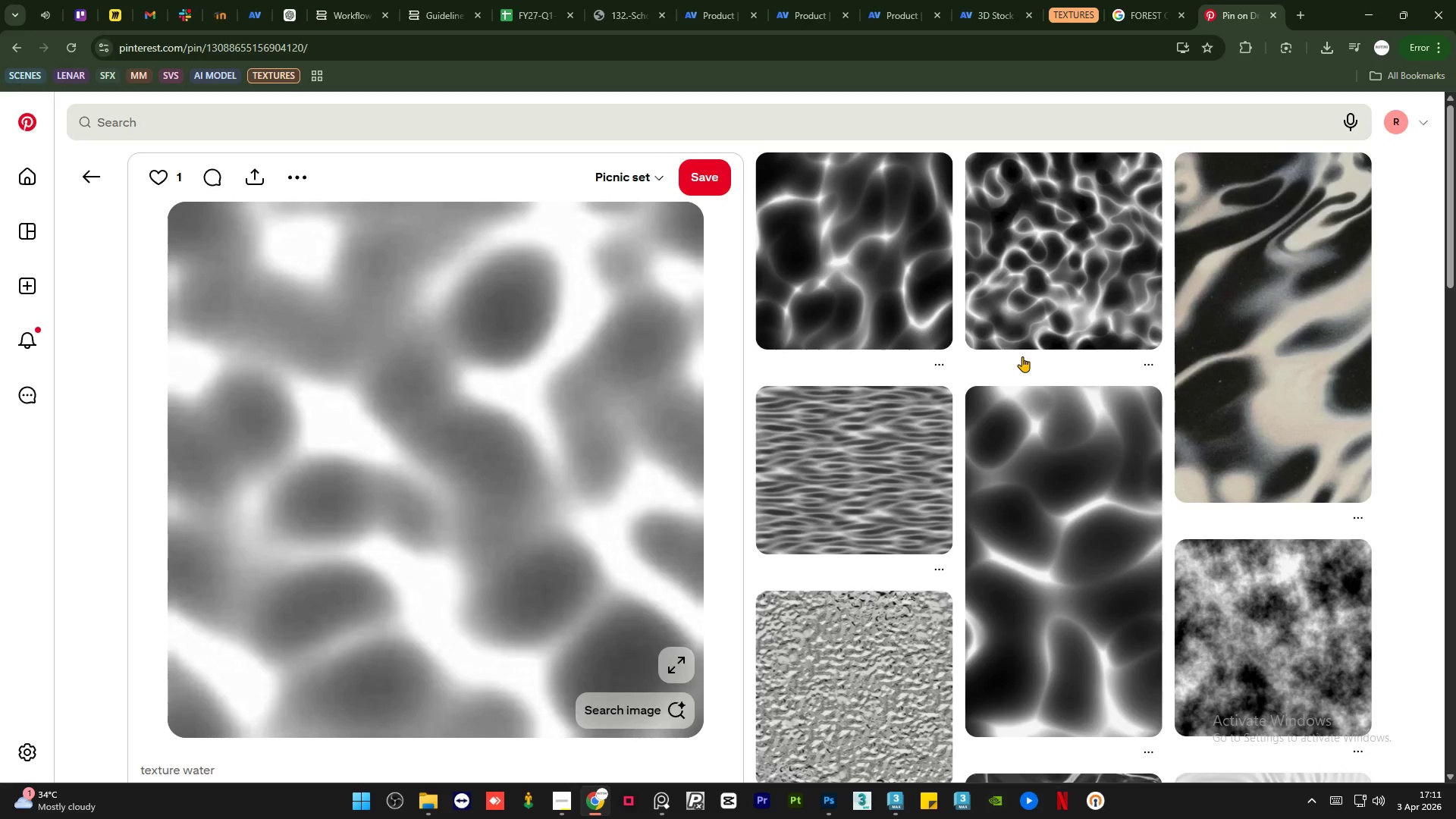 
scroll: coordinate [1022, 356], scroll_direction: down, amount: 2.0
 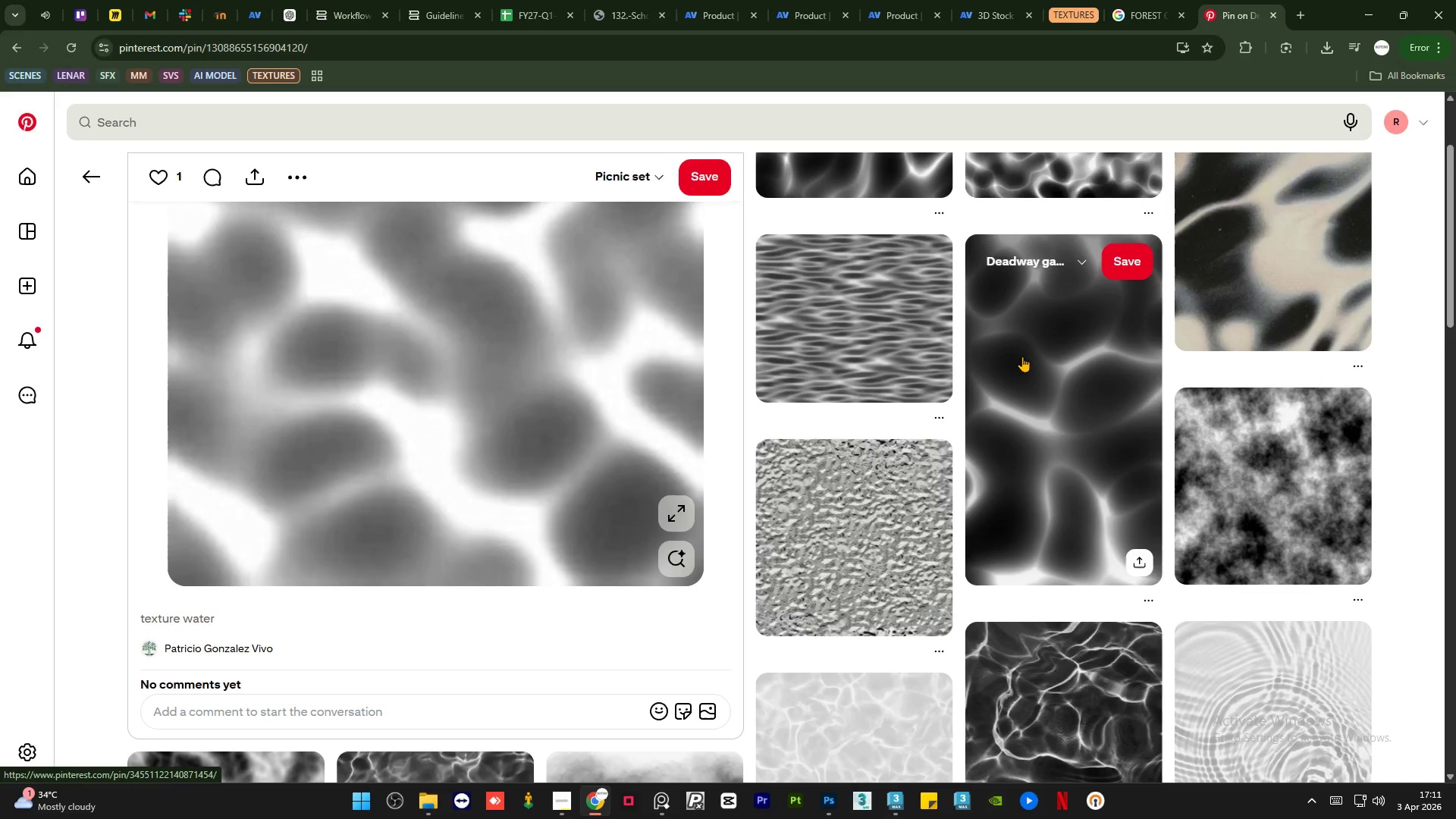 
scroll: coordinate [1021, 357], scroll_direction: none, amount: 0.0
 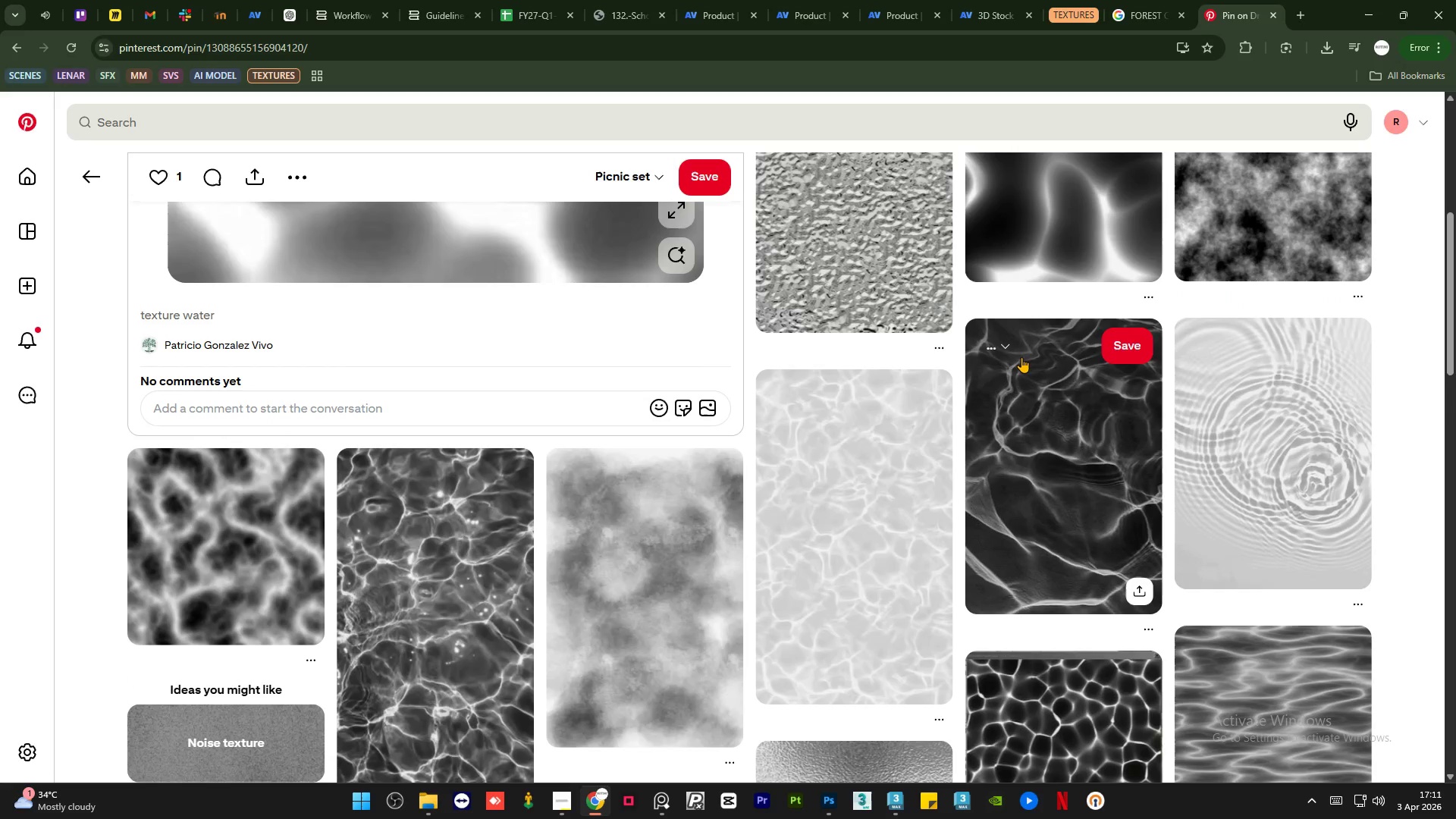 
scroll: coordinate [963, 438], scroll_direction: down, amount: 27.0
 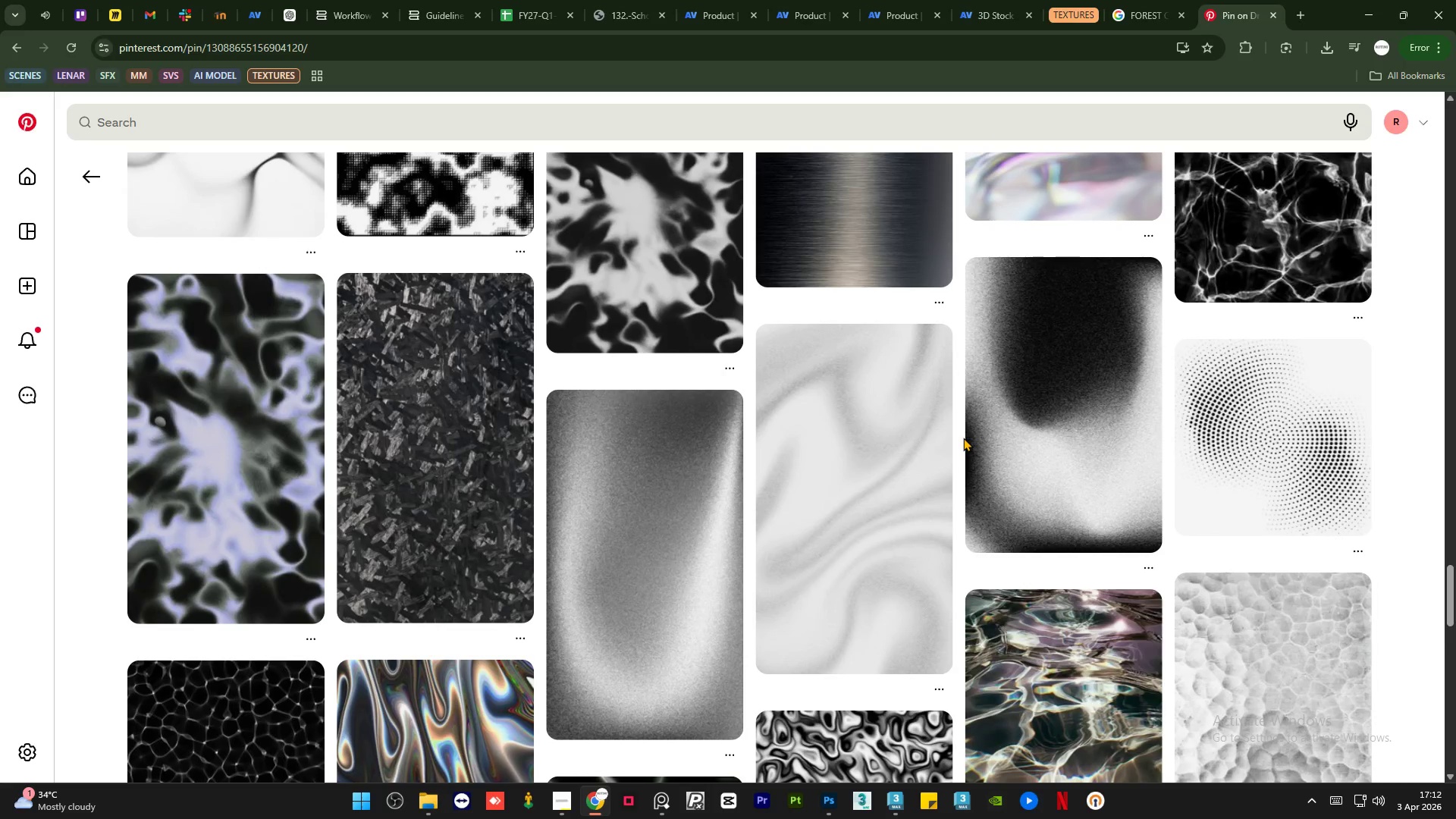 
scroll: coordinate [959, 444], scroll_direction: down, amount: 12.0
 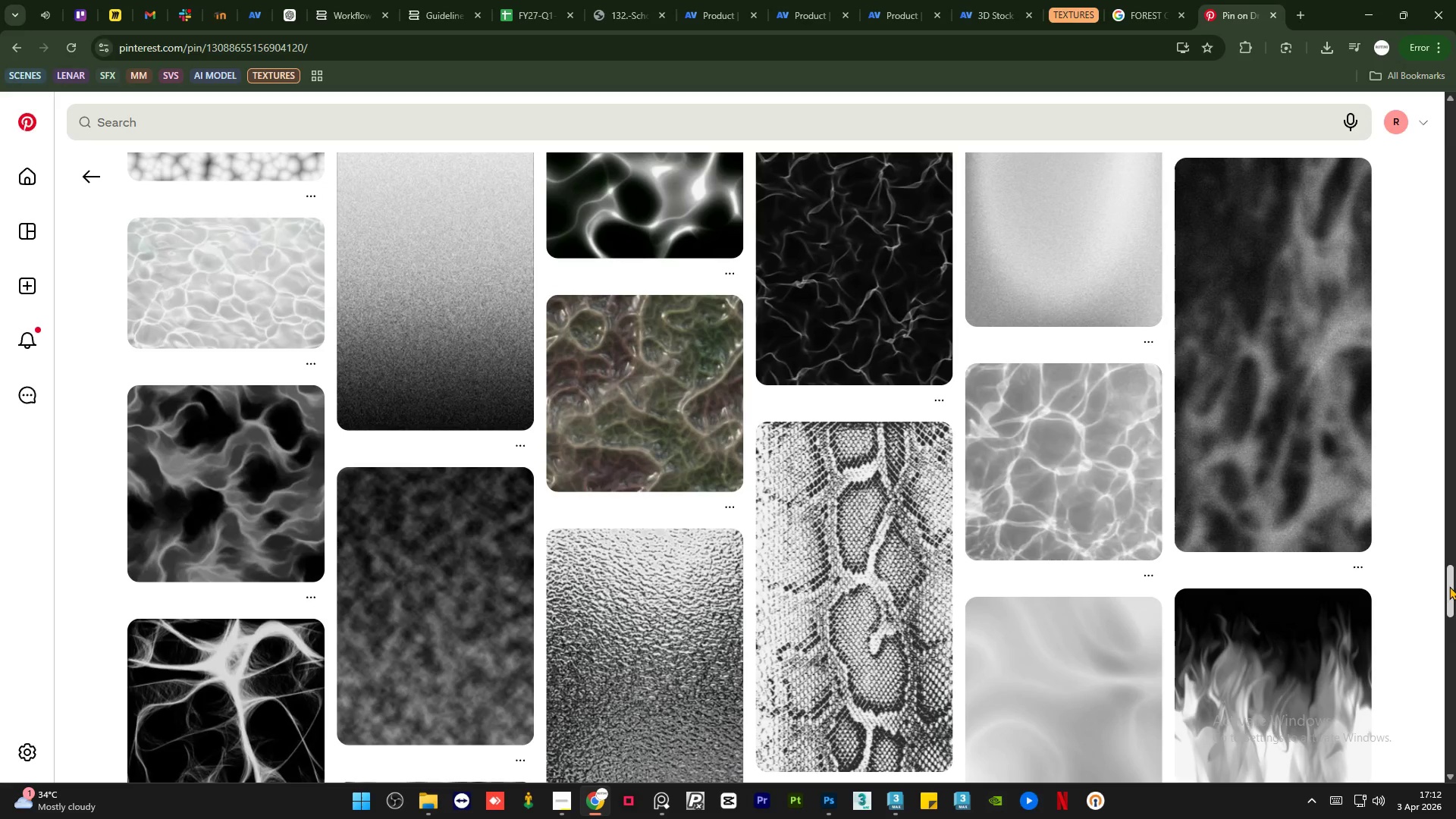 
left_click_drag(start_coordinate=[1449, 586], to_coordinate=[1417, 419])
 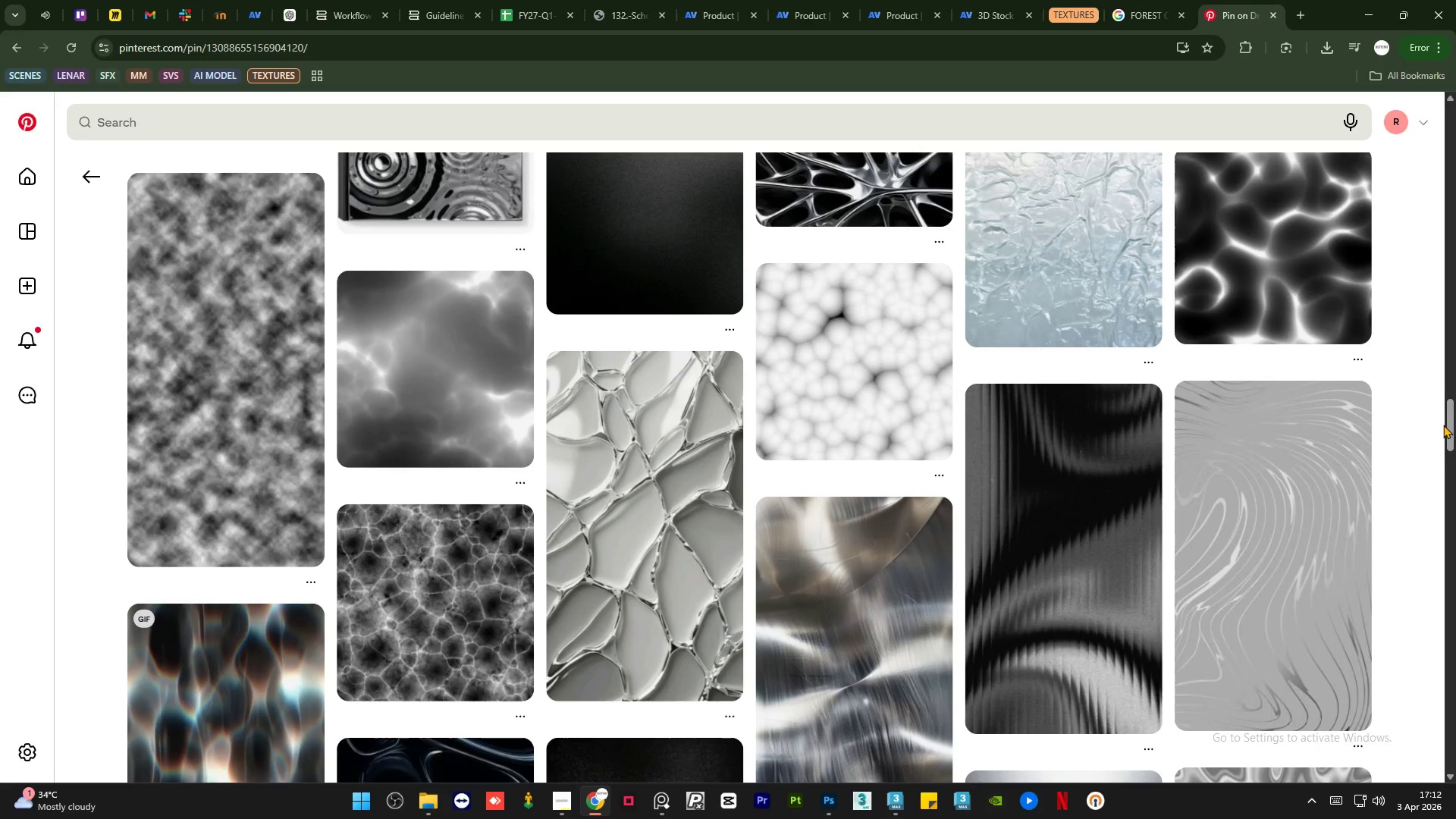 
left_click_drag(start_coordinate=[1451, 425], to_coordinate=[1451, 102])
 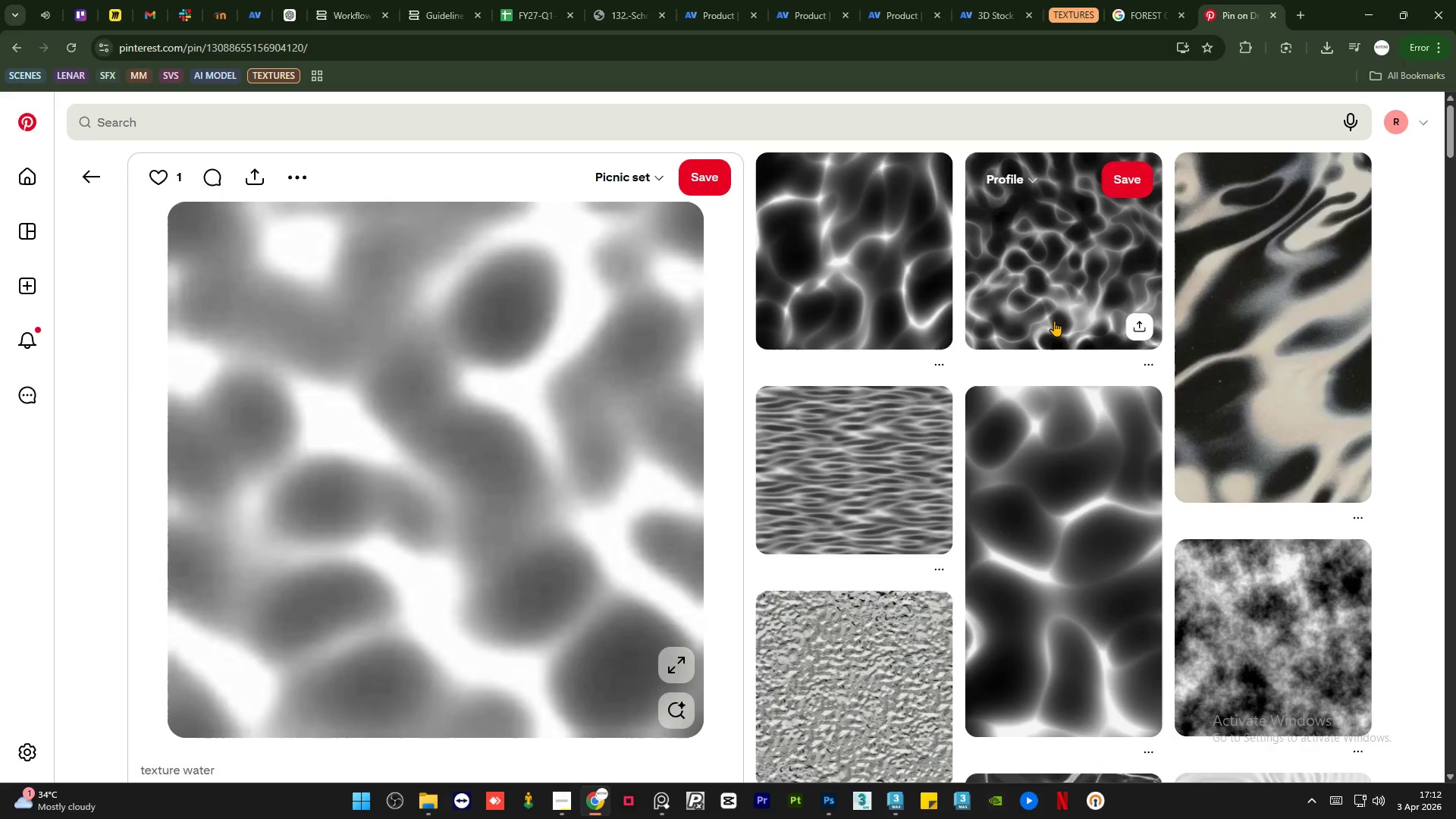 
scroll: coordinate [1041, 340], scroll_direction: down, amount: 3.0
 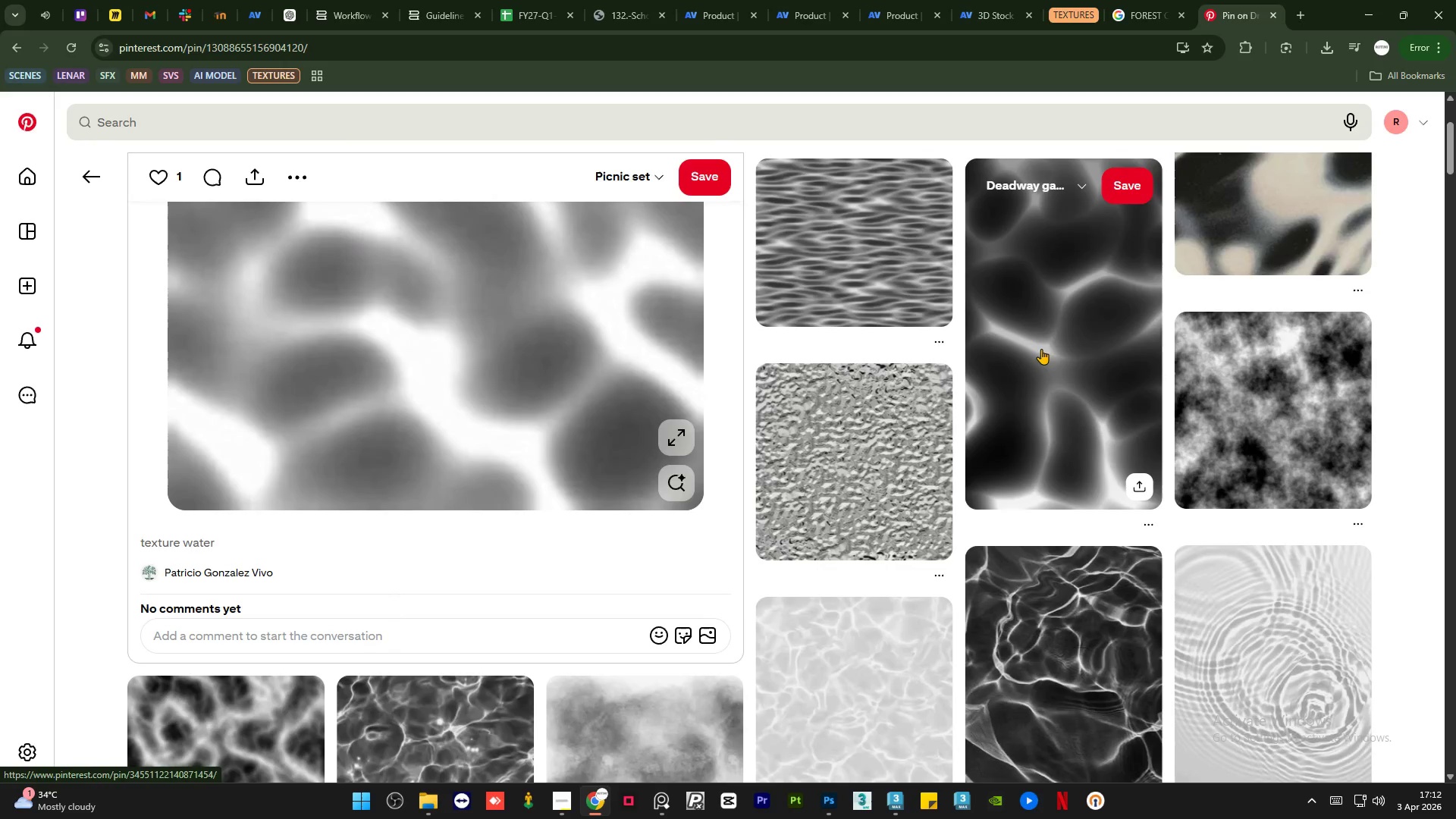 
scroll: coordinate [1041, 350], scroll_direction: up, amount: 5.0
 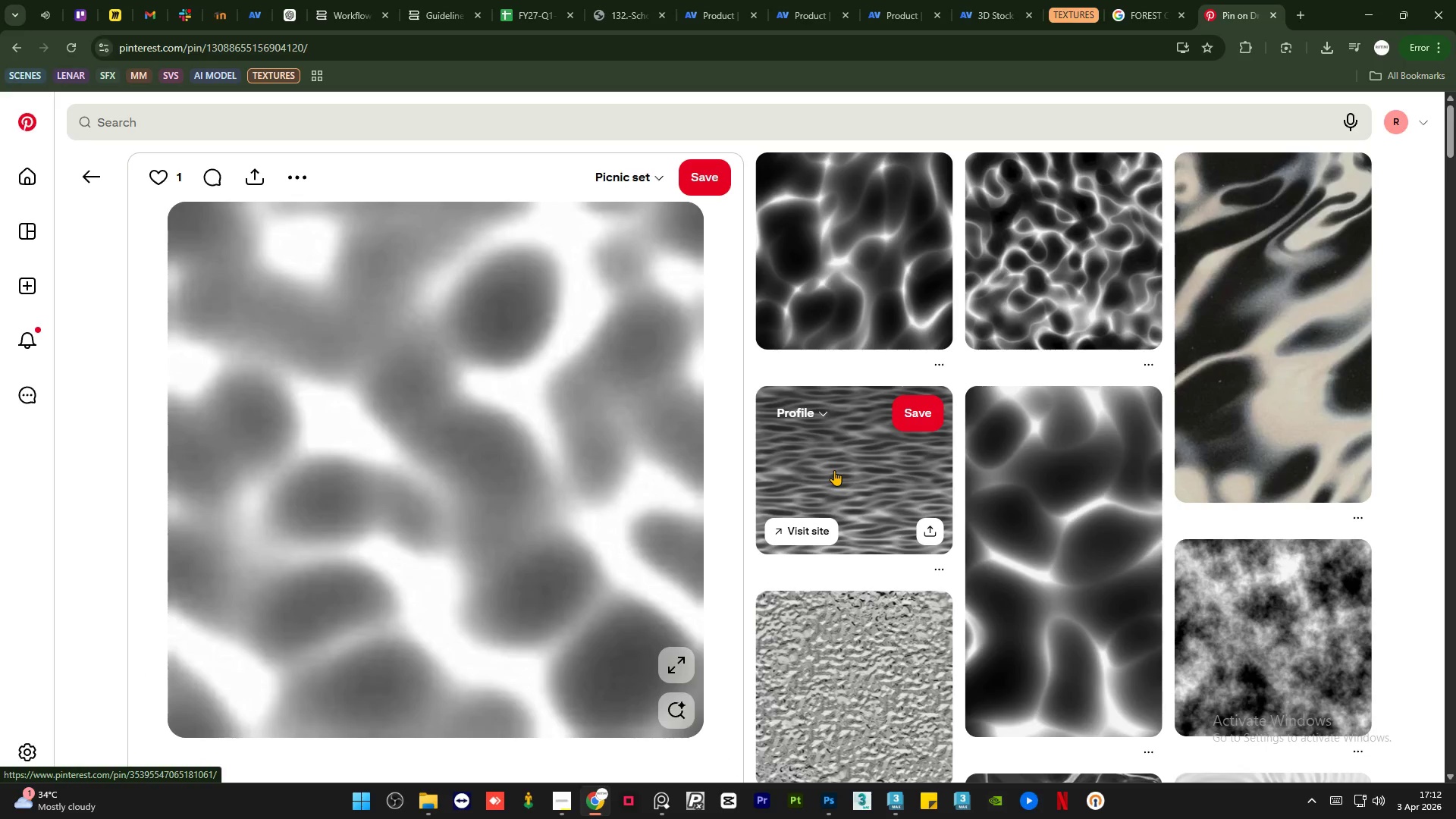 
middle_click([834, 472])
 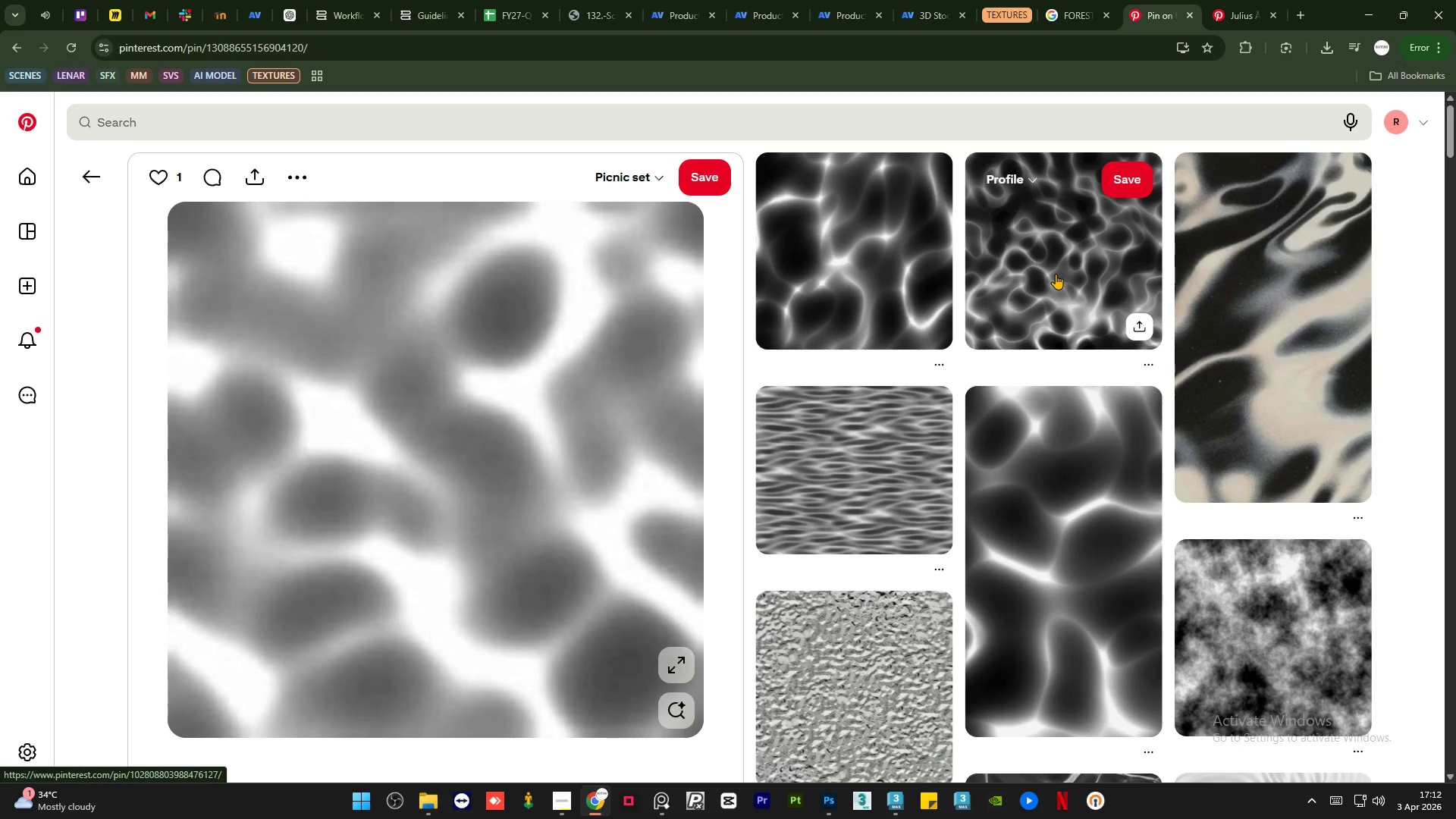 
scroll: coordinate [1054, 281], scroll_direction: down, amount: 7.0
 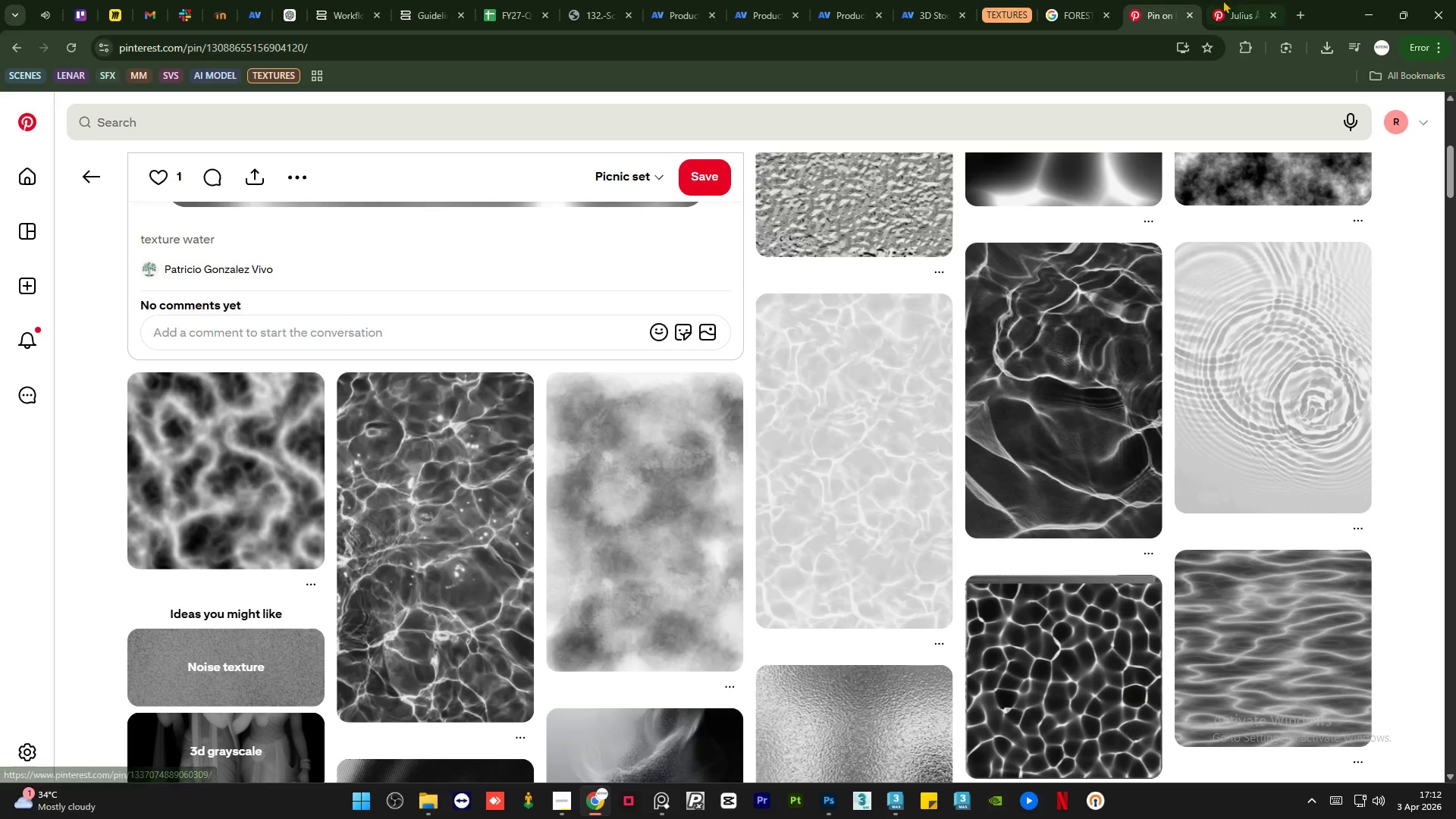 
left_click([1236, 0])
 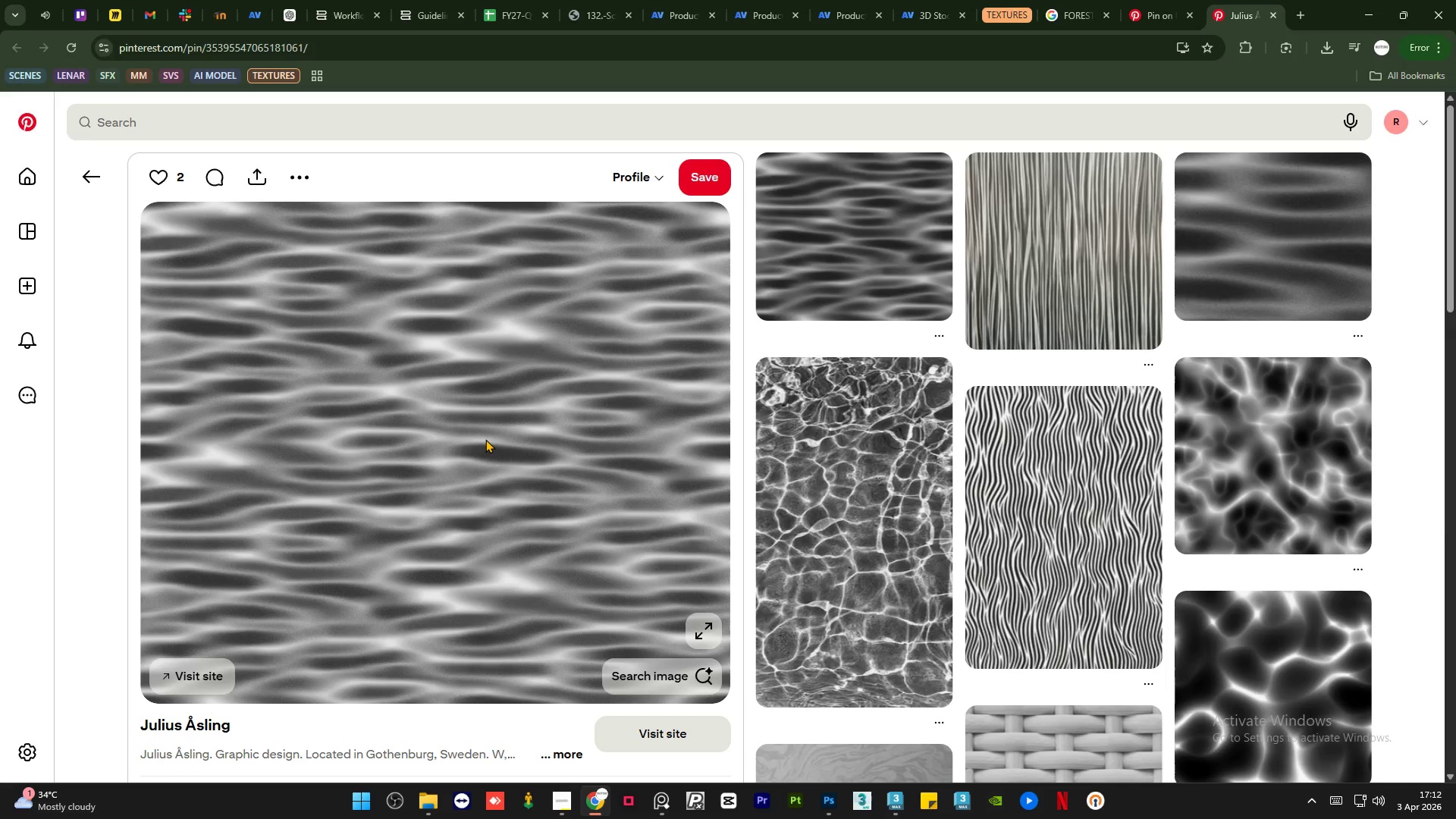 
scroll: coordinate [814, 480], scroll_direction: down, amount: 12.0
 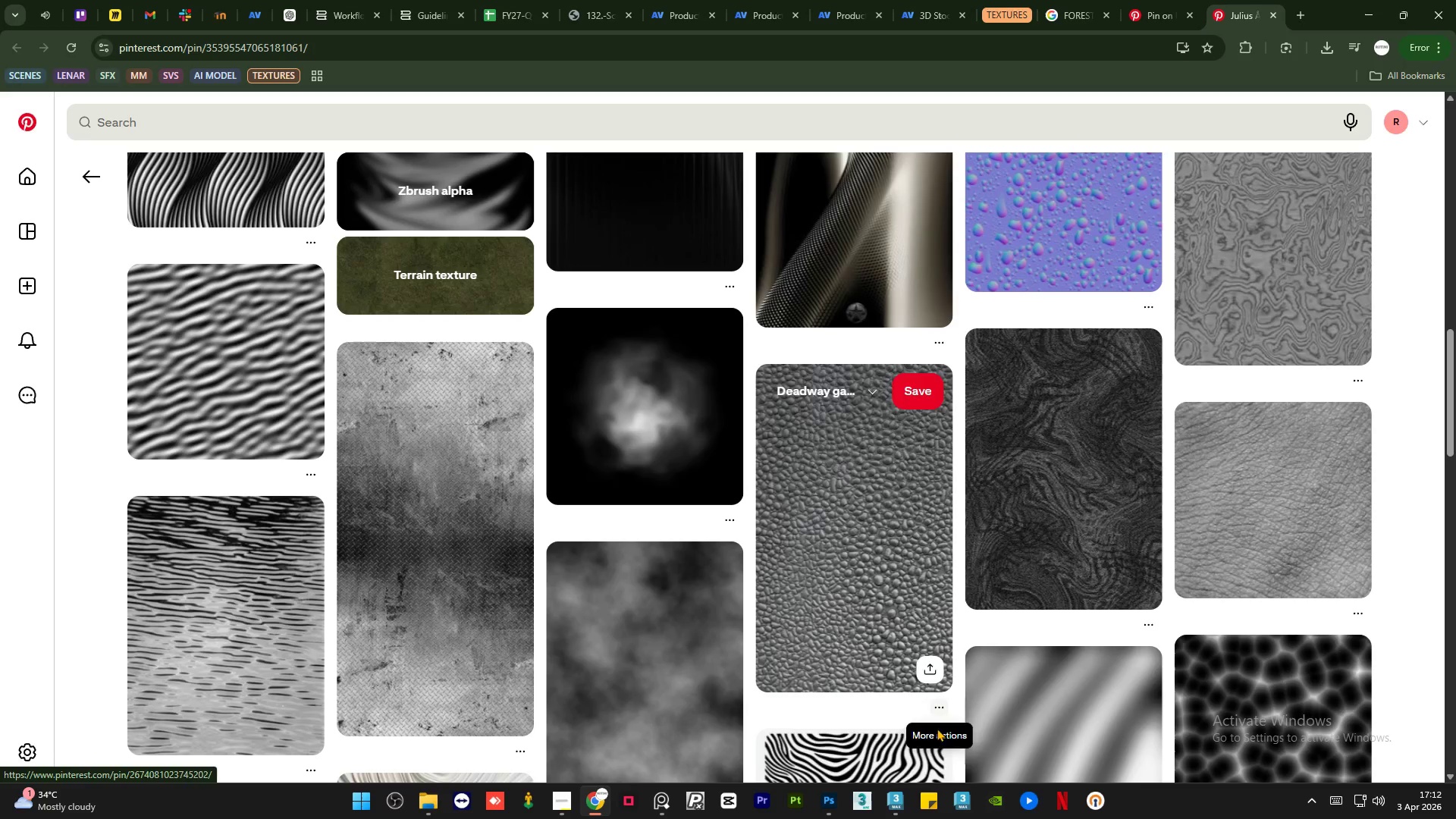 
mouse_move([903, 784])
 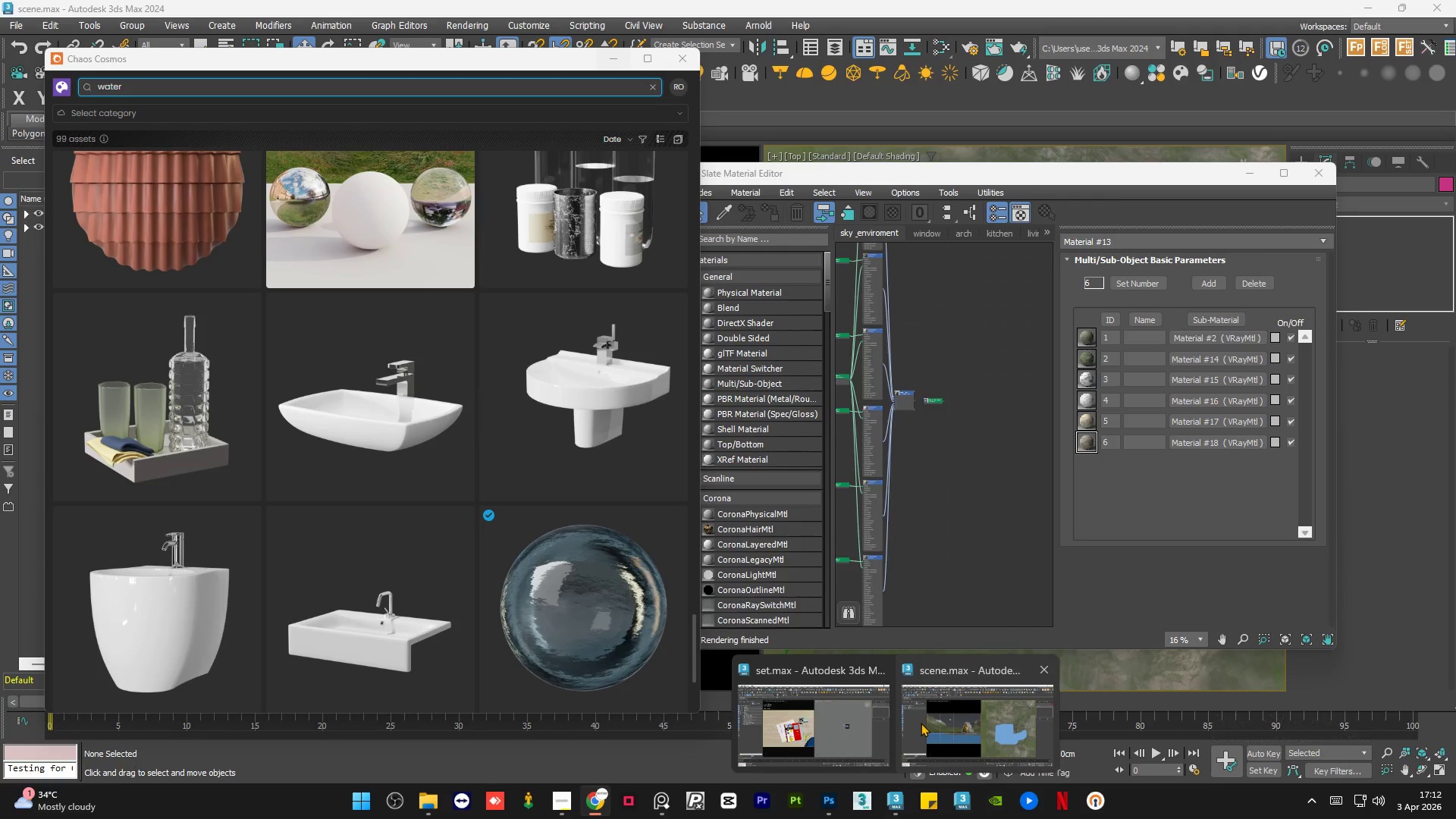 
left_click([921, 722])
 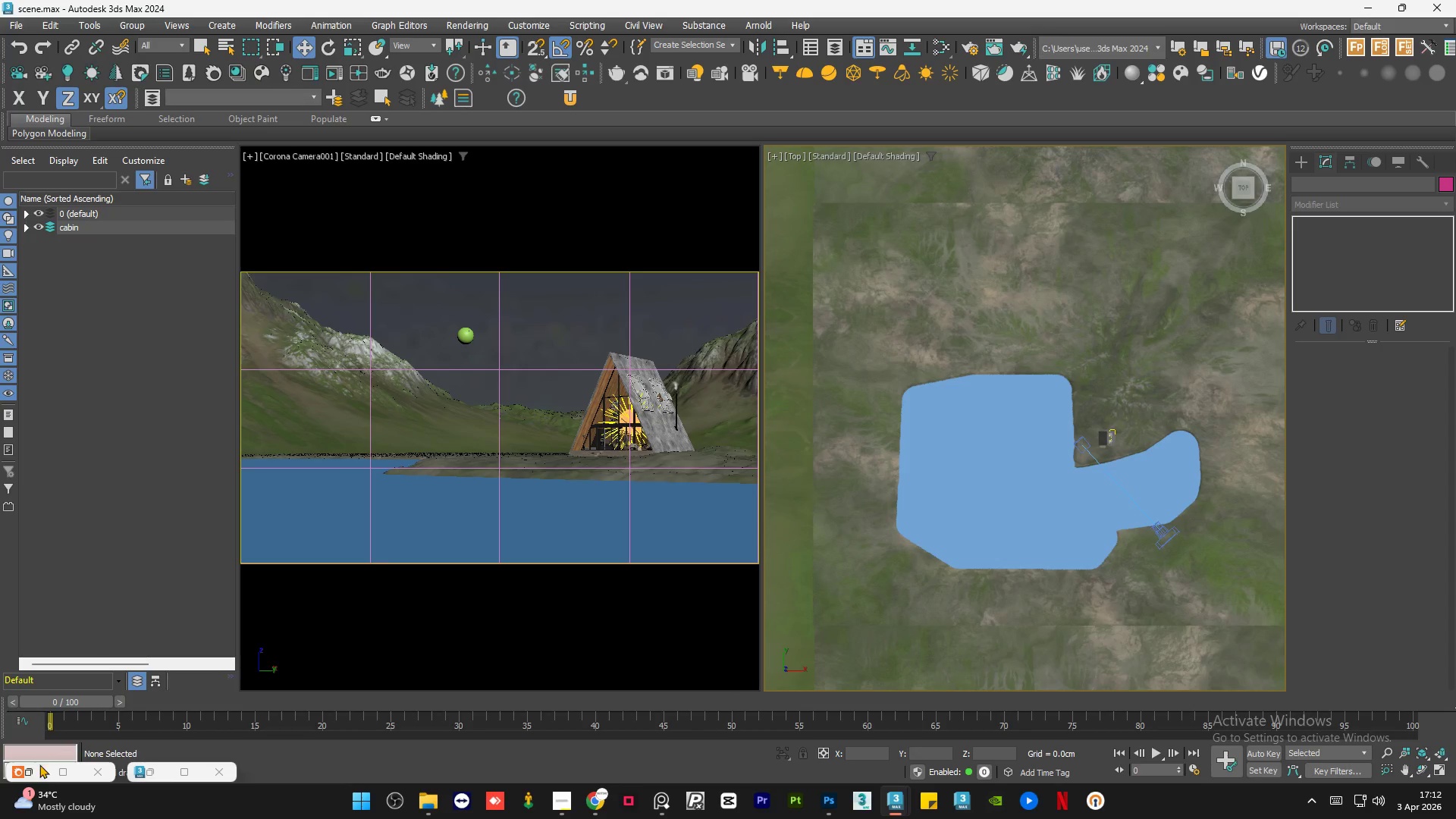 
left_click([154, 773])
 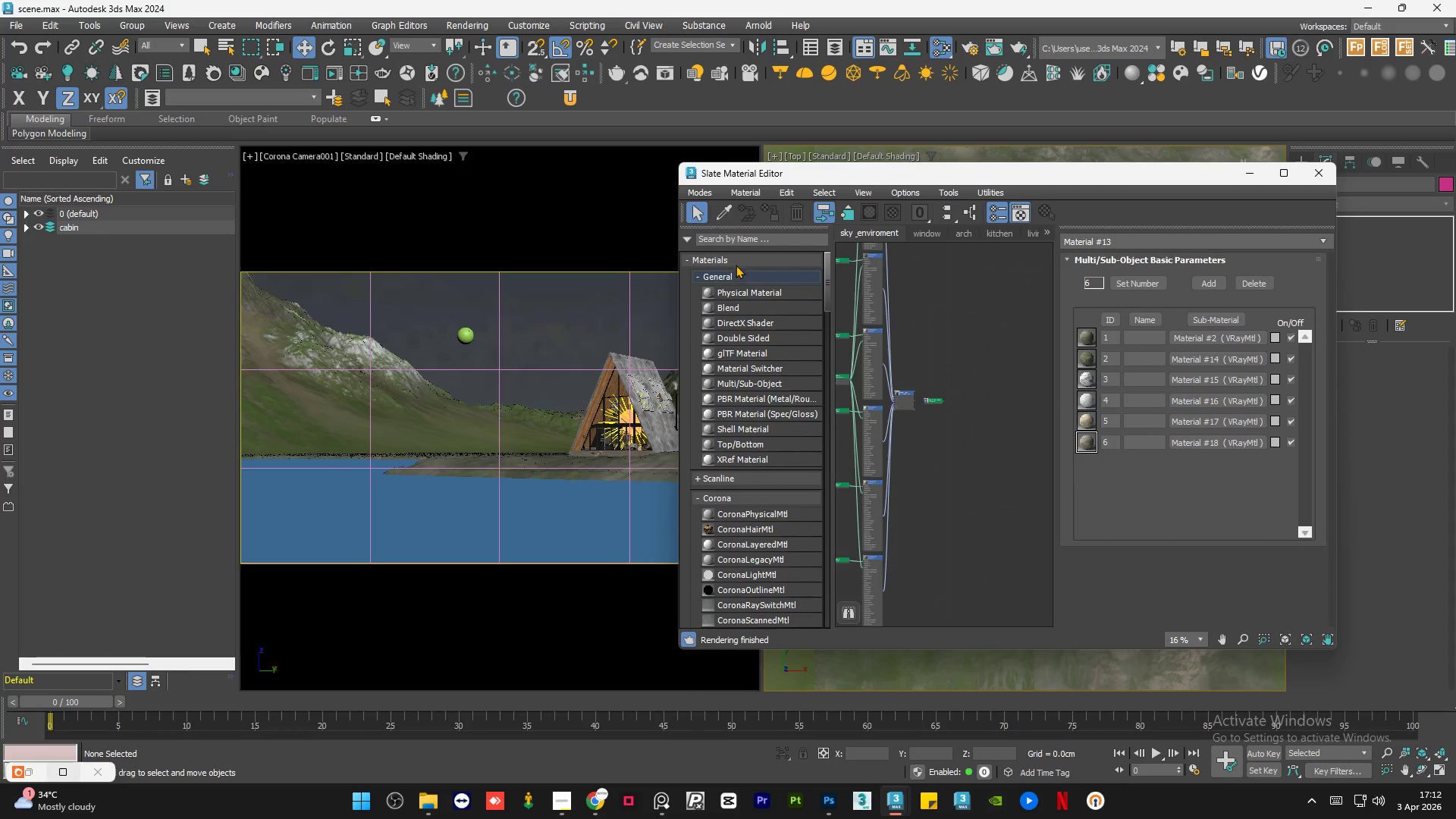 
left_click([745, 236])
 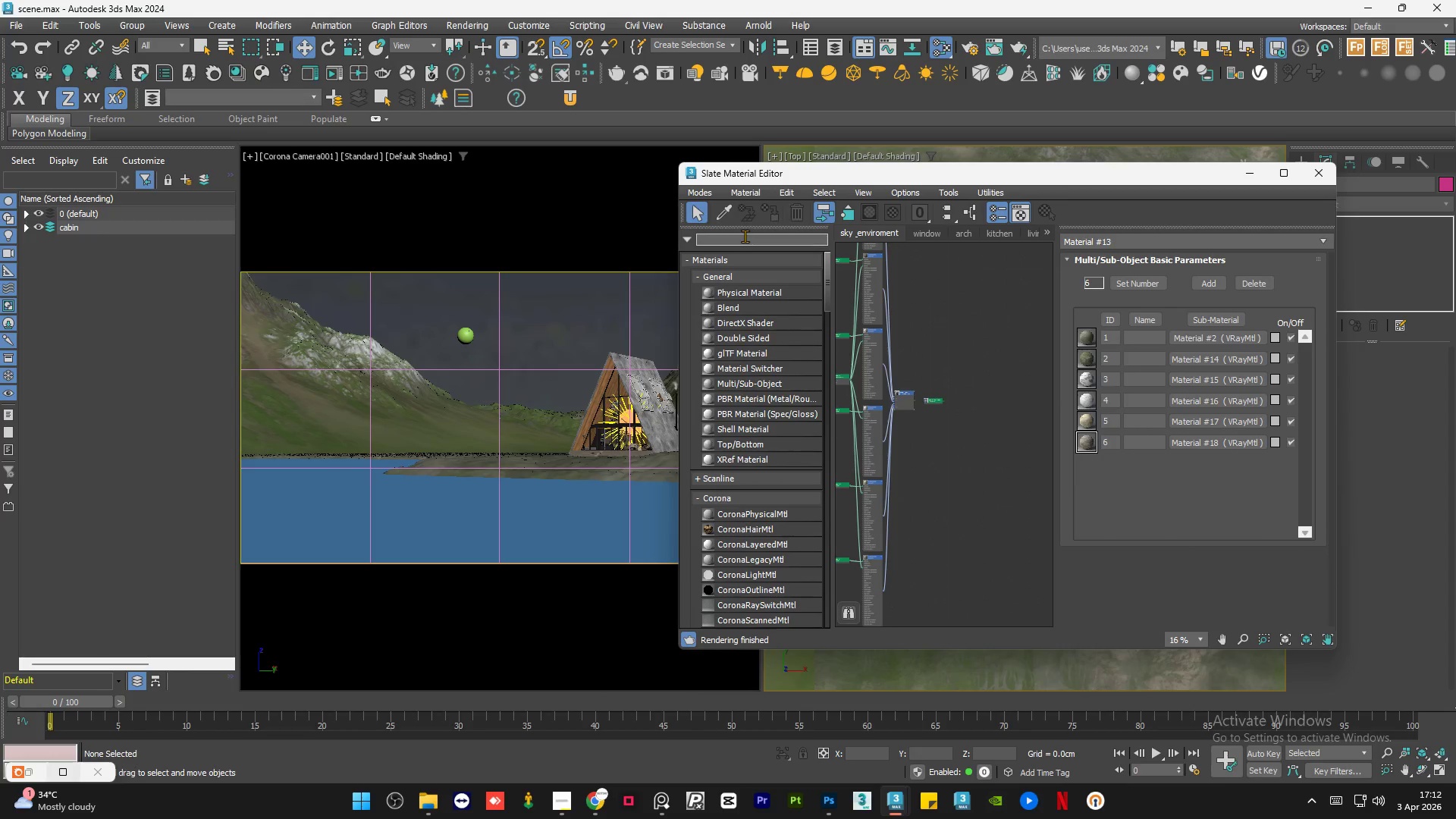 
type(water)
key(Backspace)
key(Backspace)
key(Backspace)
key(Backspace)
type(a)
 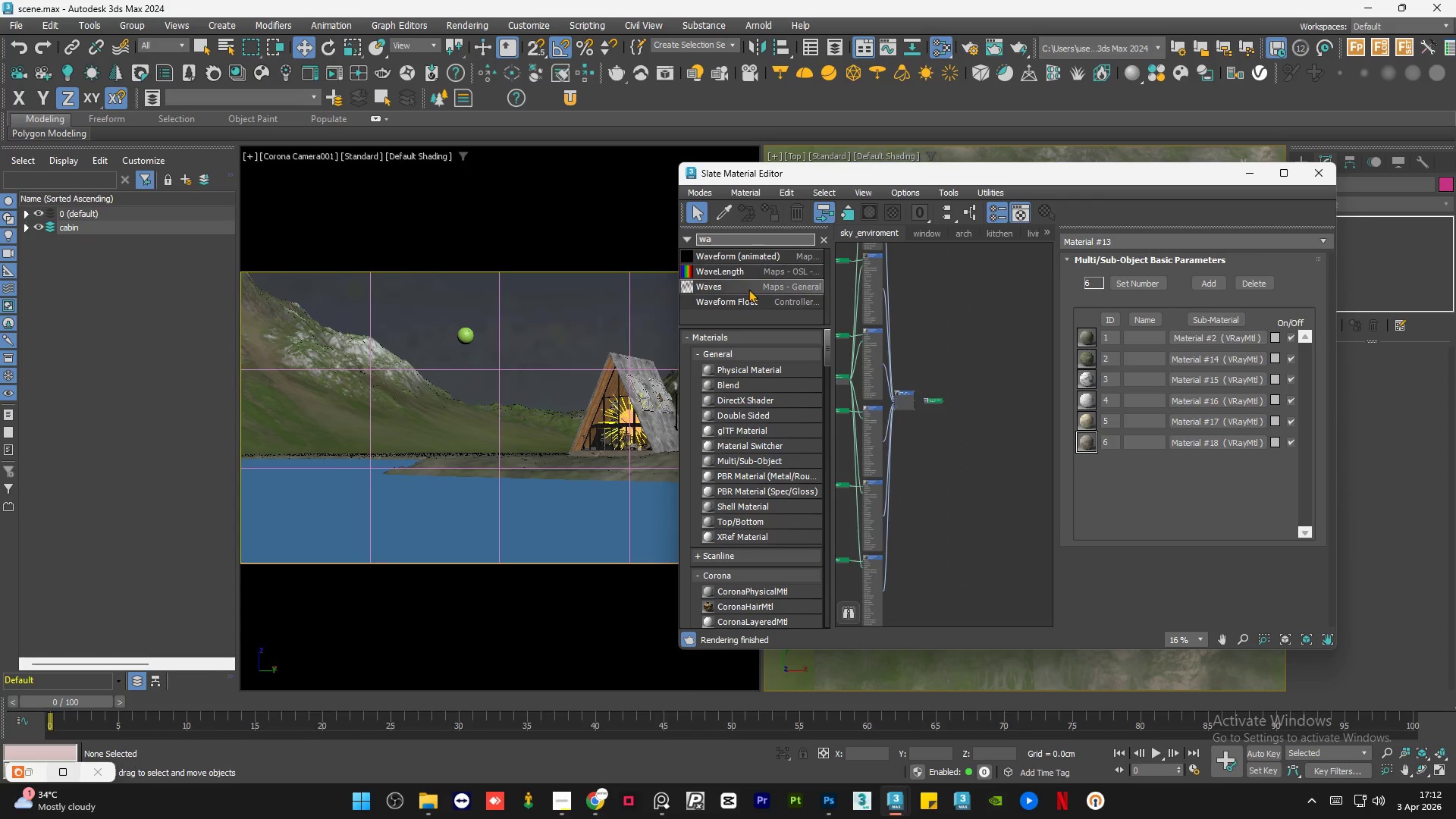 
left_click_drag(start_coordinate=[728, 287], to_coordinate=[943, 345])
 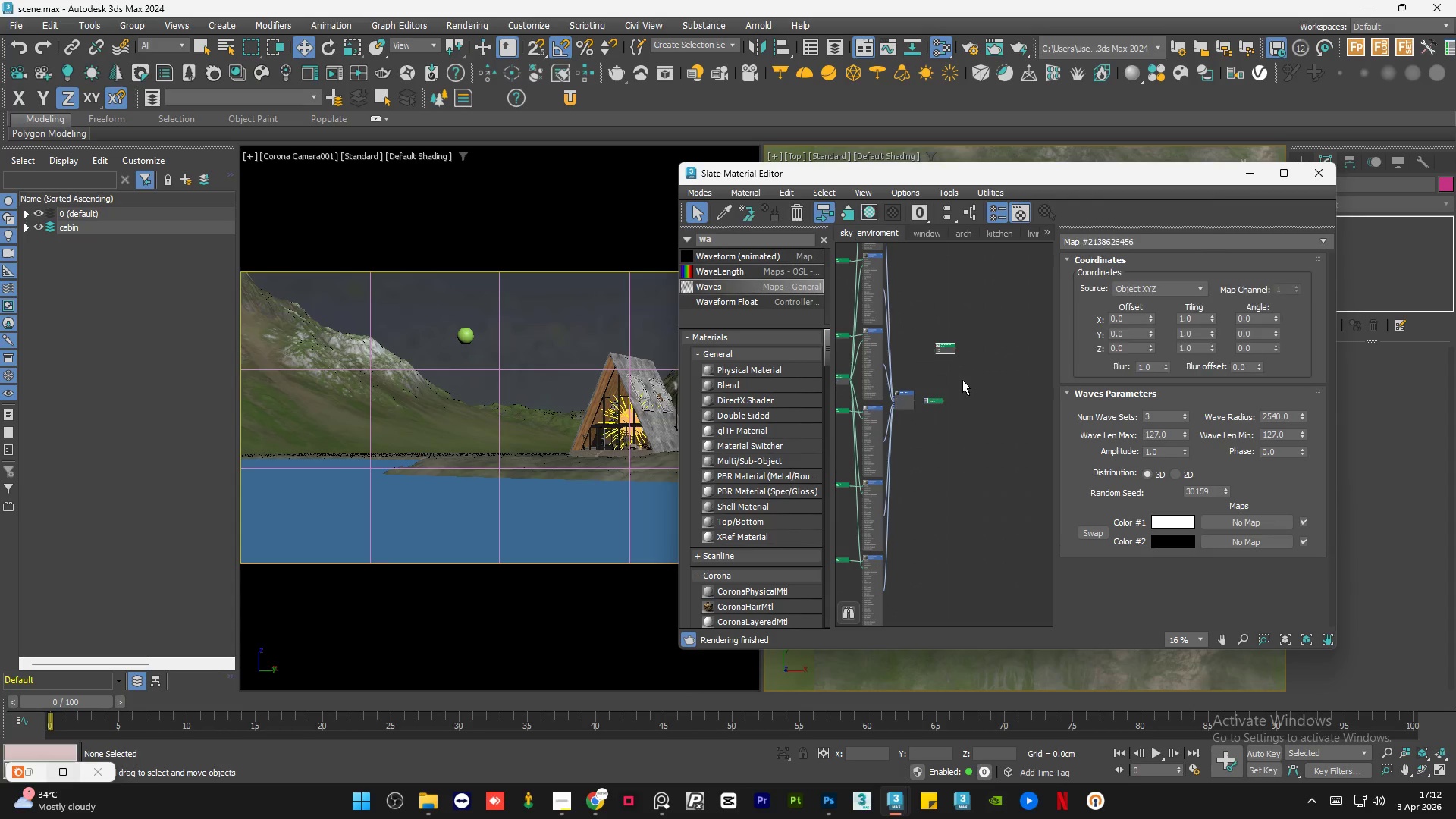 
left_click([962, 380])
 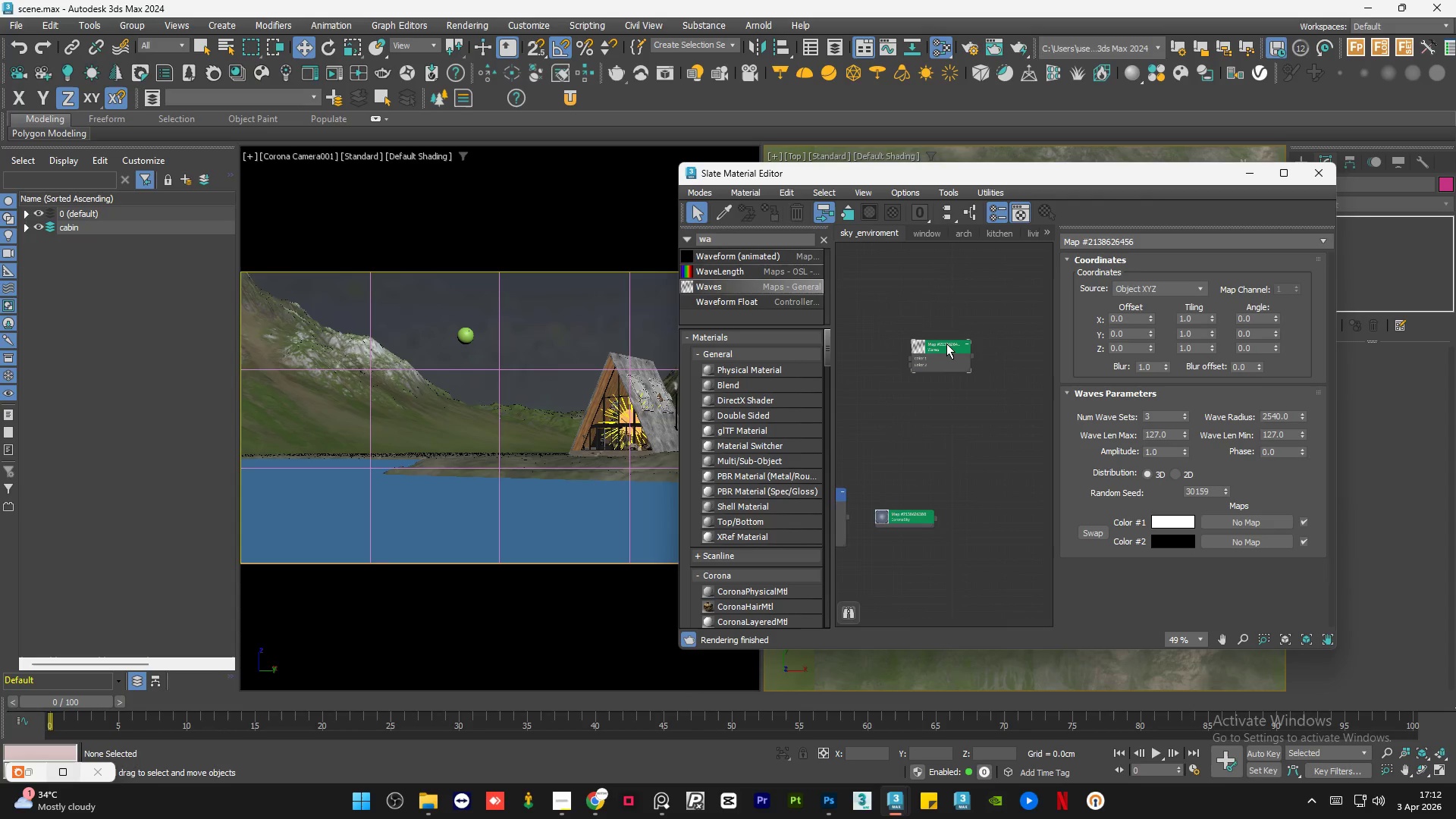 
scroll: coordinate [946, 344], scroll_direction: up, amount: 6.0
 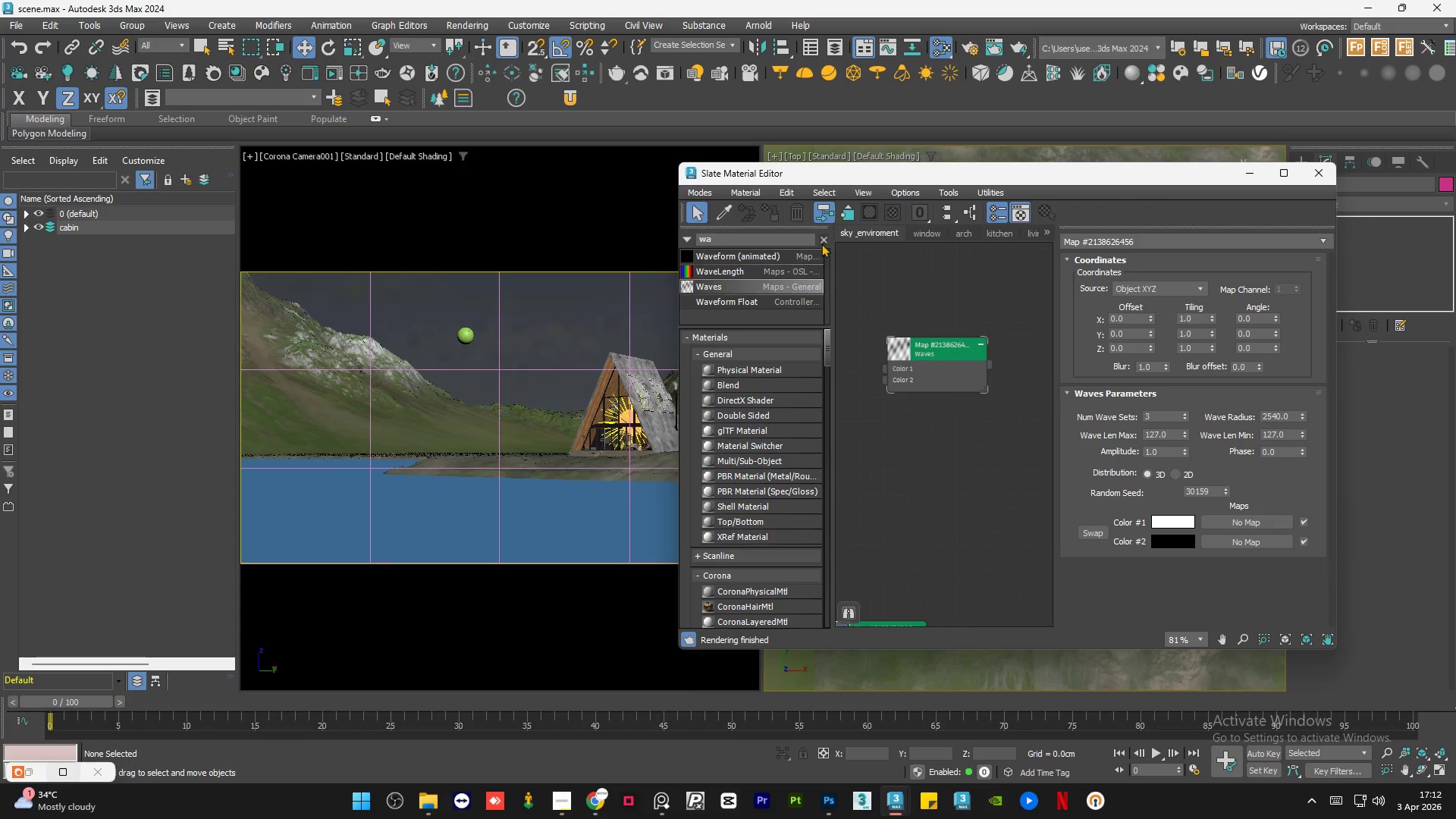 
left_click([823, 242])
 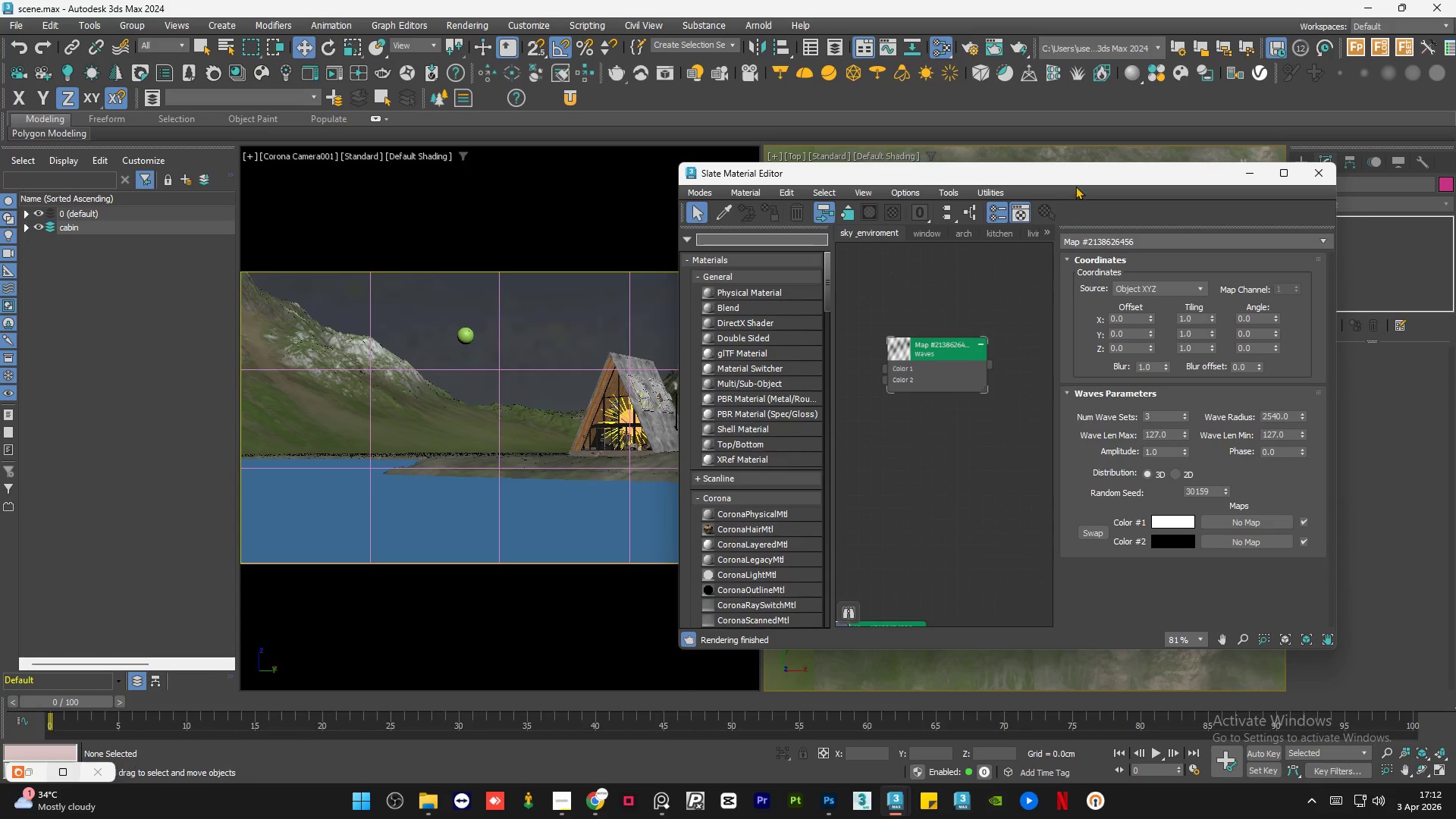 
left_click_drag(start_coordinate=[1080, 177], to_coordinate=[668, 216])
 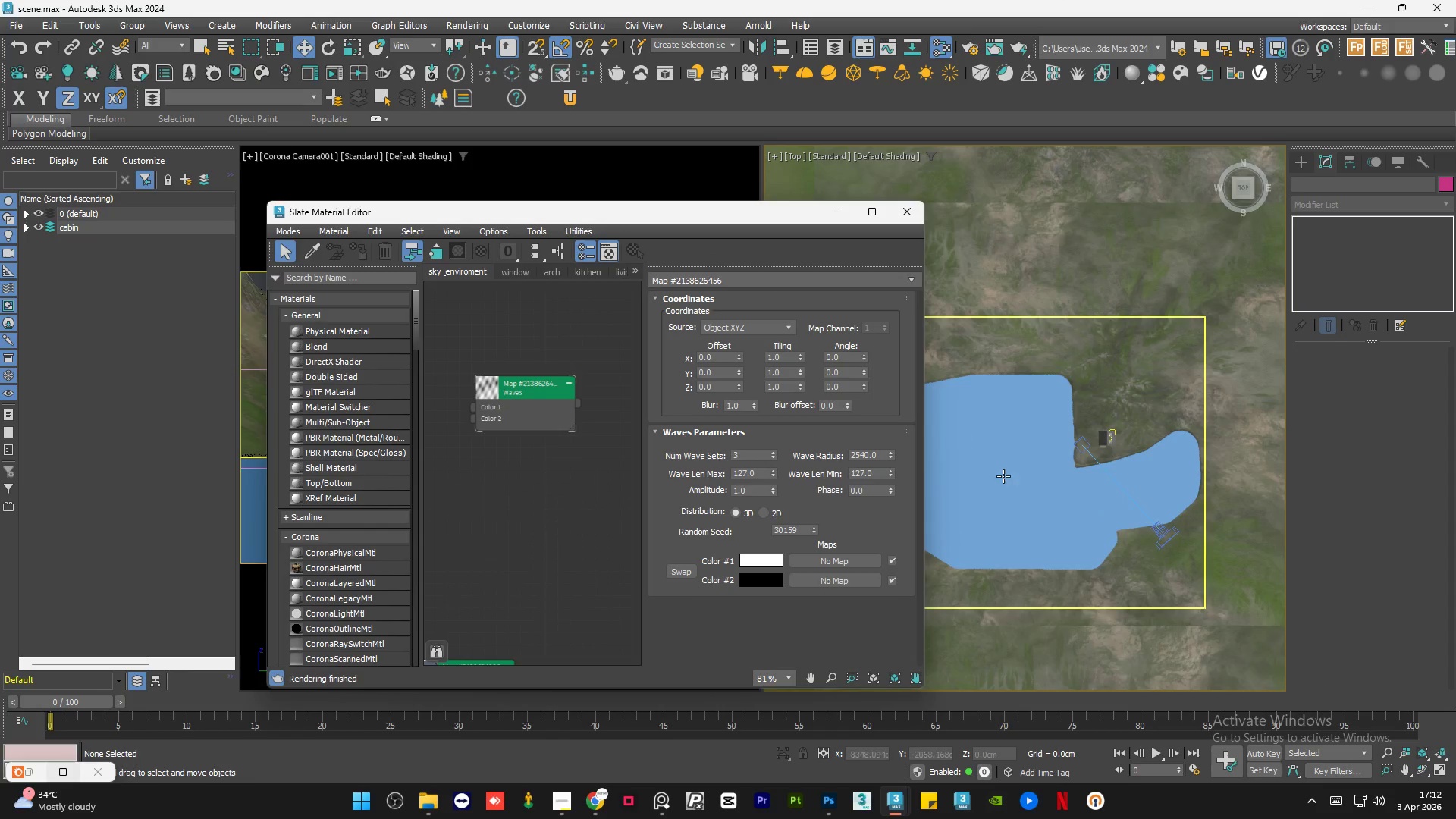 
left_click([1005, 476])
 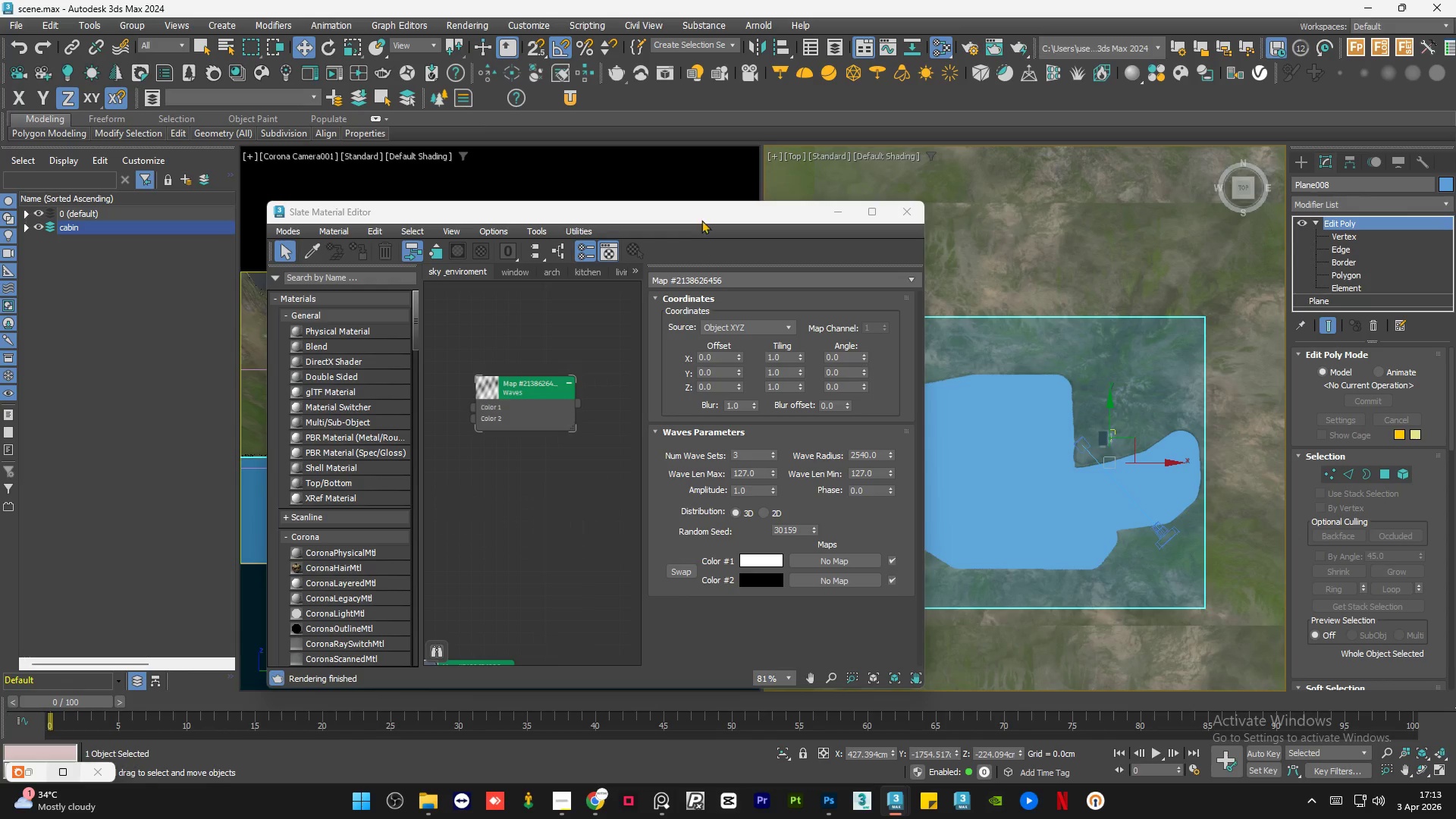 
left_click_drag(start_coordinate=[701, 214], to_coordinate=[532, 196])
 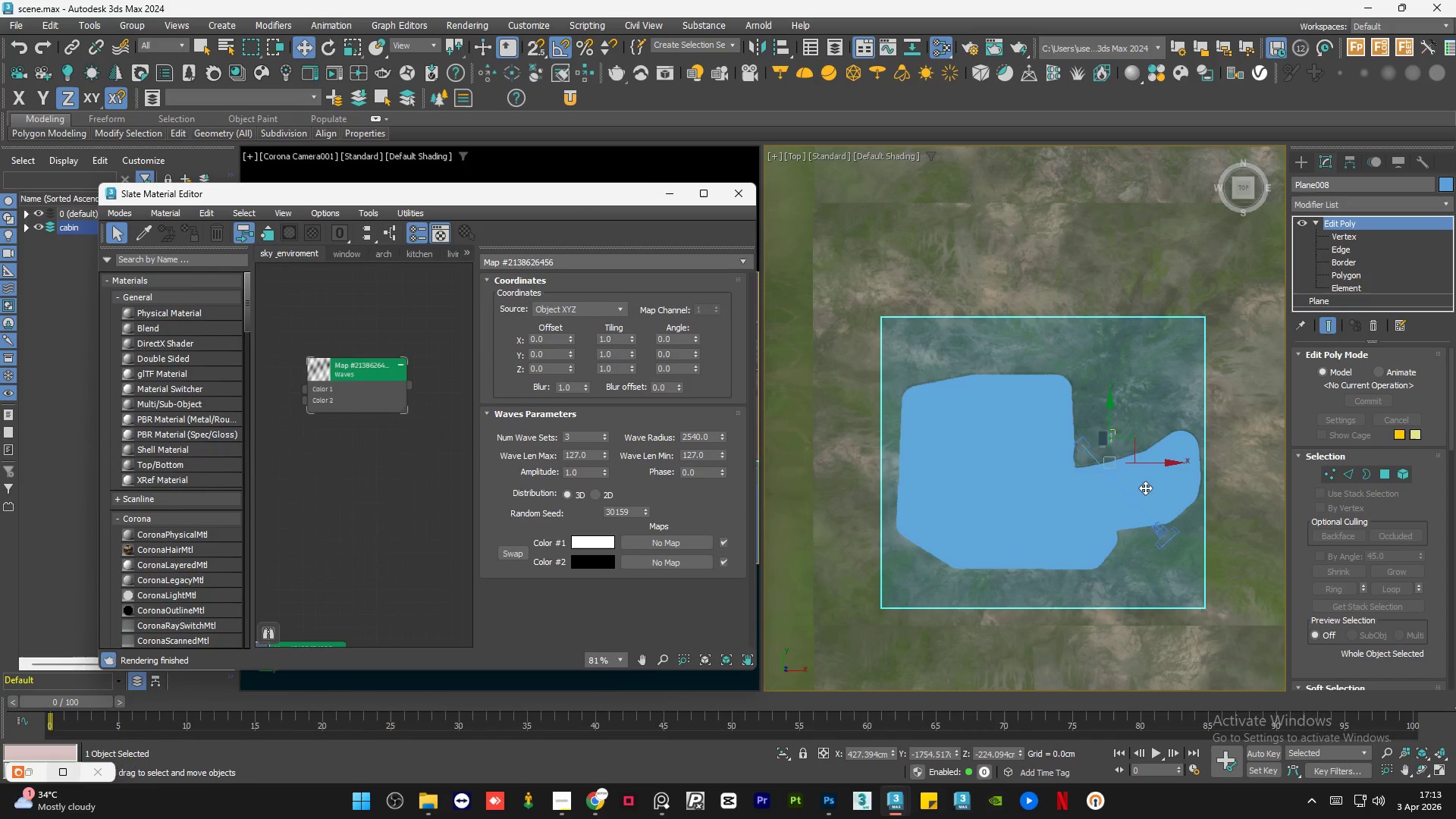 
scroll: coordinate [1144, 489], scroll_direction: up, amount: 1.0
 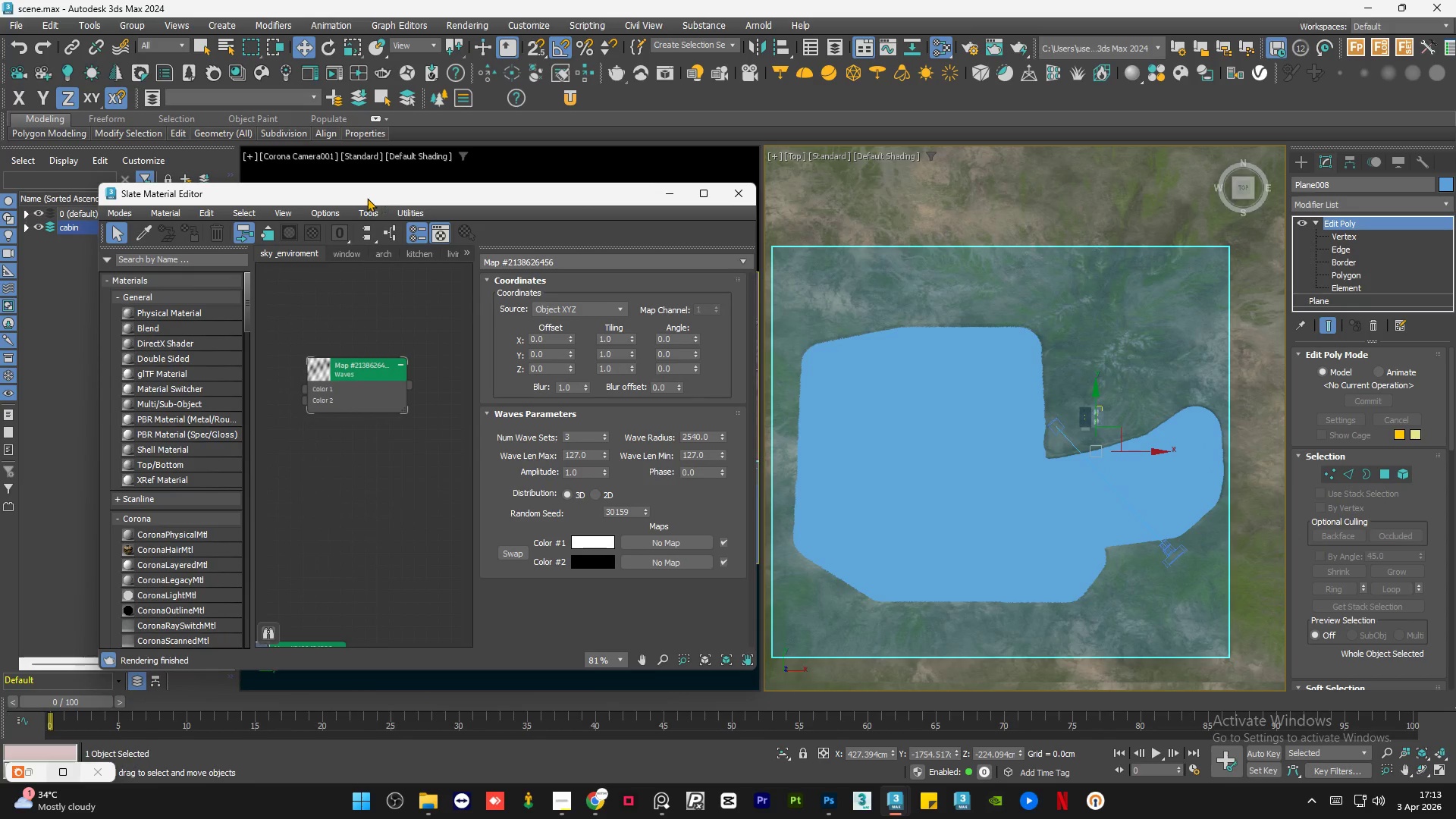 
left_click_drag(start_coordinate=[347, 197], to_coordinate=[1018, 156])
 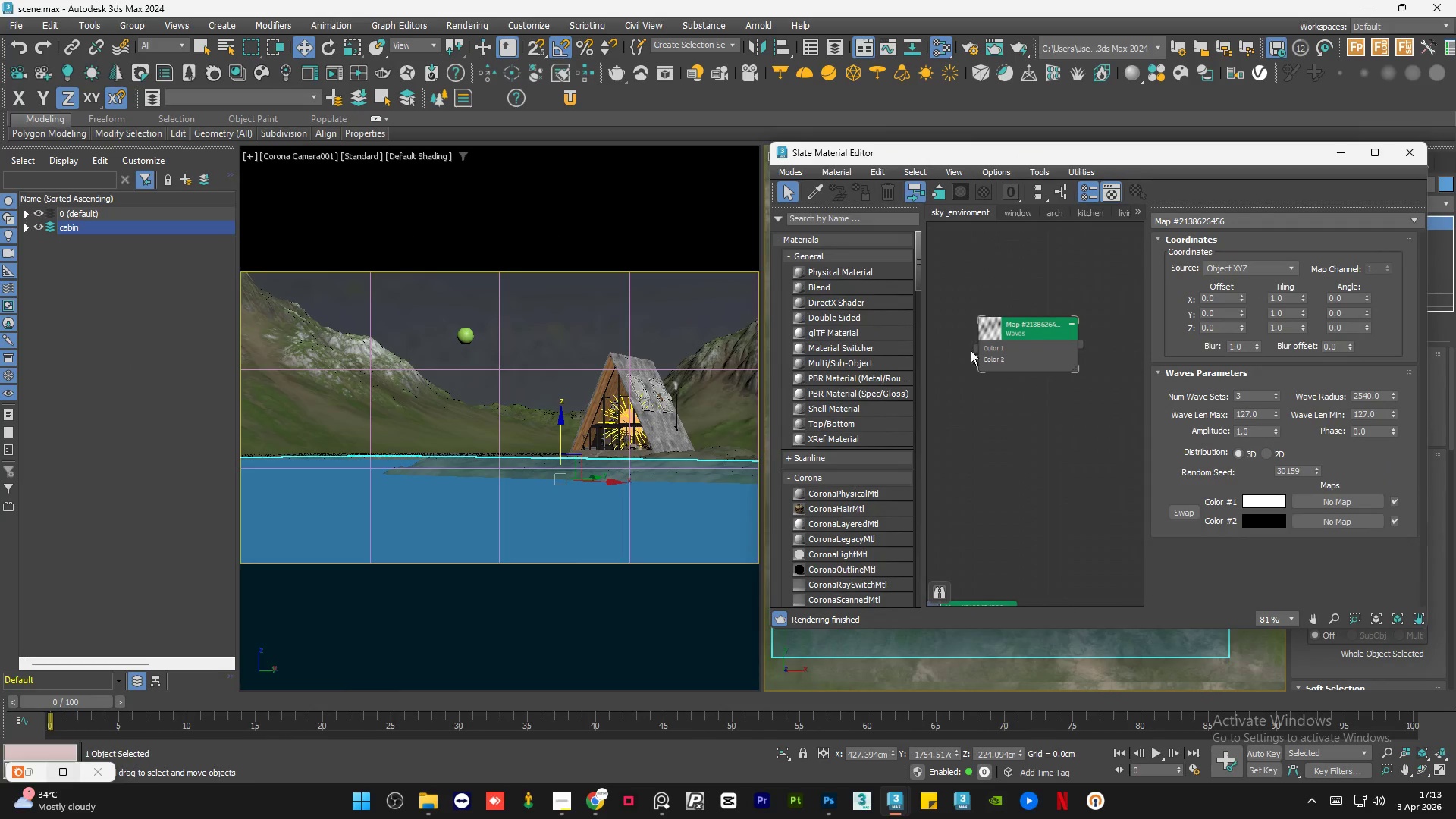 
scroll: coordinate [1031, 347], scroll_direction: down, amount: 6.0
 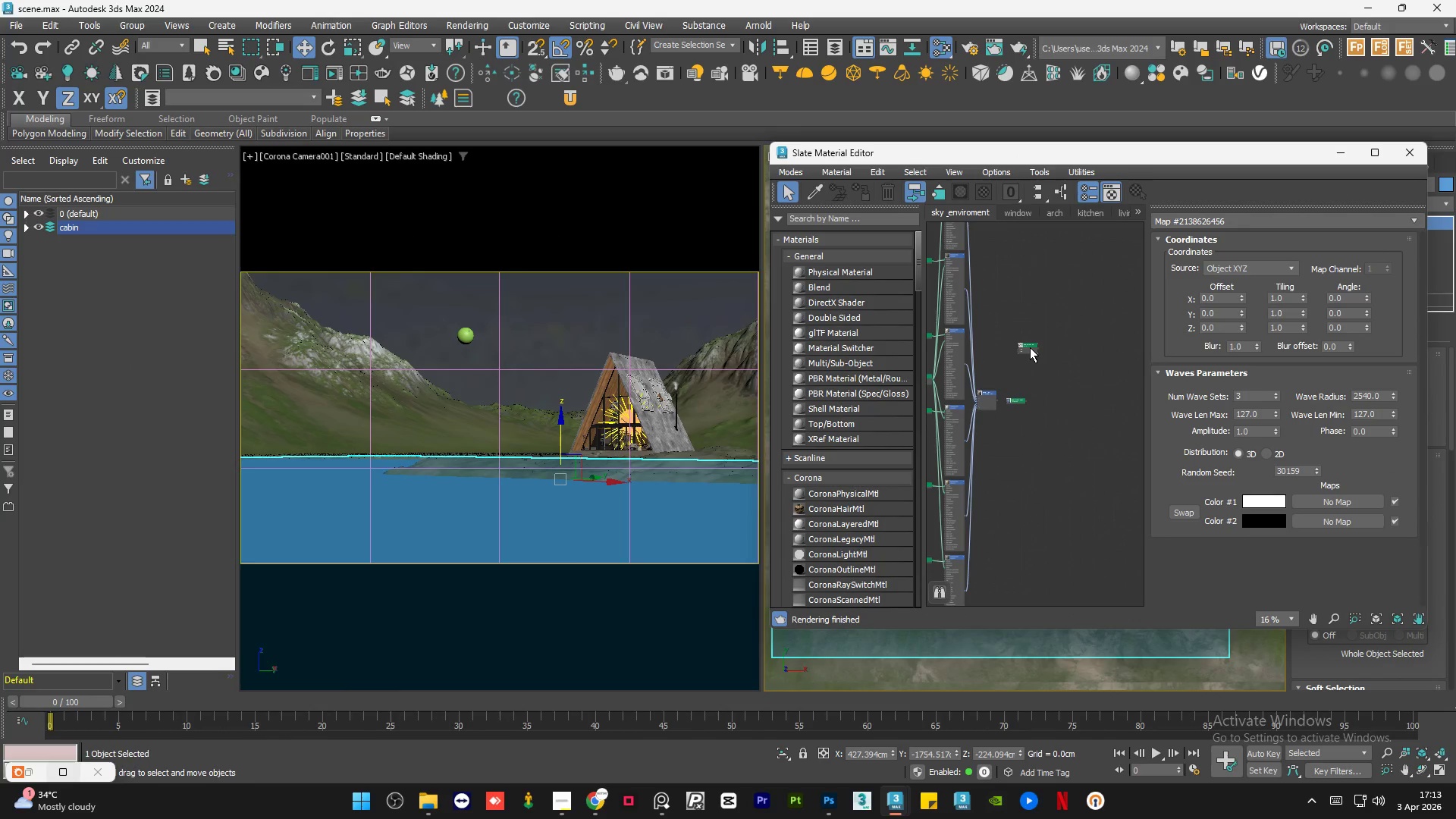 
left_click_drag(start_coordinate=[1030, 345], to_coordinate=[1017, 419])
 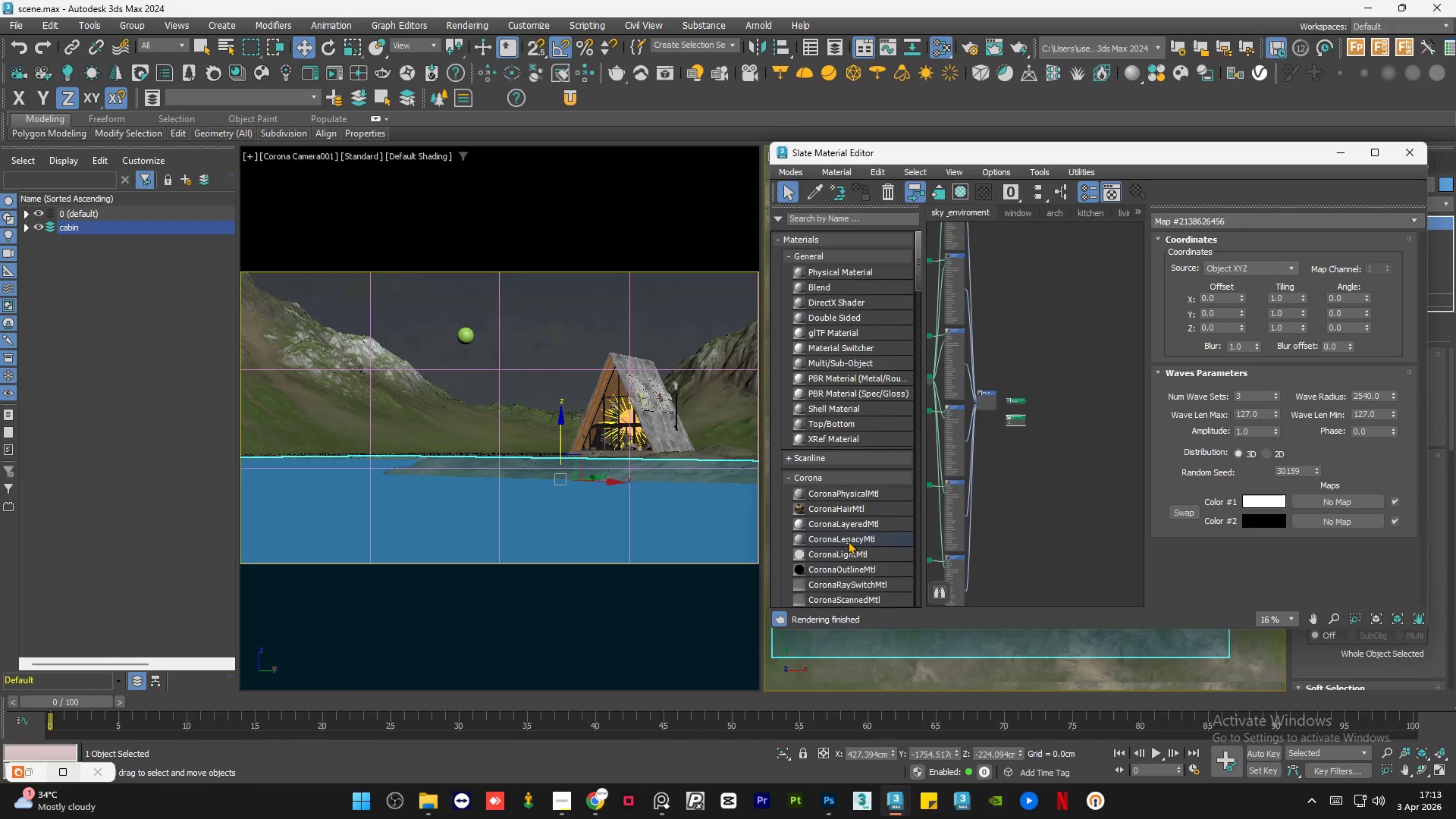 
left_click_drag(start_coordinate=[848, 538], to_coordinate=[1048, 406])
 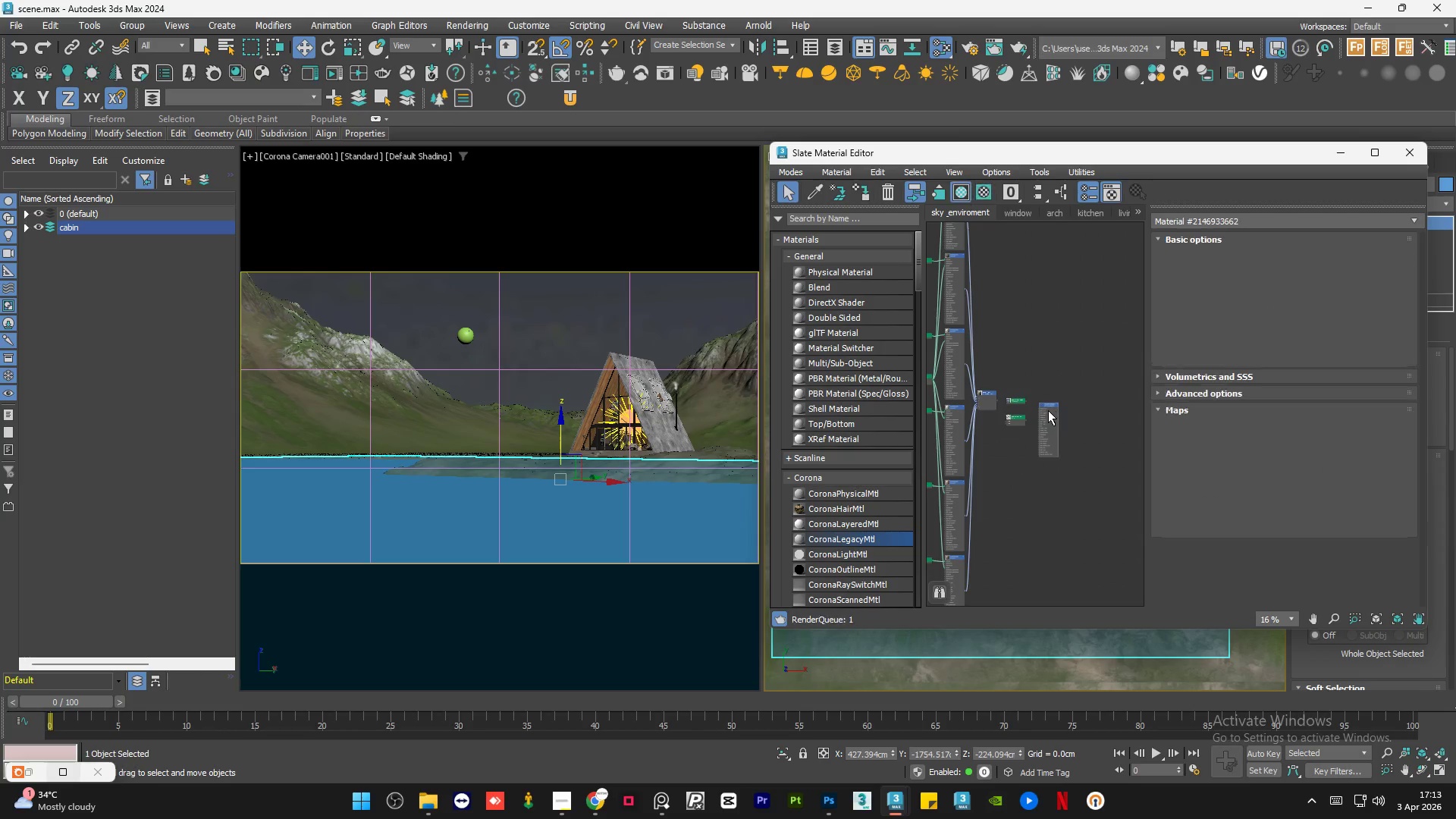 
left_click_drag(start_coordinate=[1043, 428], to_coordinate=[1053, 425])
 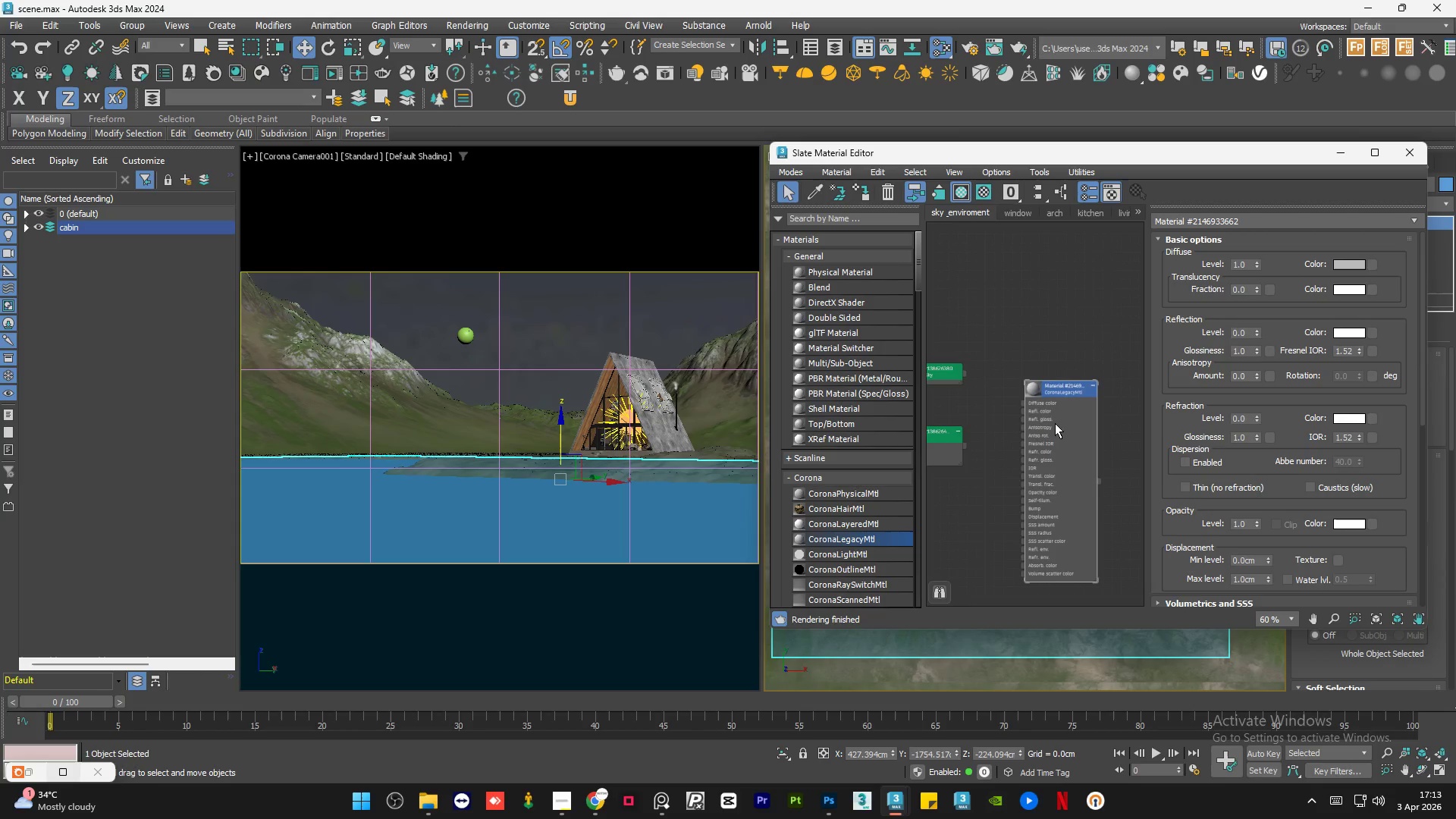 
scroll: coordinate [1047, 411], scroll_direction: up, amount: 4.0
 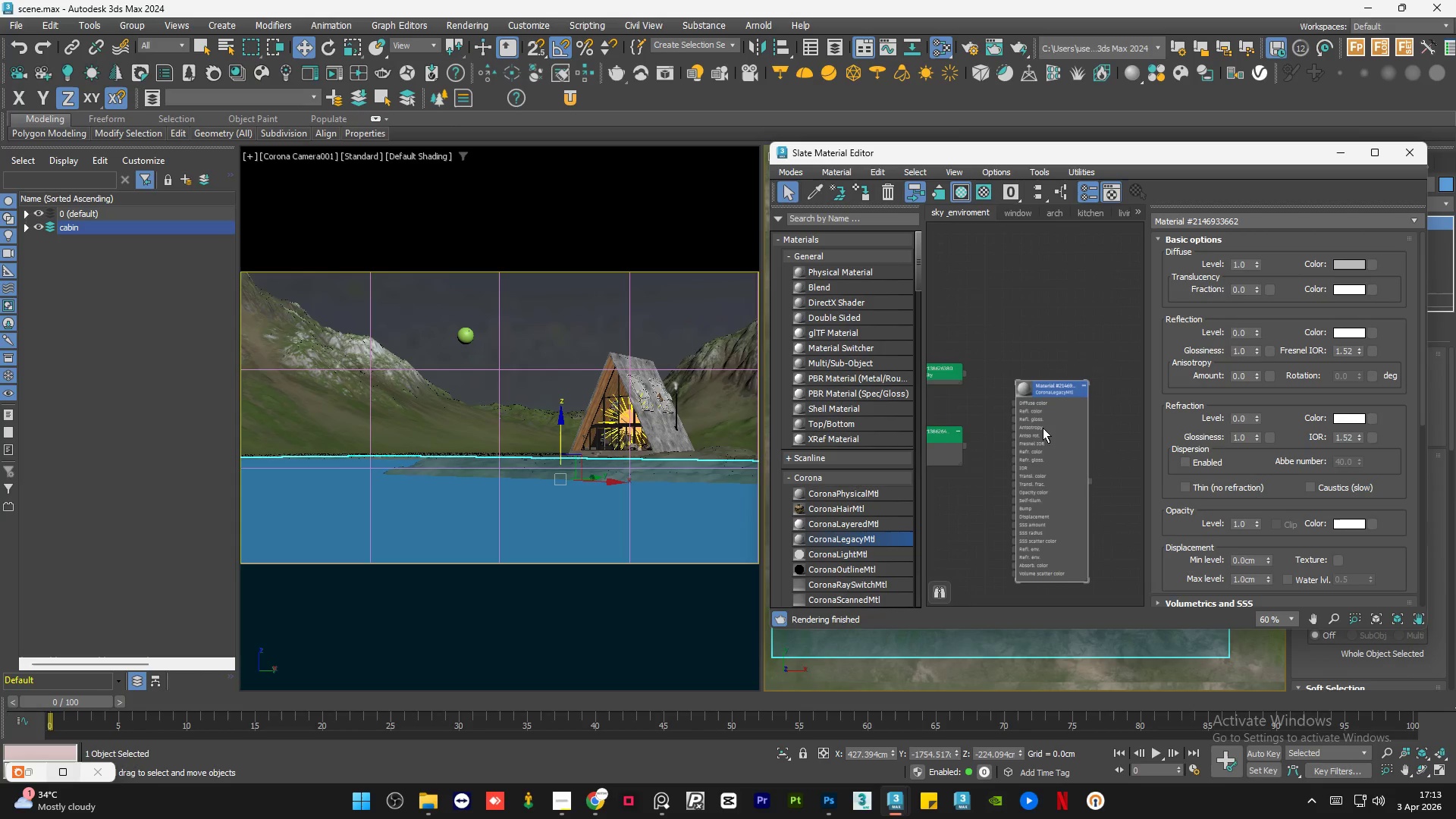 
double_click([1055, 423])
 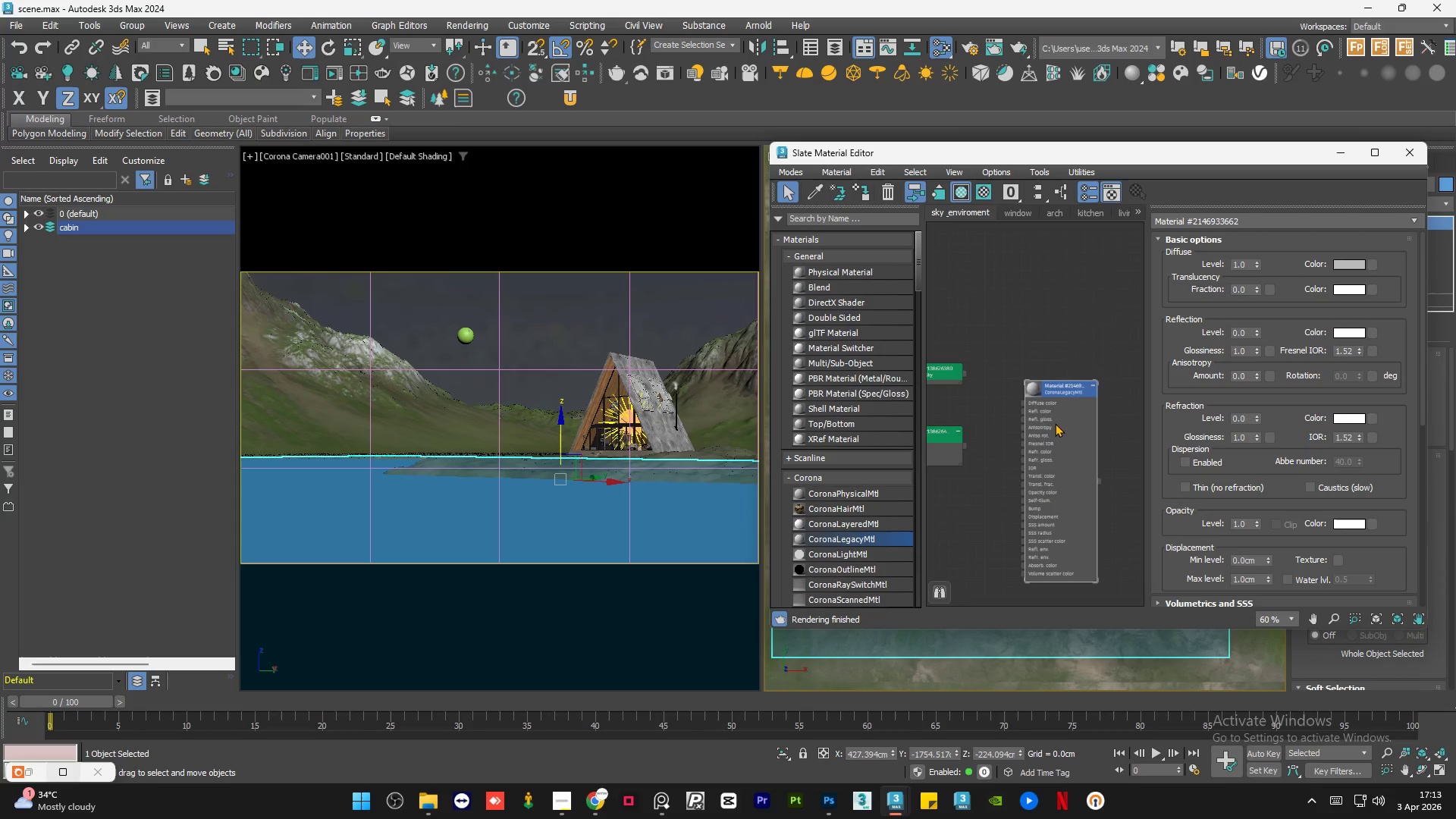 
triple_click([1055, 423])
 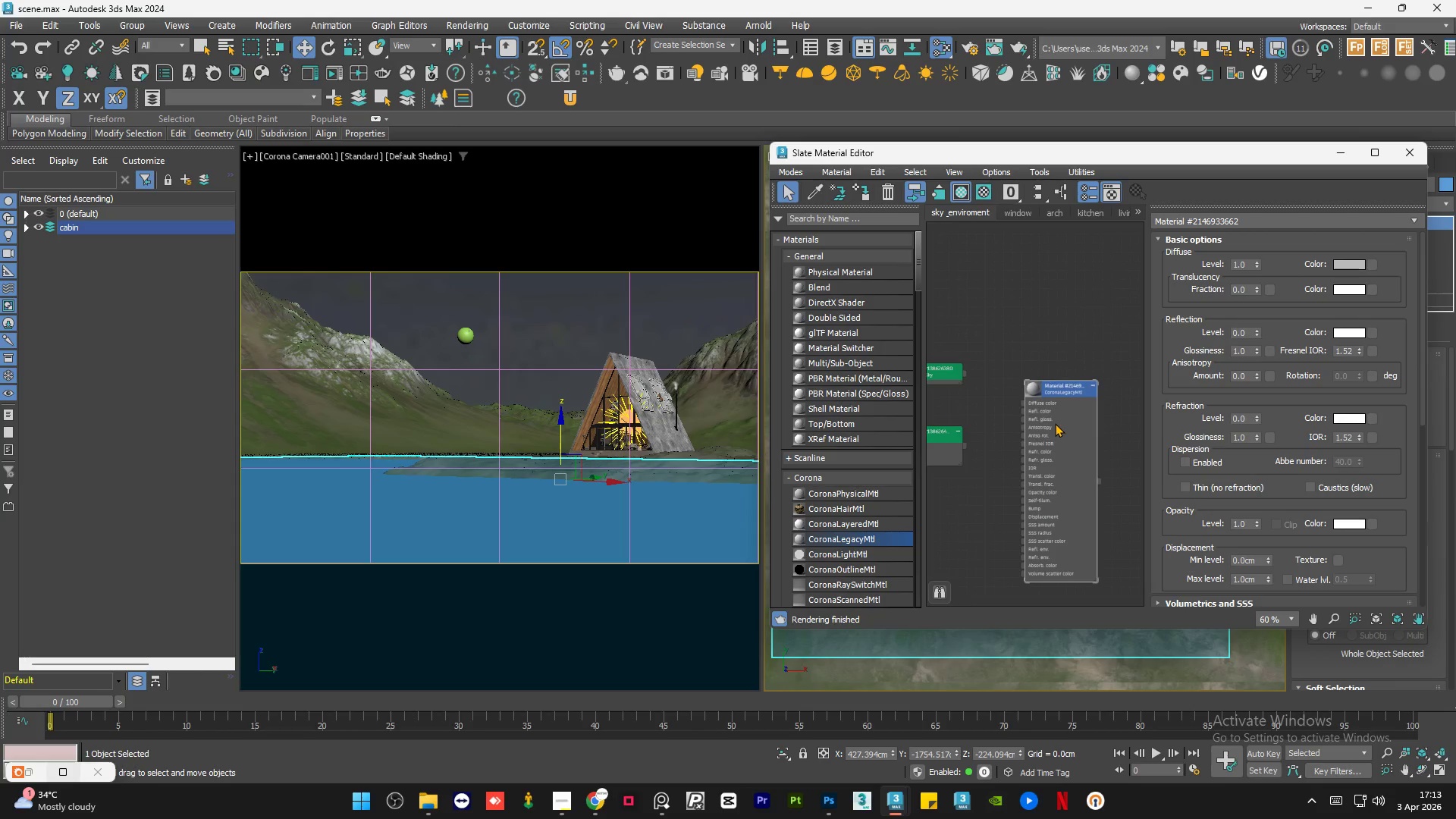 
key(A)
 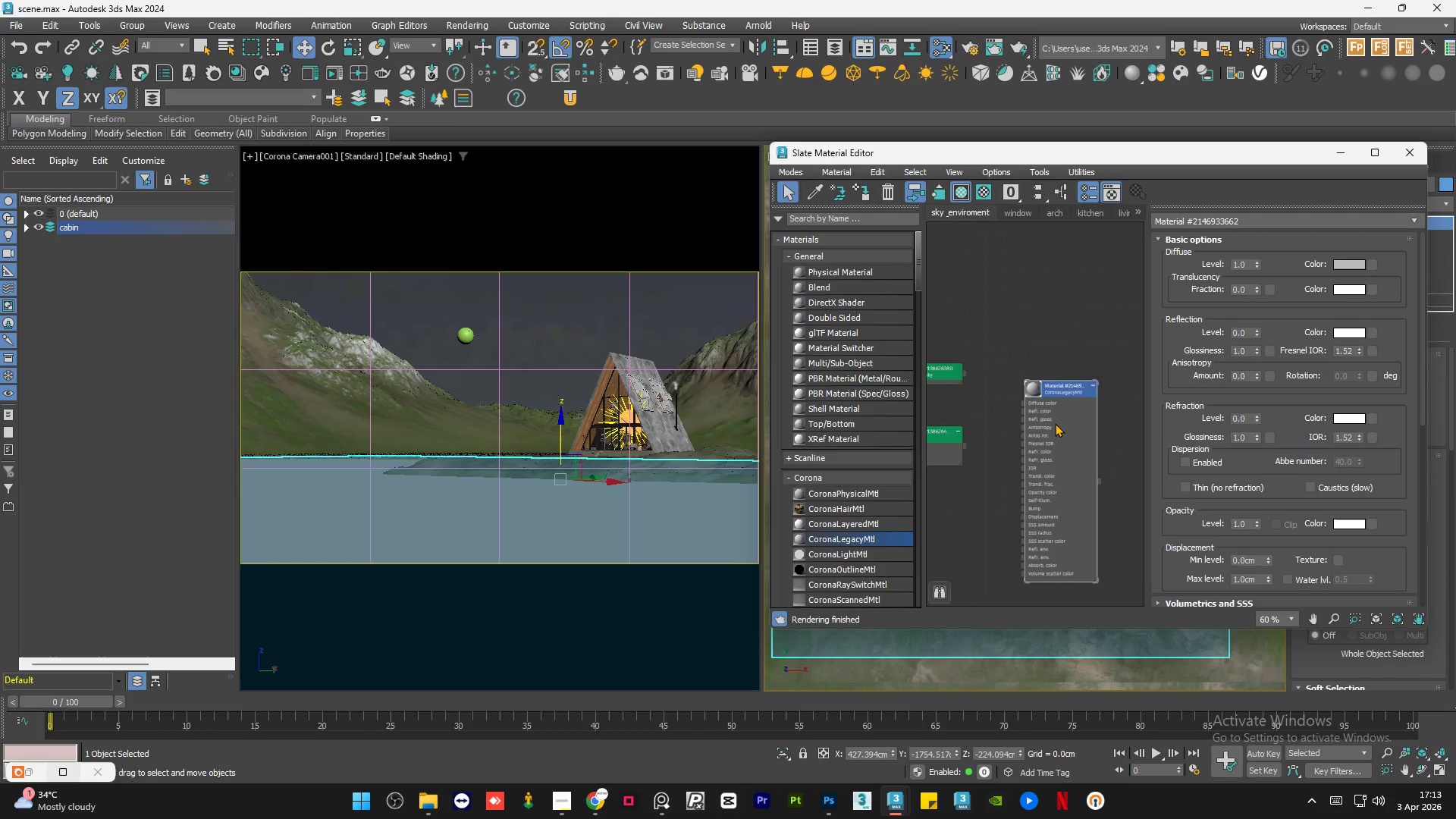 
left_click_drag(start_coordinate=[1051, 426], to_coordinate=[1056, 425])
 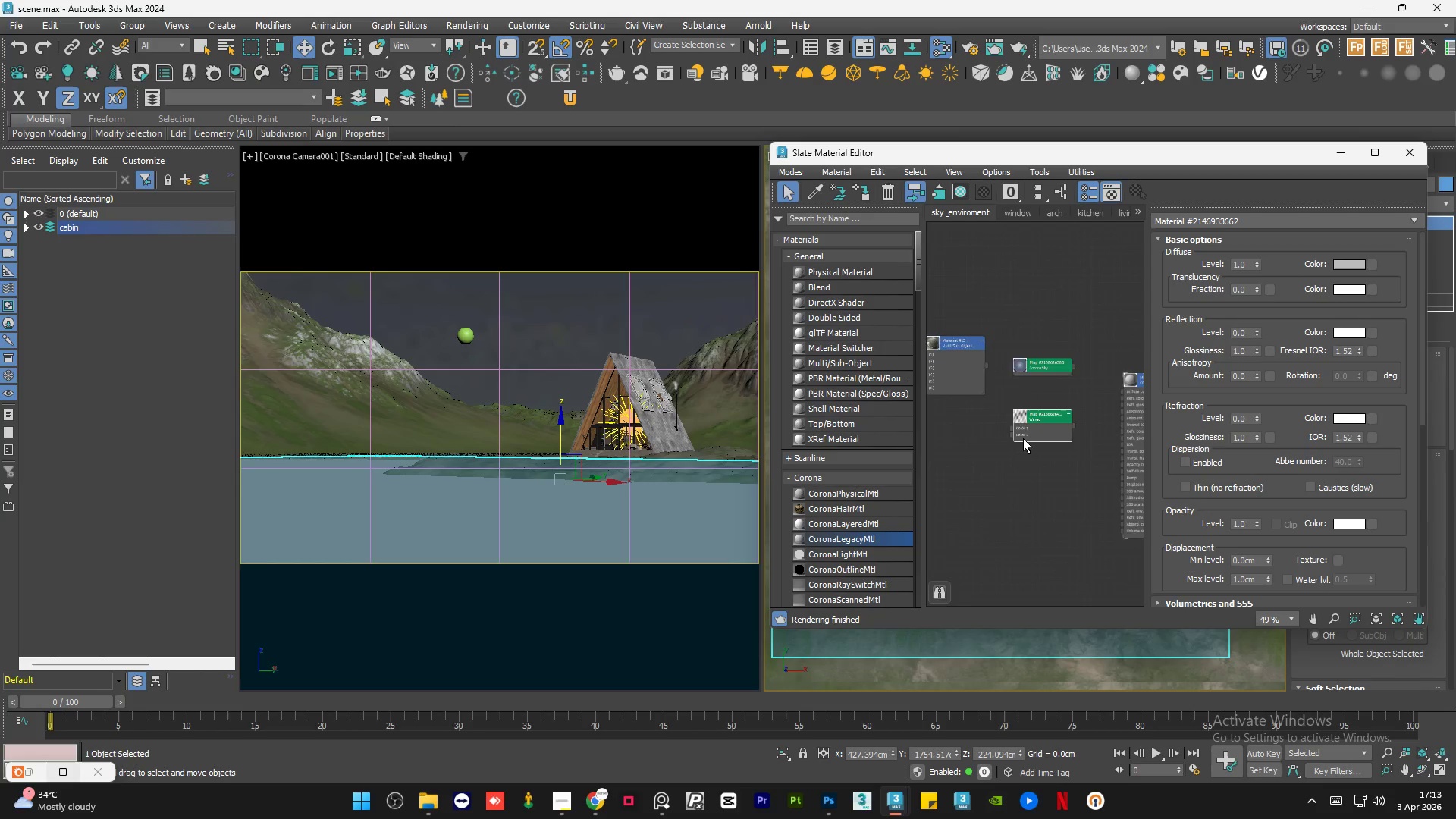 
scroll: coordinate [1009, 431], scroll_direction: down, amount: 1.0
 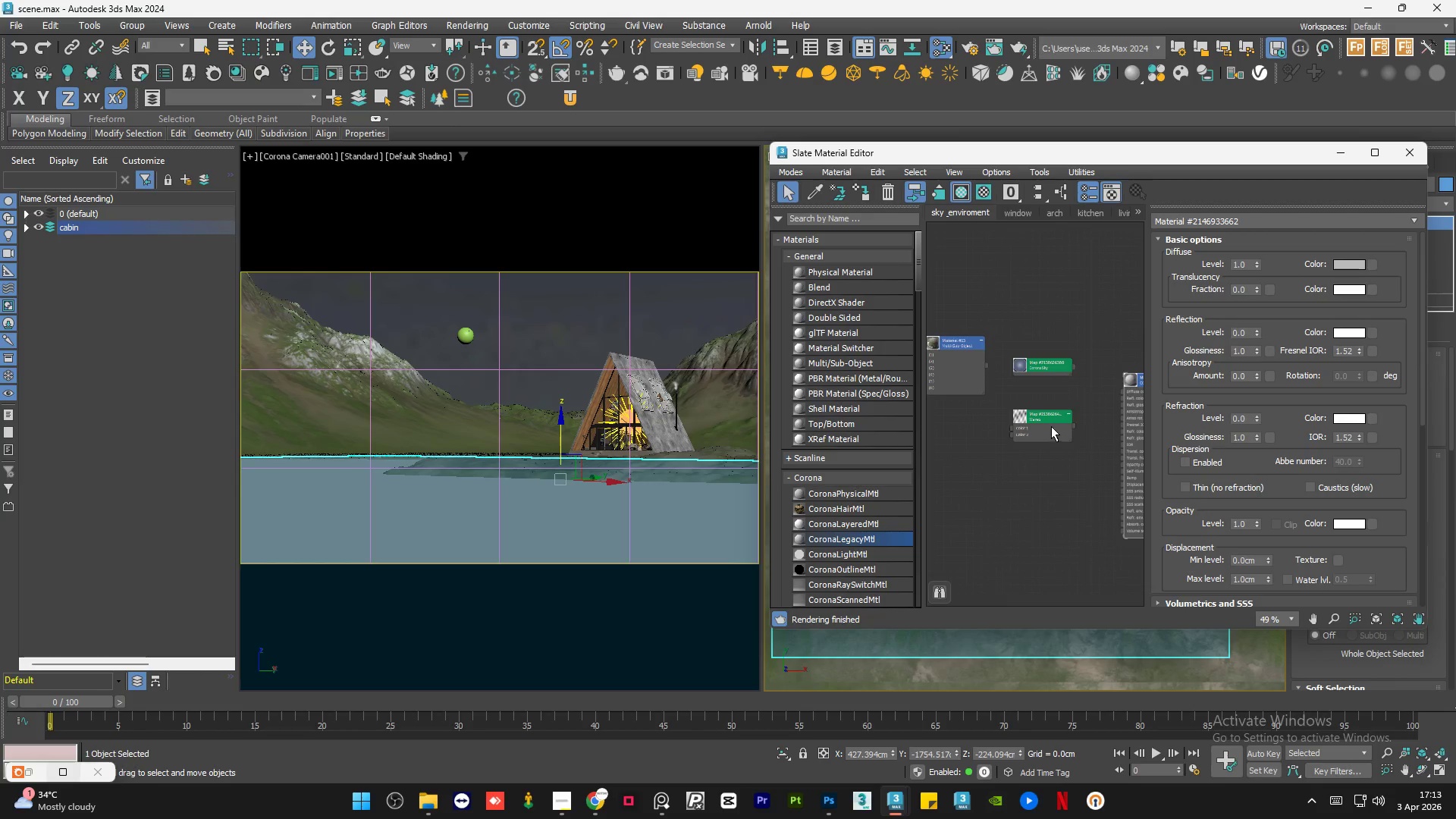 
scroll: coordinate [1113, 413], scroll_direction: up, amount: 5.0
 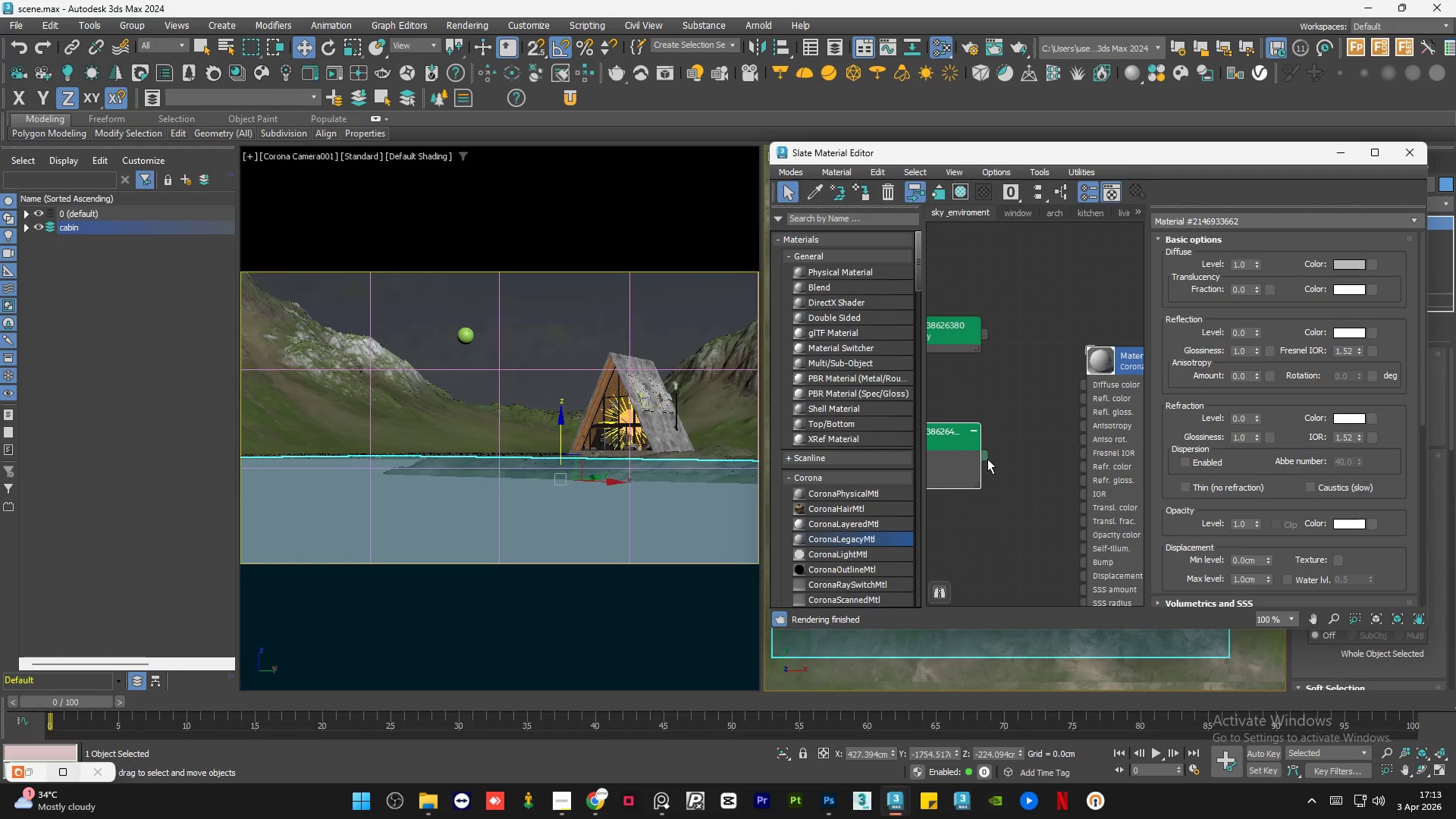 
left_click_drag(start_coordinate=[984, 454], to_coordinate=[1082, 385])
 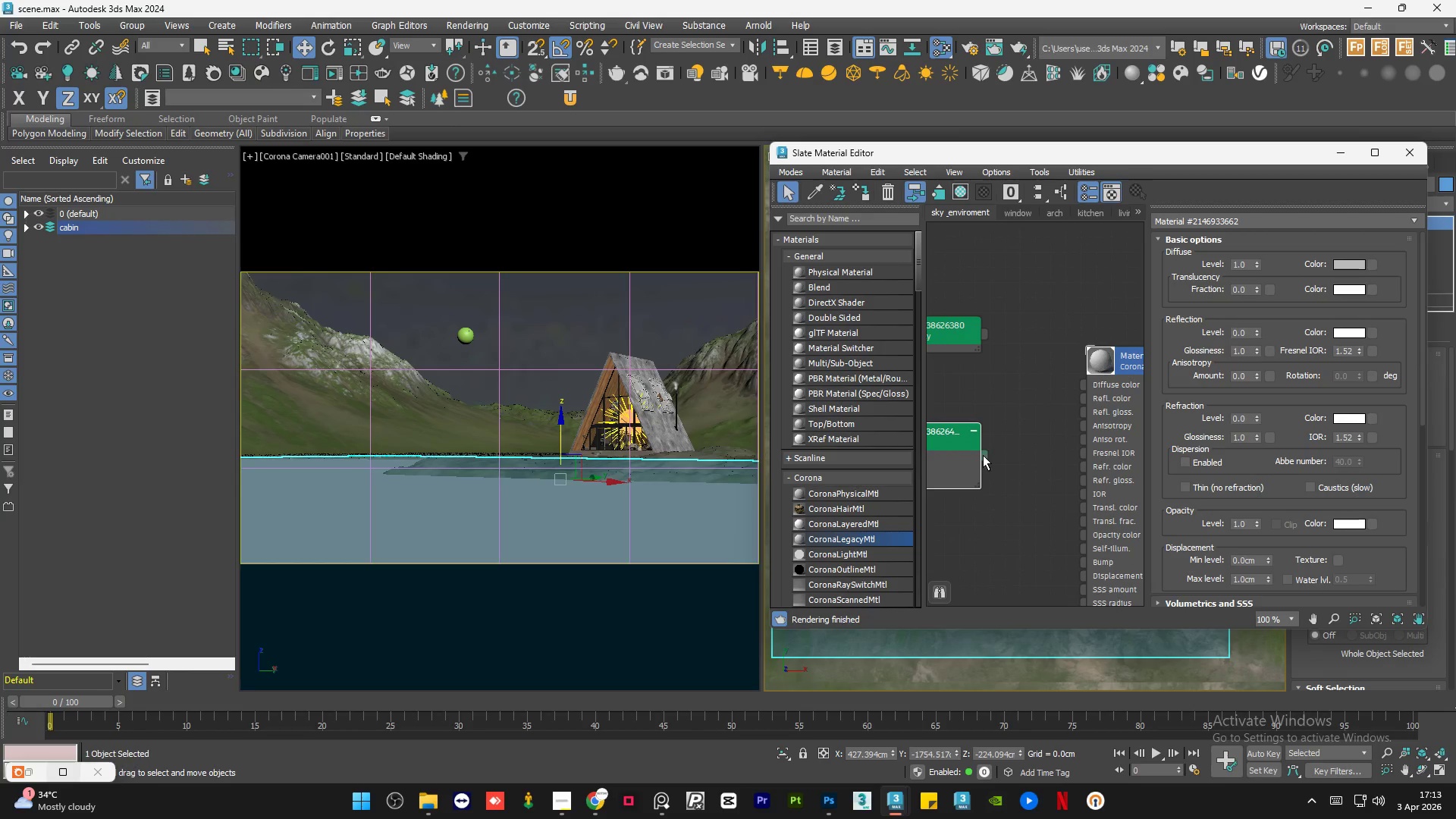 
left_click_drag(start_coordinate=[983, 455], to_coordinate=[1084, 401])
 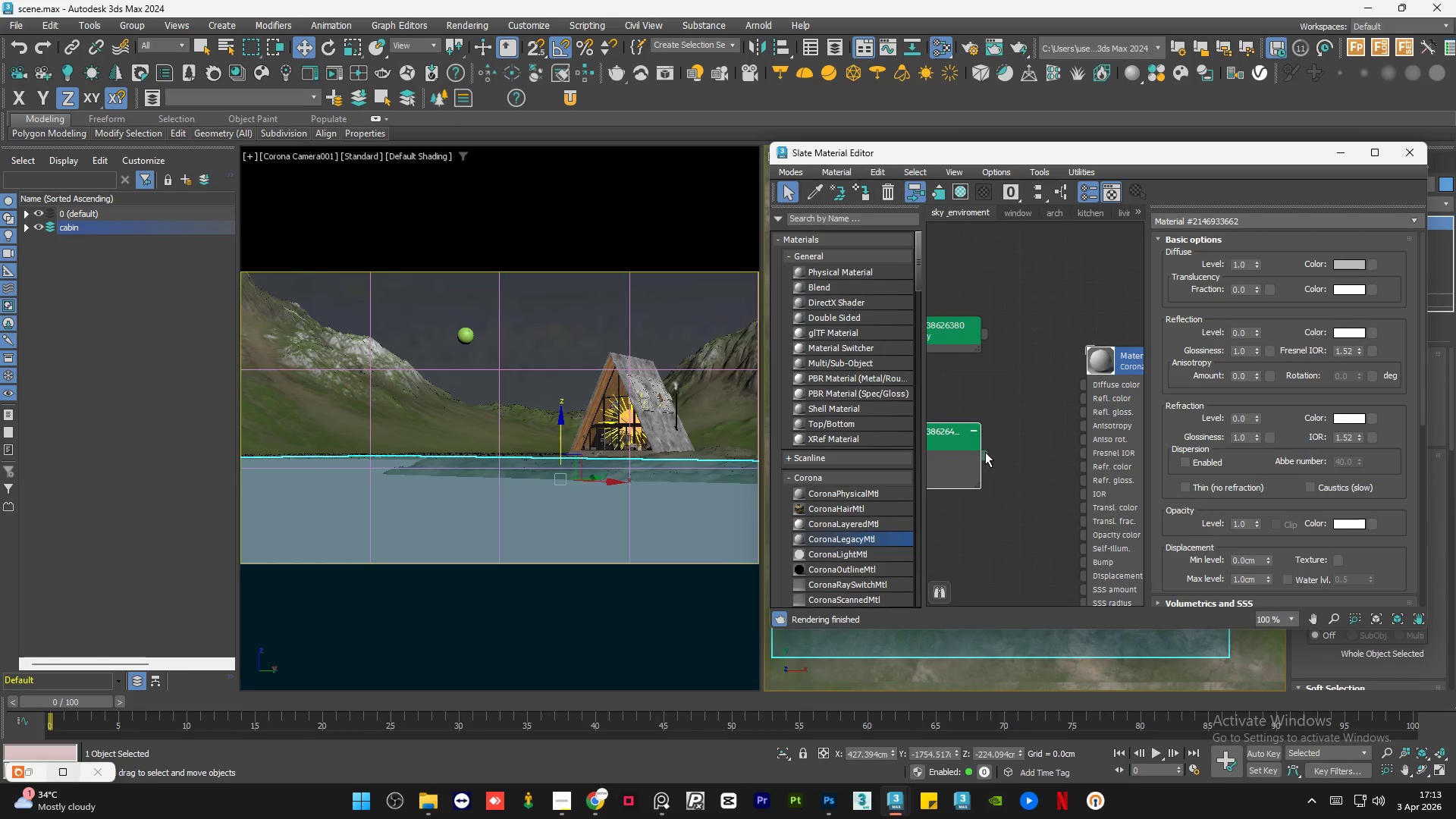 
left_click_drag(start_coordinate=[984, 452], to_coordinate=[1081, 387])
 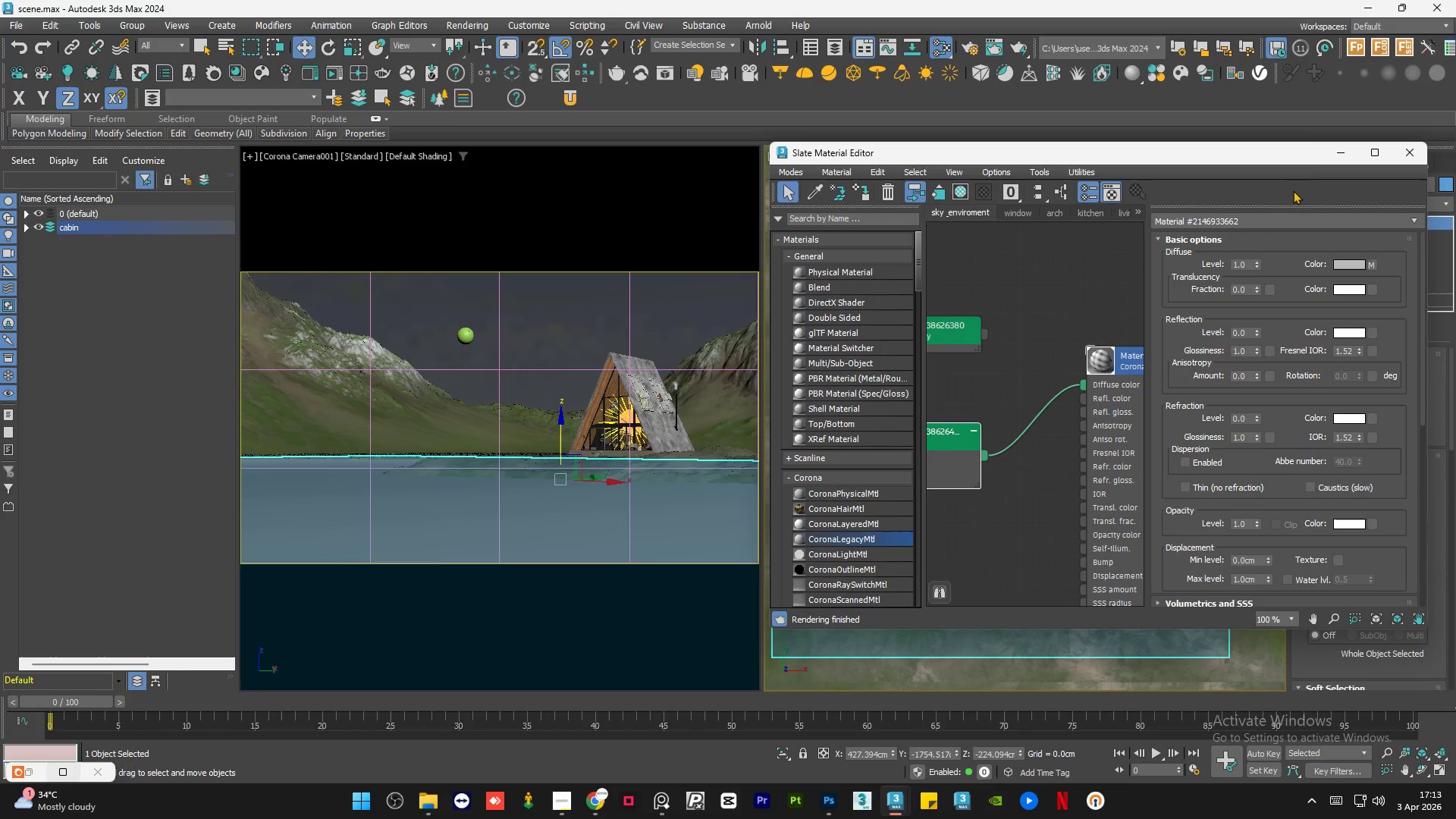 
left_click([1344, 149])
 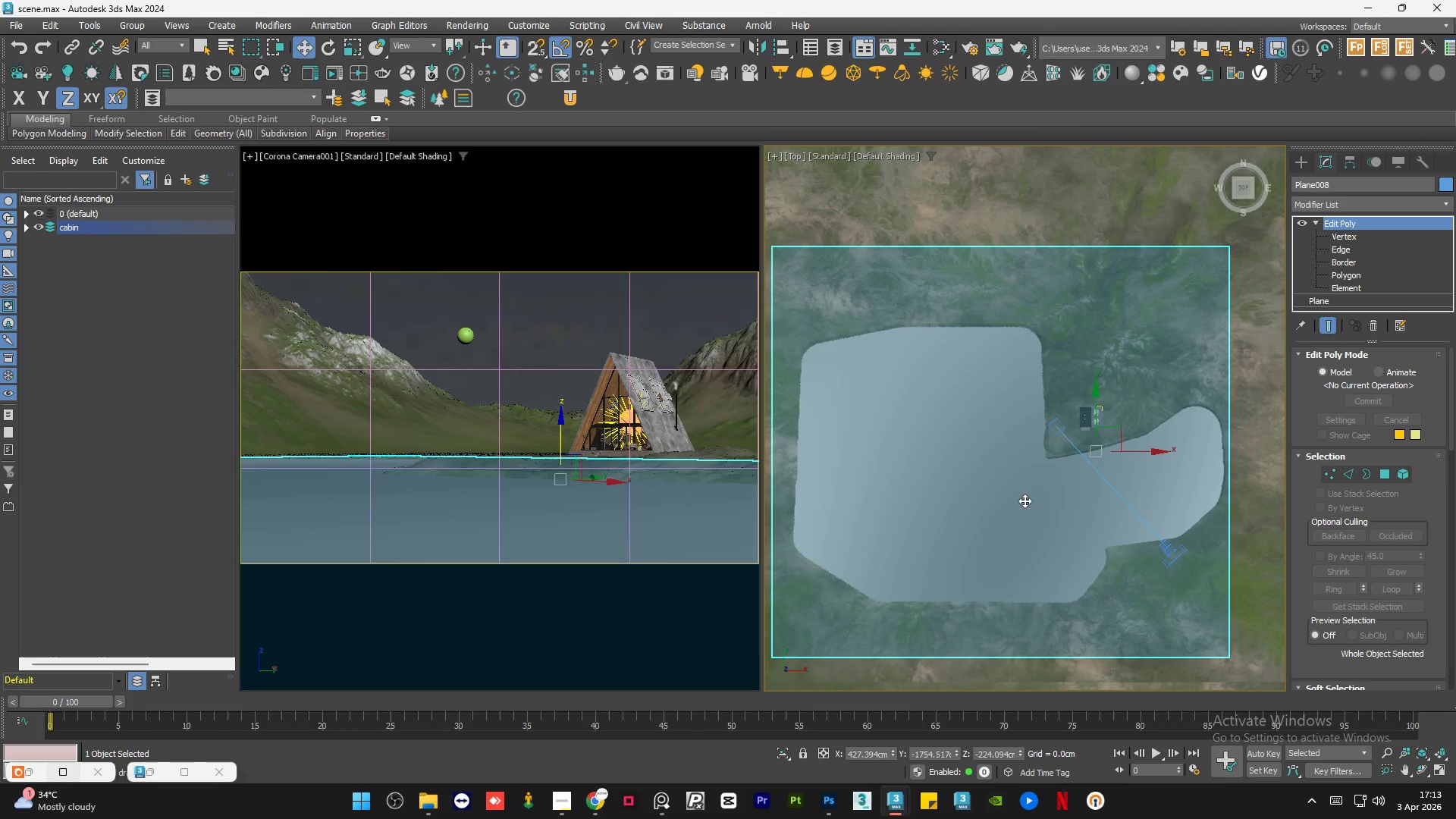 
scroll: coordinate [1087, 421], scroll_direction: none, amount: 0.0
 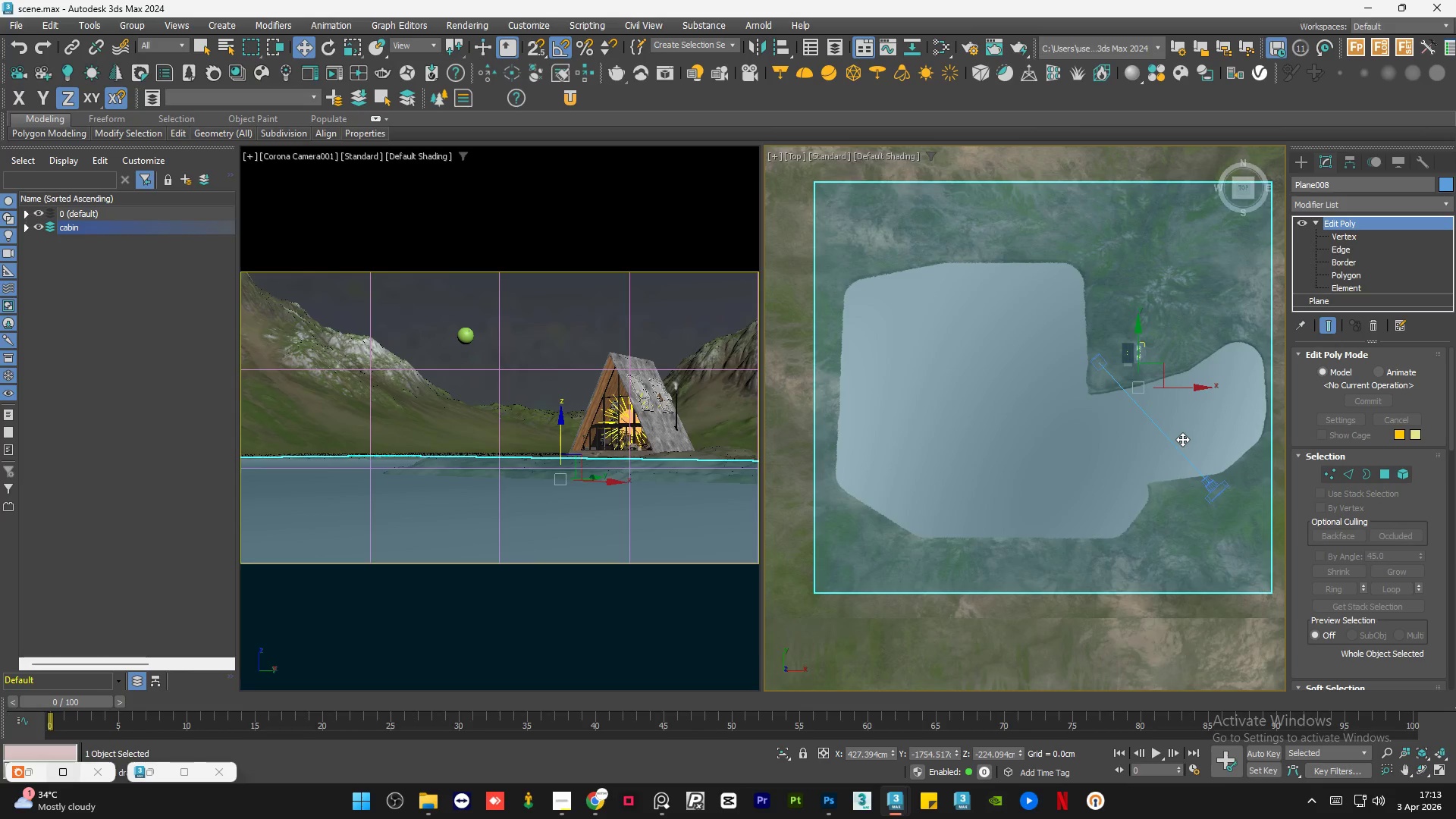 
scroll: coordinate [1182, 439], scroll_direction: down, amount: 2.0
 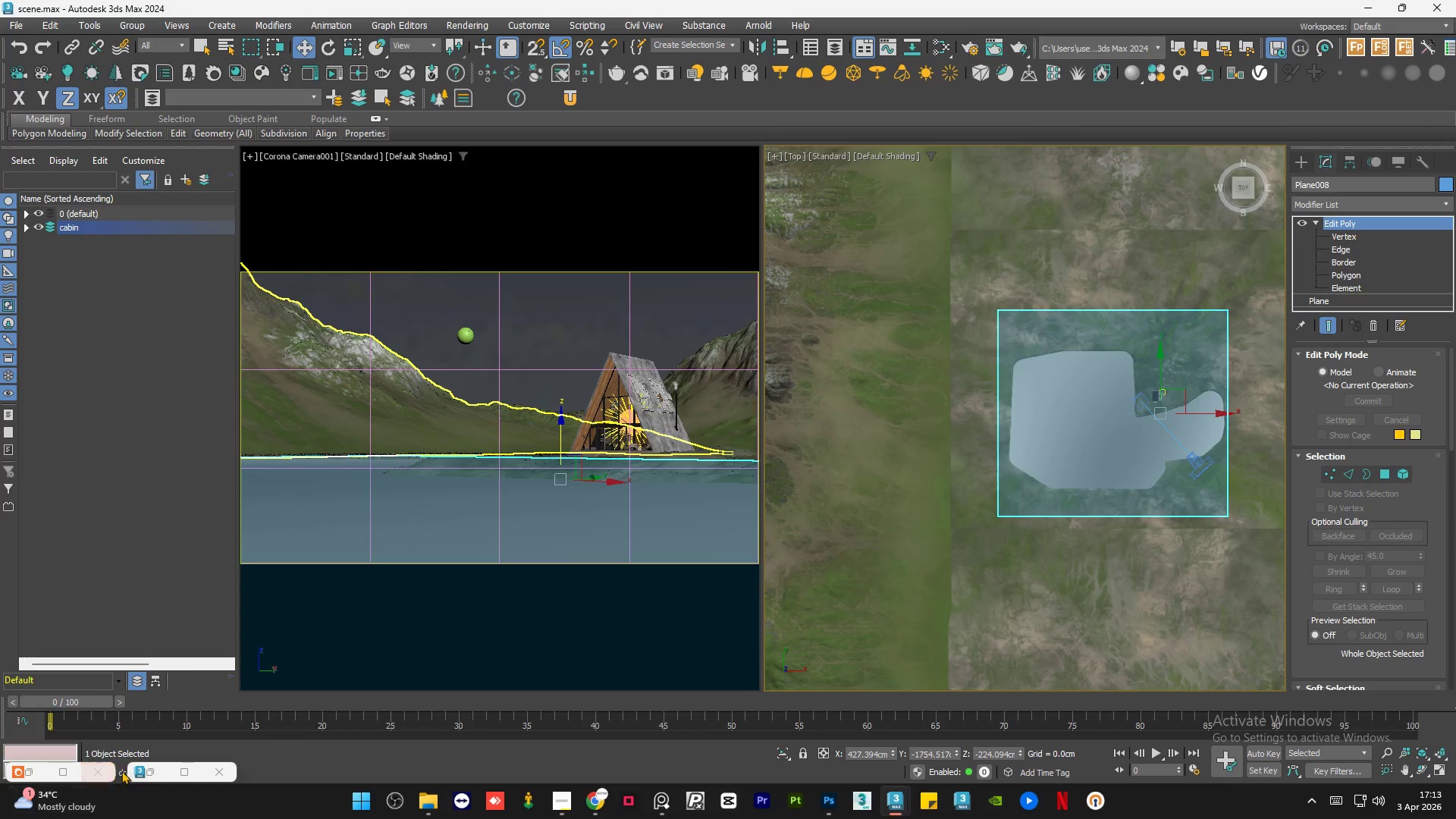 
left_click([158, 768])
 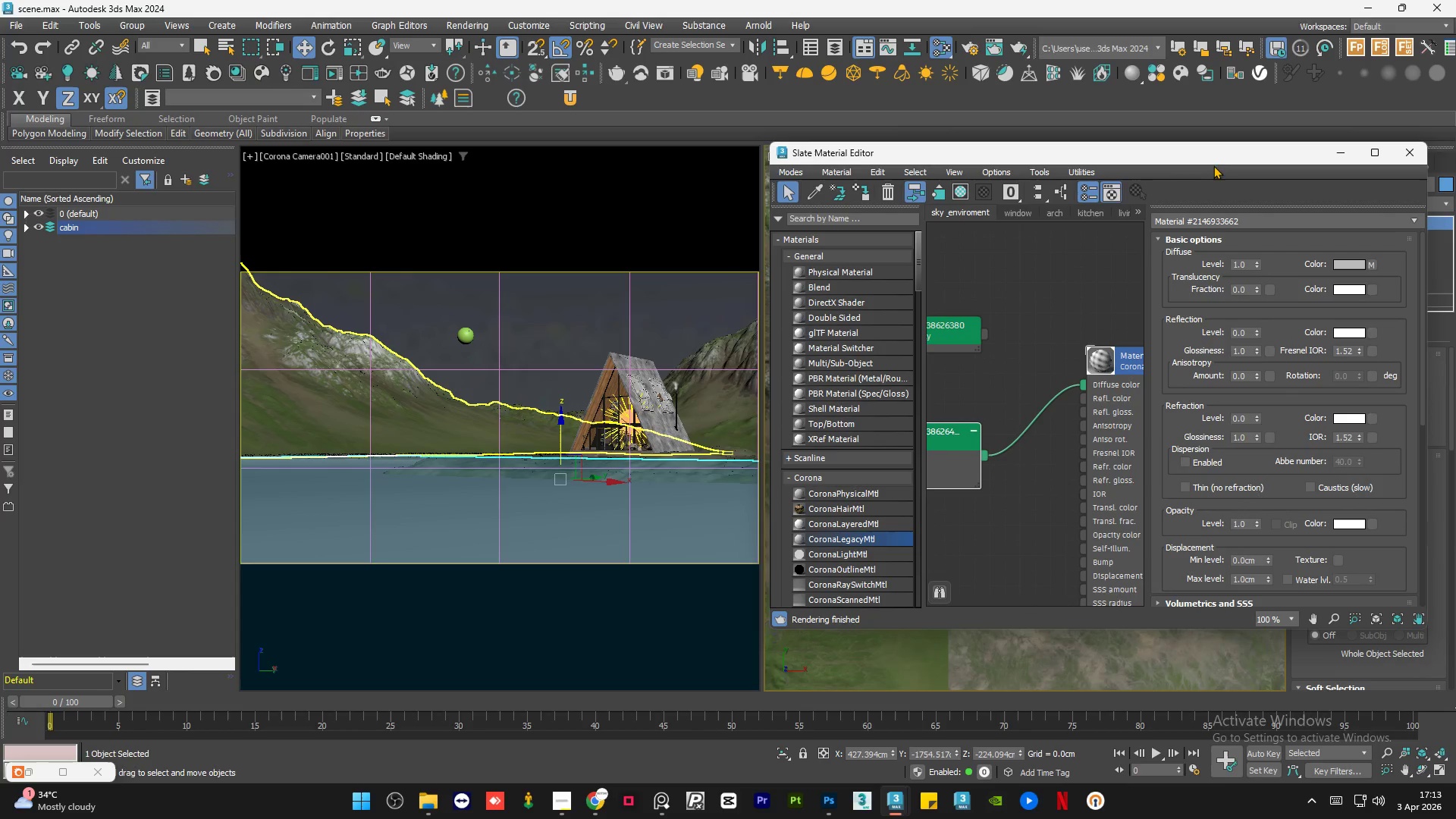 
left_click_drag(start_coordinate=[1219, 155], to_coordinate=[697, 146])
 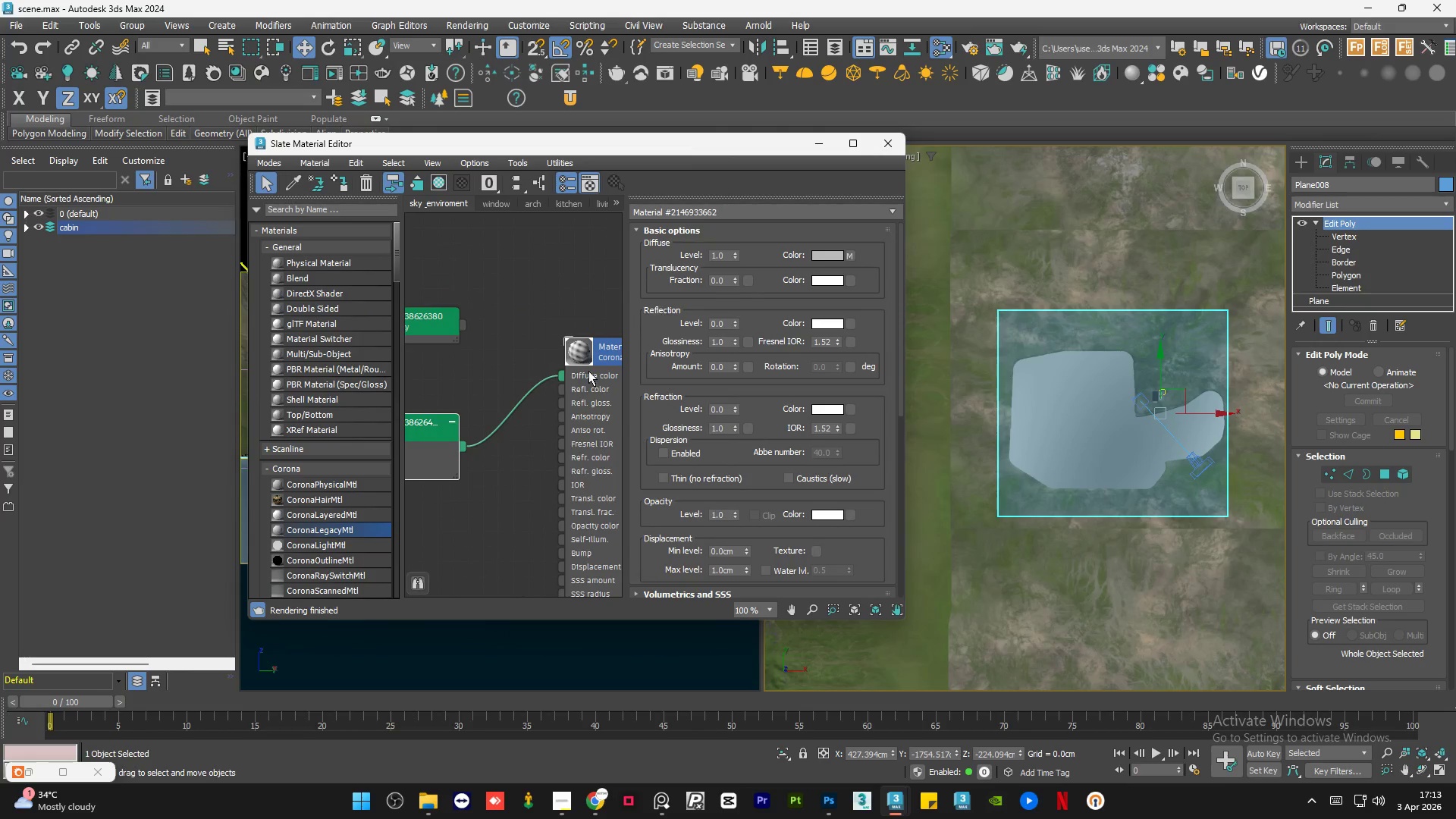 
scroll: coordinate [572, 398], scroll_direction: down, amount: 6.0
 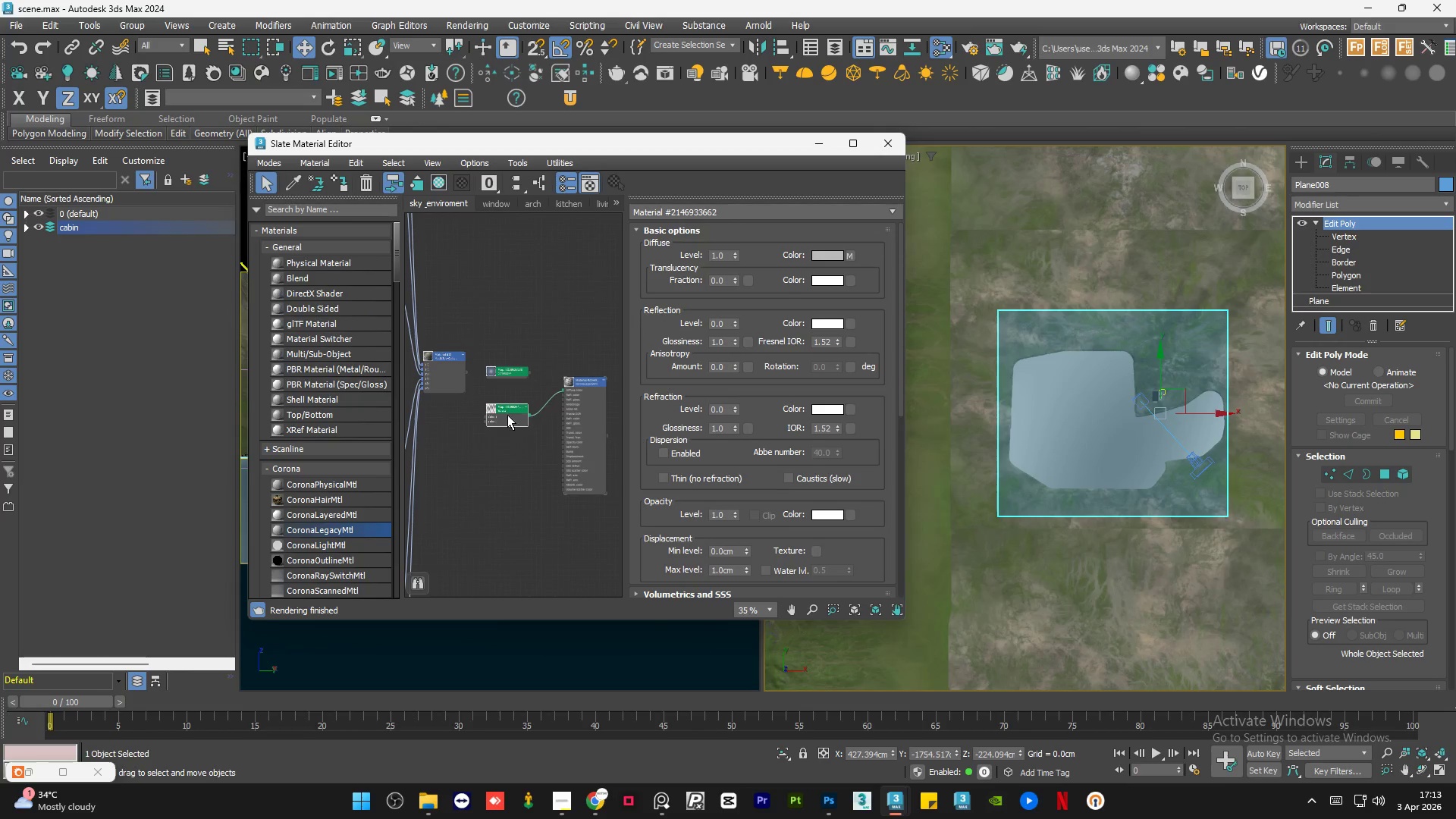 
double_click([507, 415])
 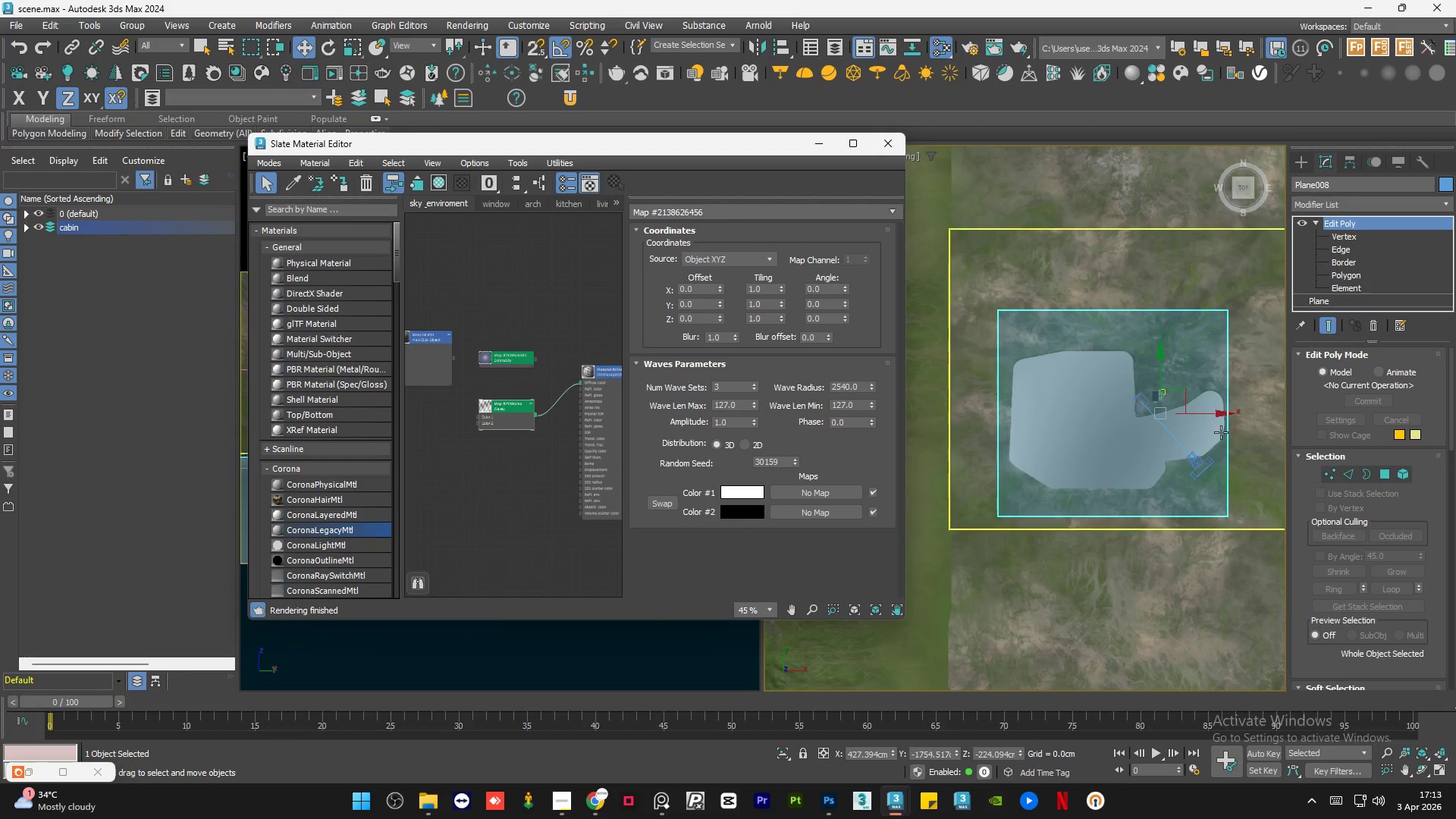 
scroll: coordinate [507, 415], scroll_direction: up, amount: 1.0
 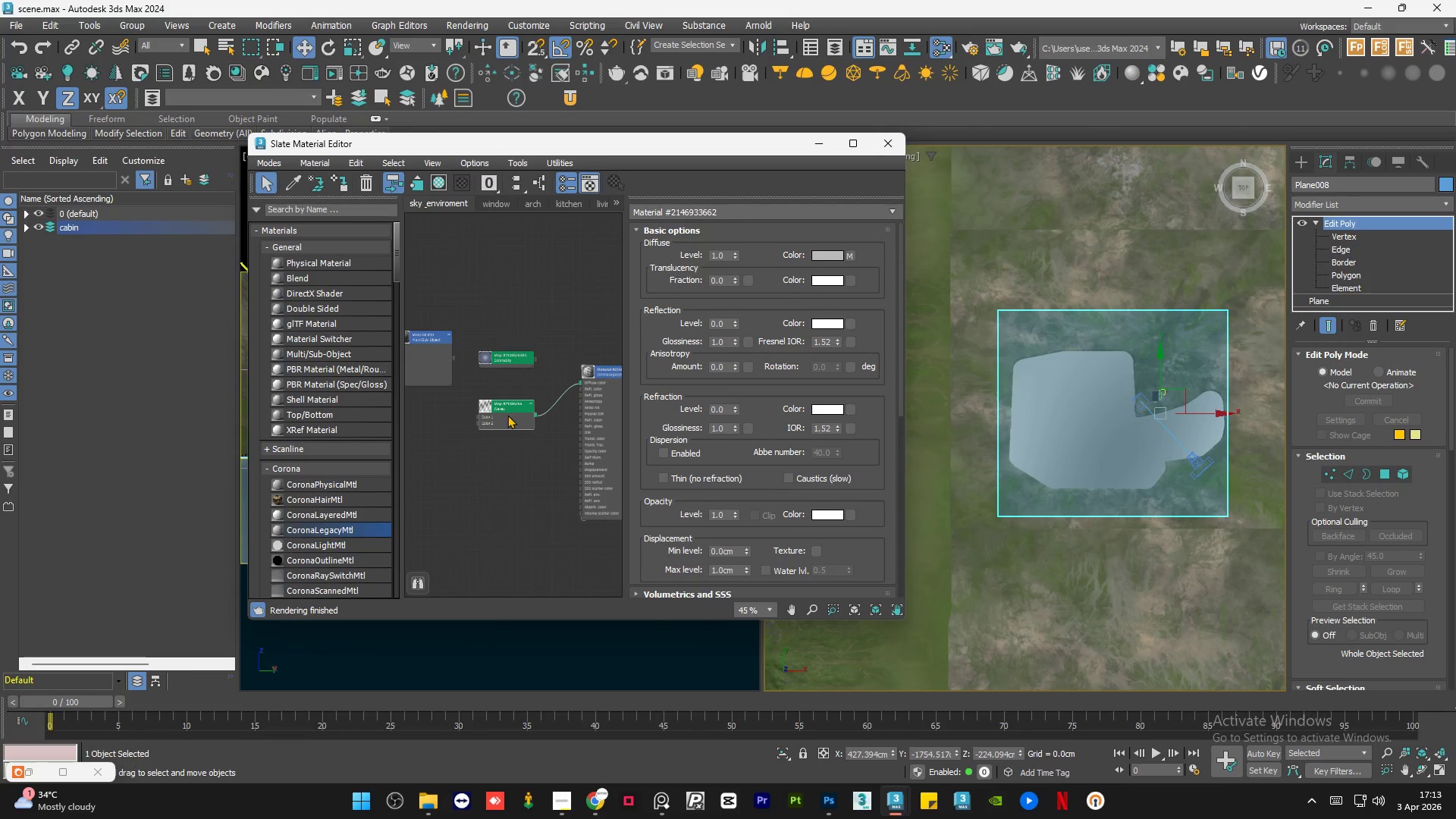 
left_click([1071, 415])
 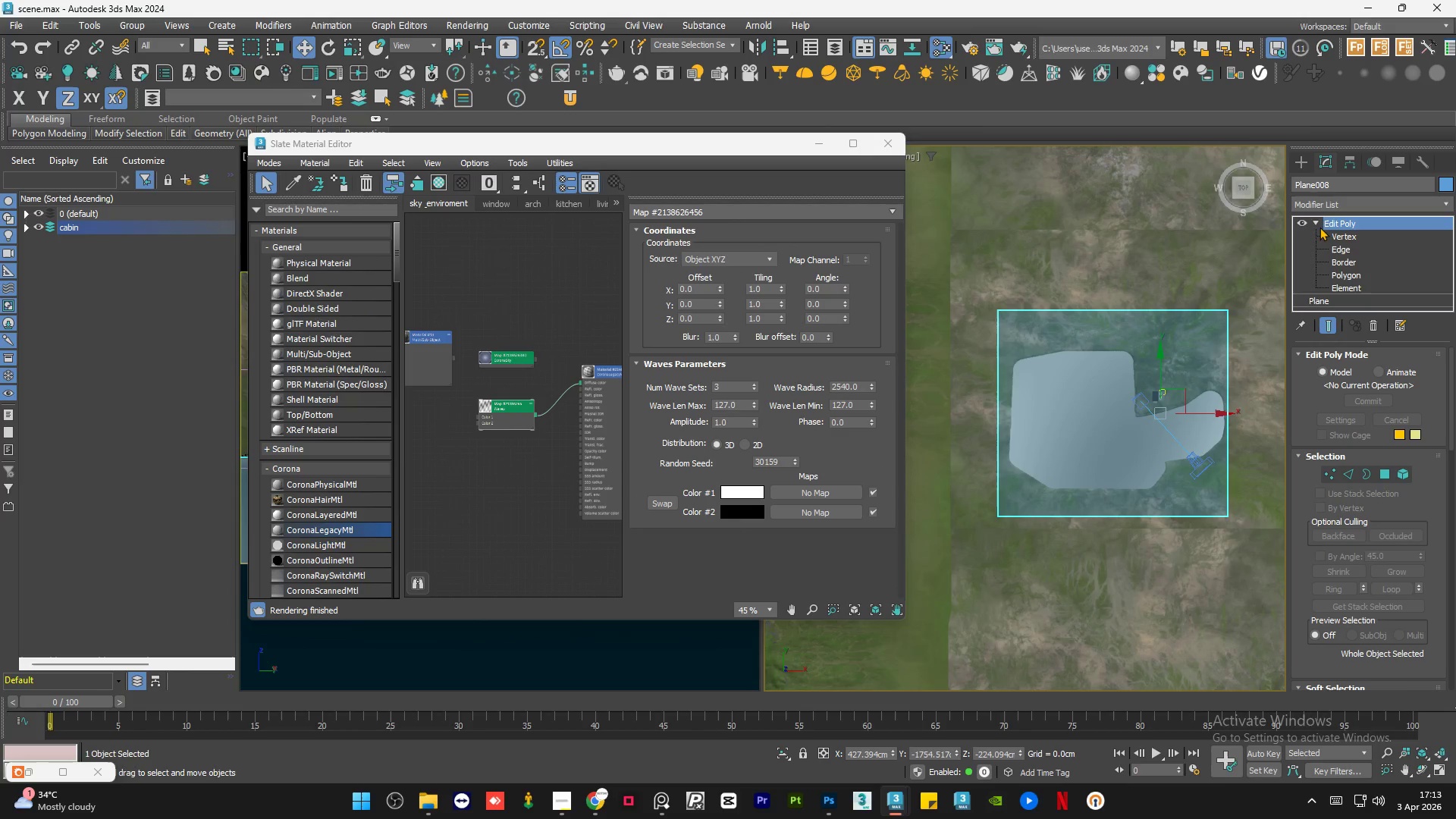 
left_click([1315, 218])
 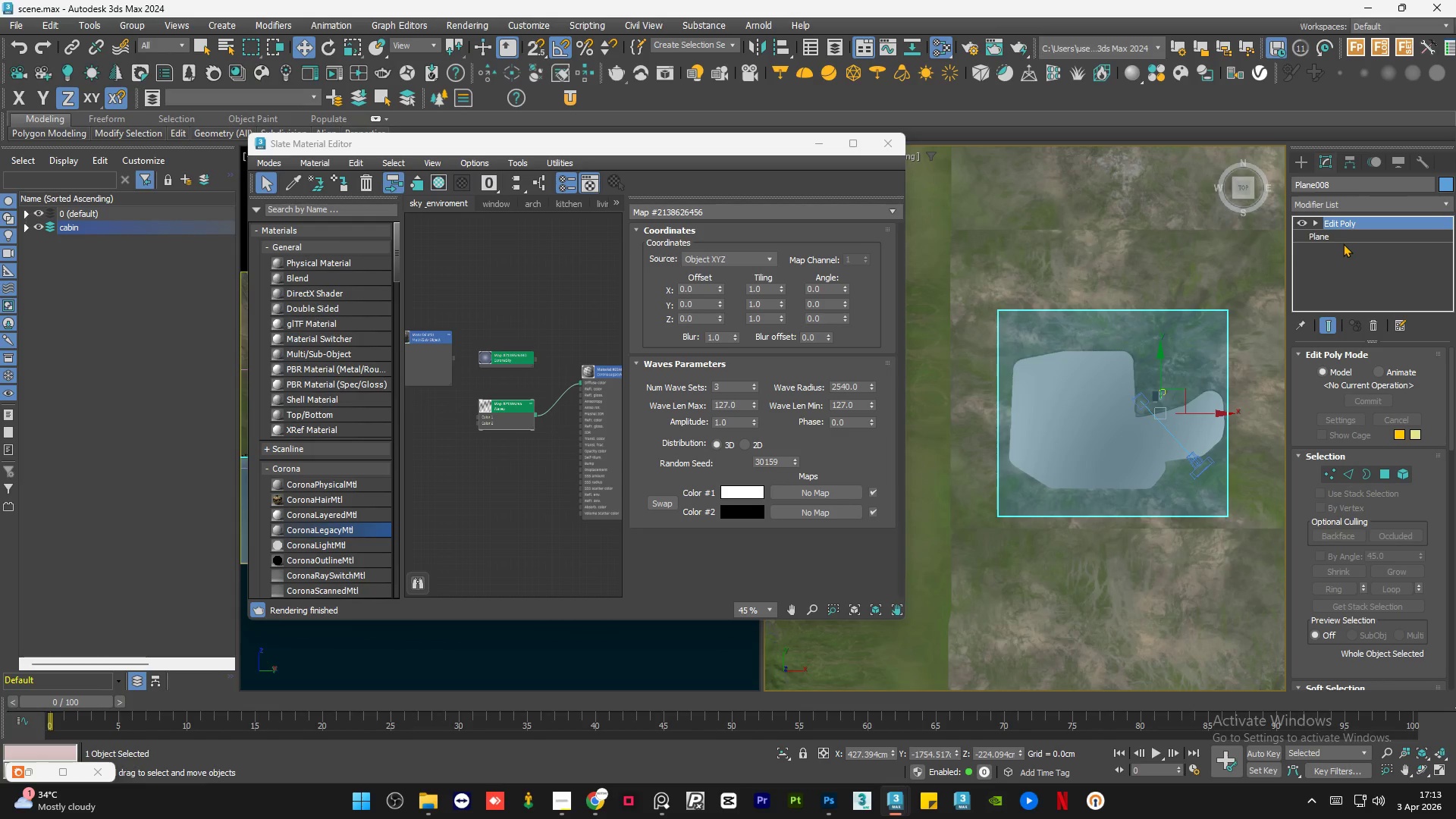 
left_click([1345, 234])
 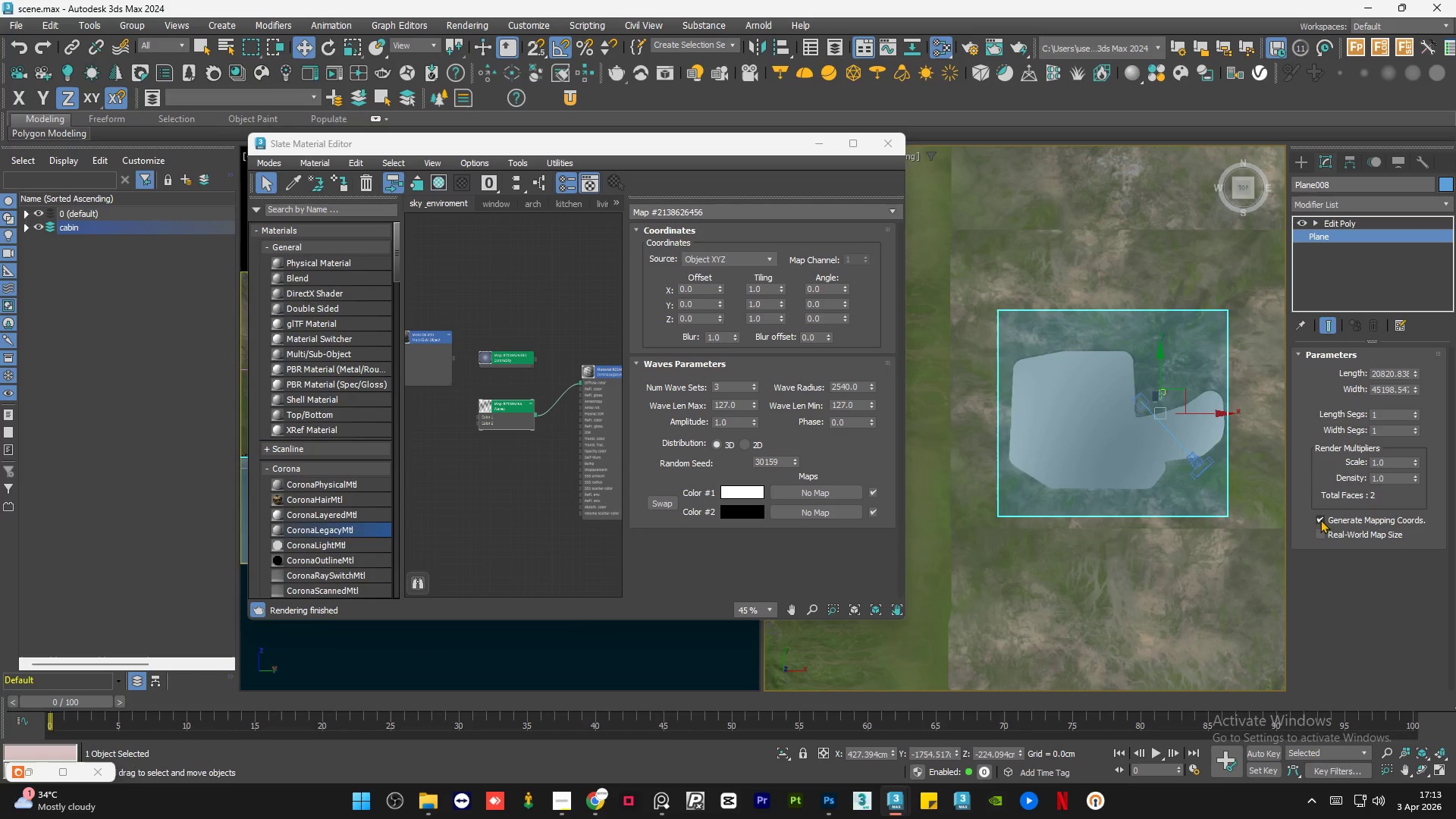 
left_click([1320, 532])
 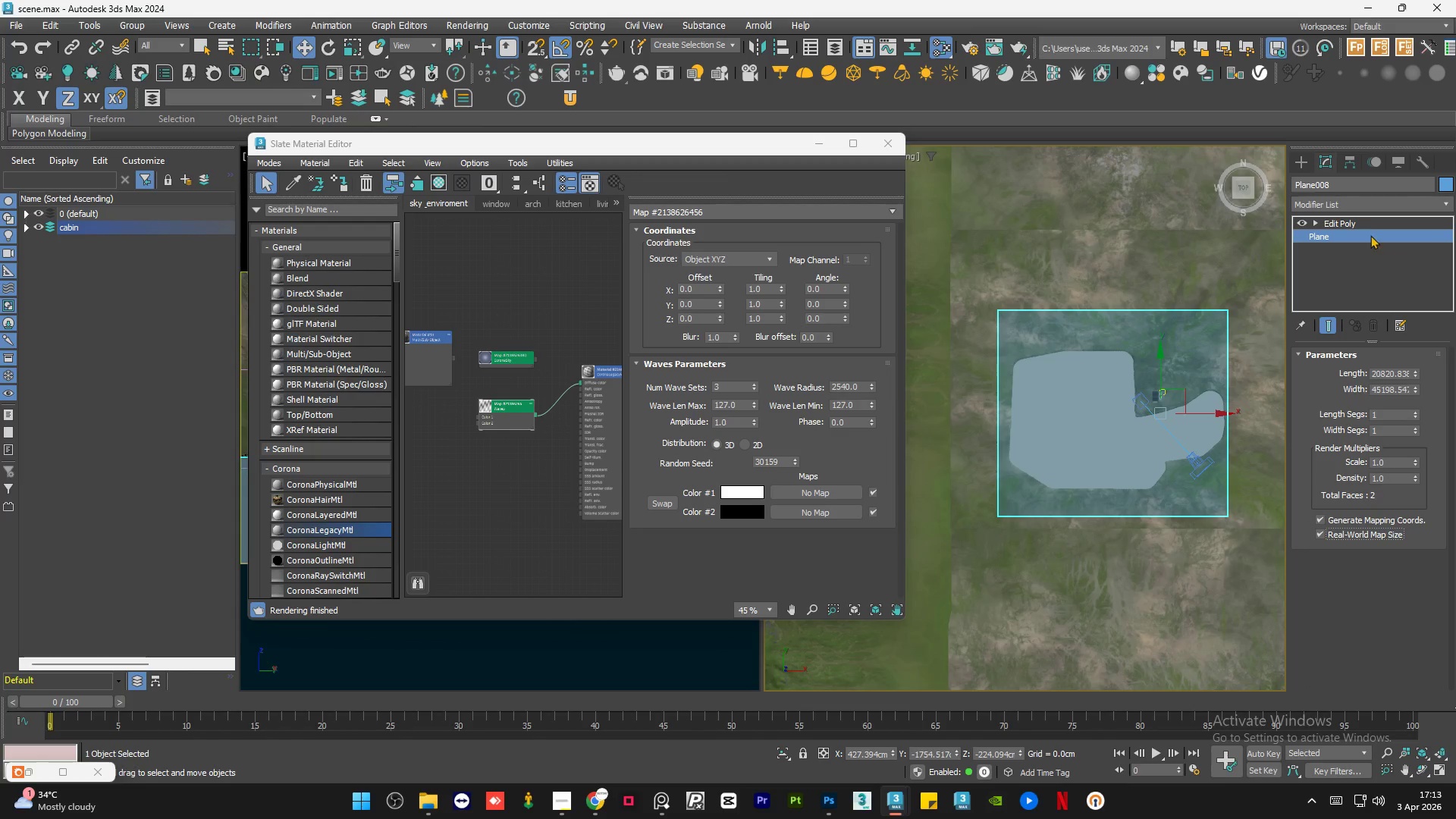 
left_click([1363, 220])
 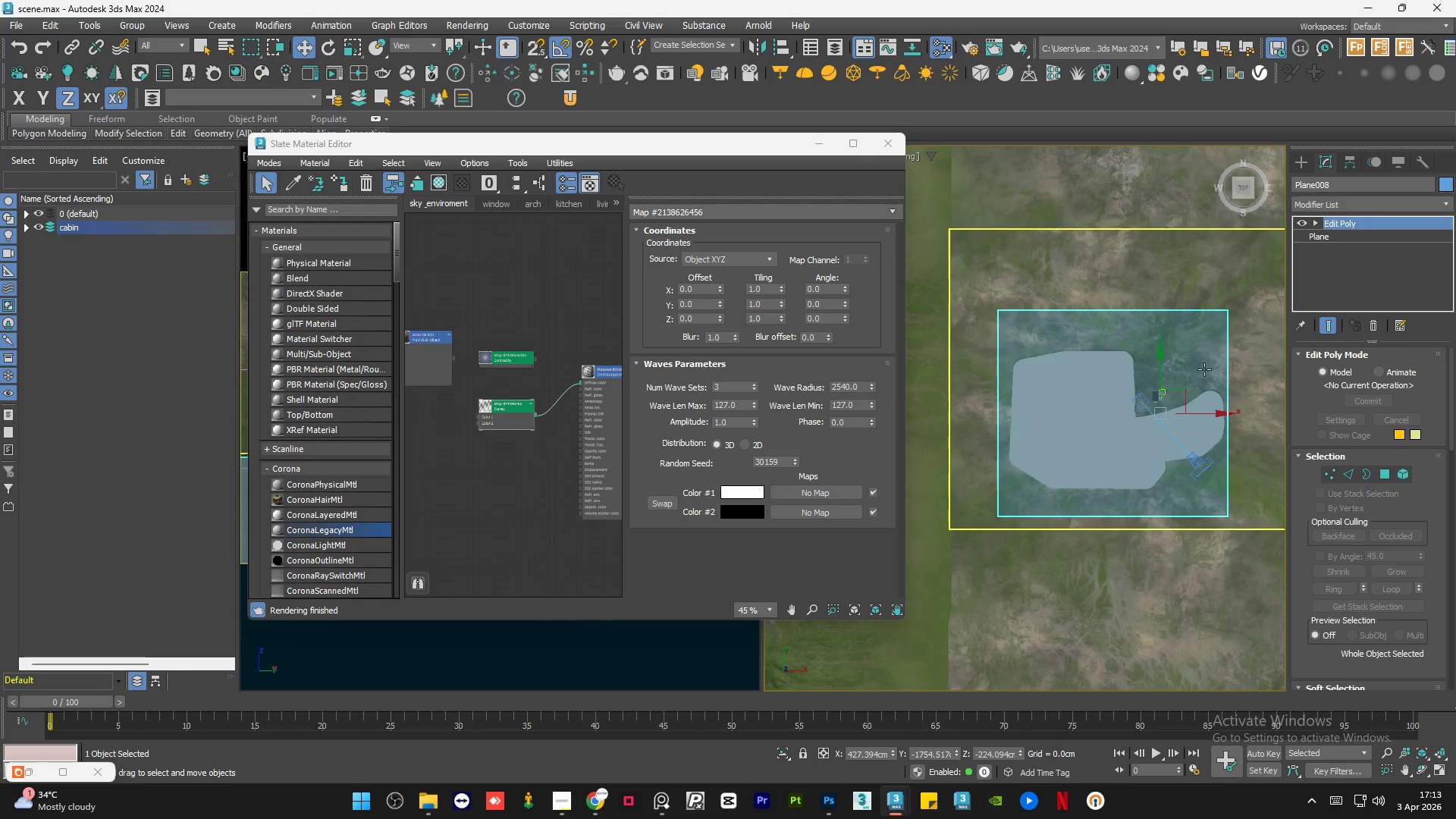 
scroll: coordinate [1076, 394], scroll_direction: up, amount: 32.0
 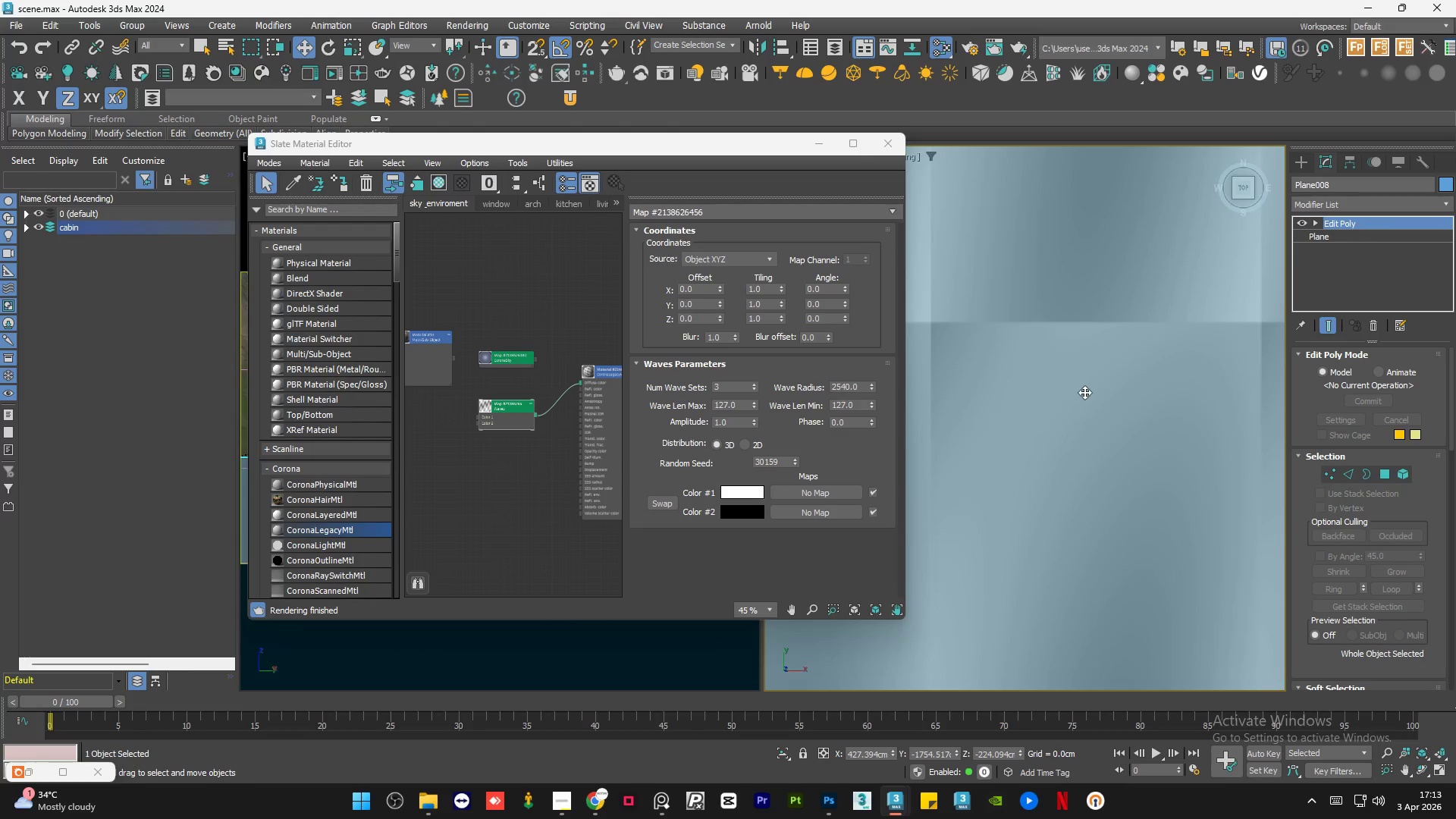 
scroll: coordinate [1178, 357], scroll_direction: down, amount: 29.0
 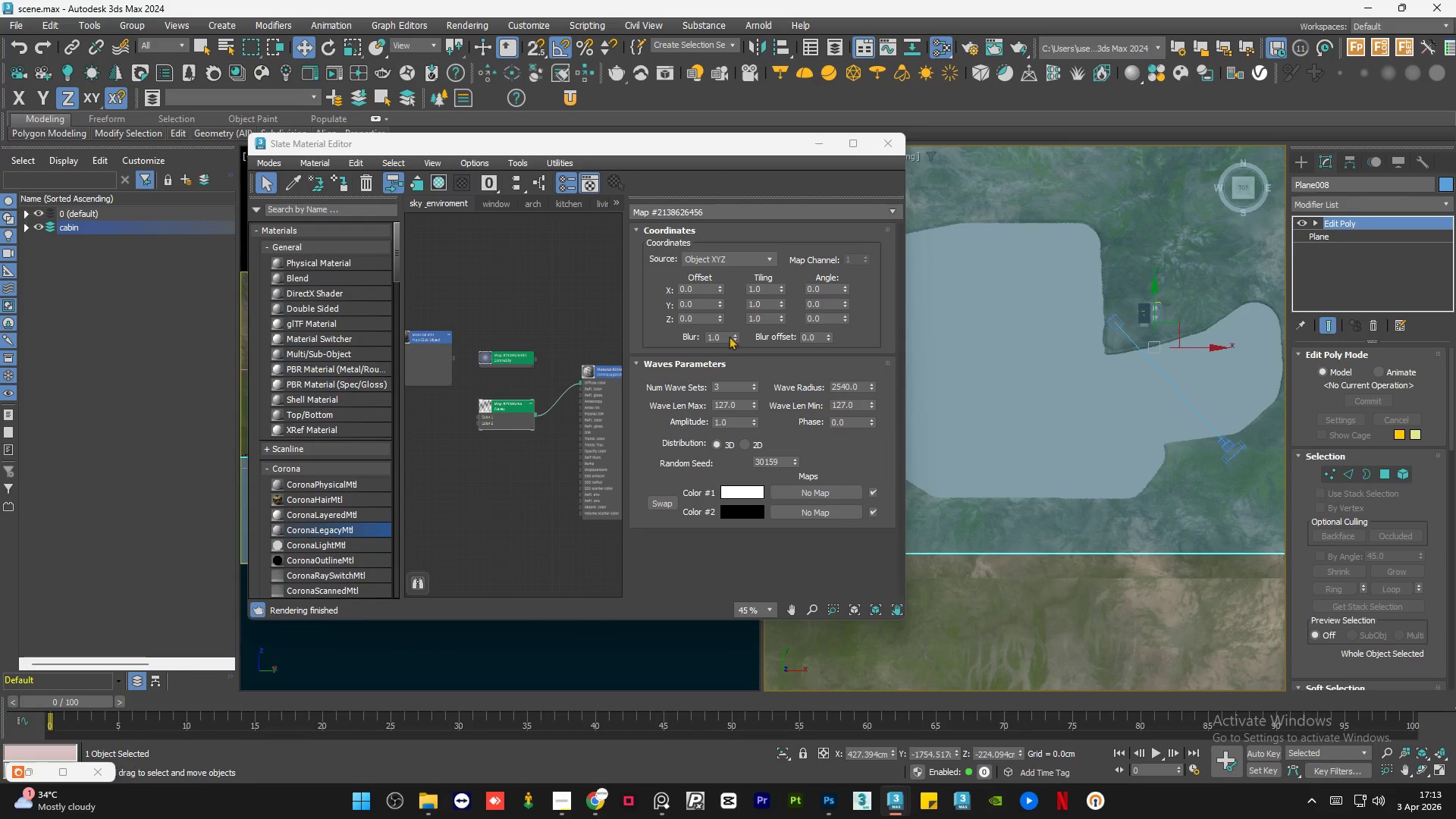 
left_click([538, 307])
 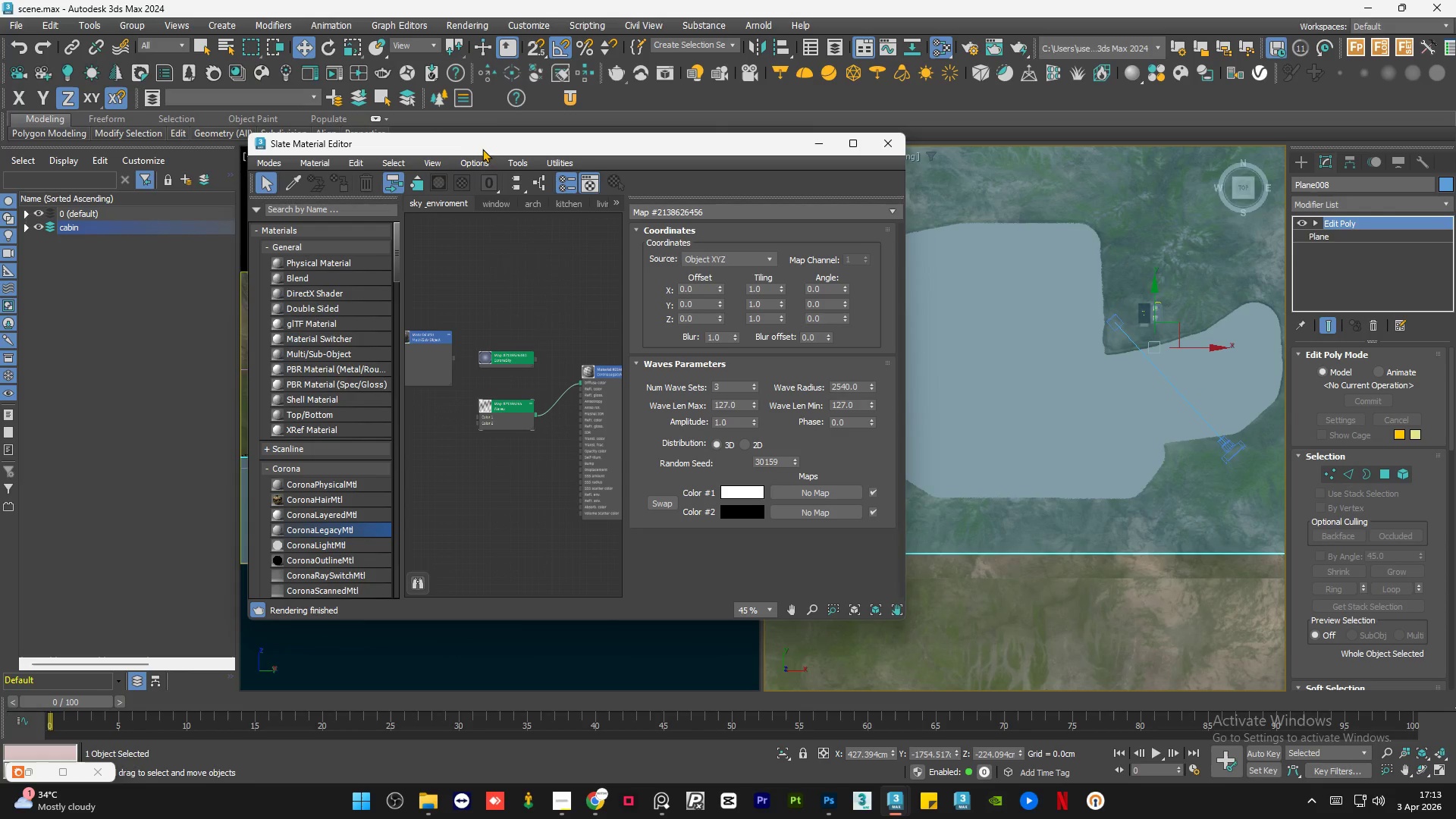 
left_click_drag(start_coordinate=[472, 148], to_coordinate=[483, 155])
 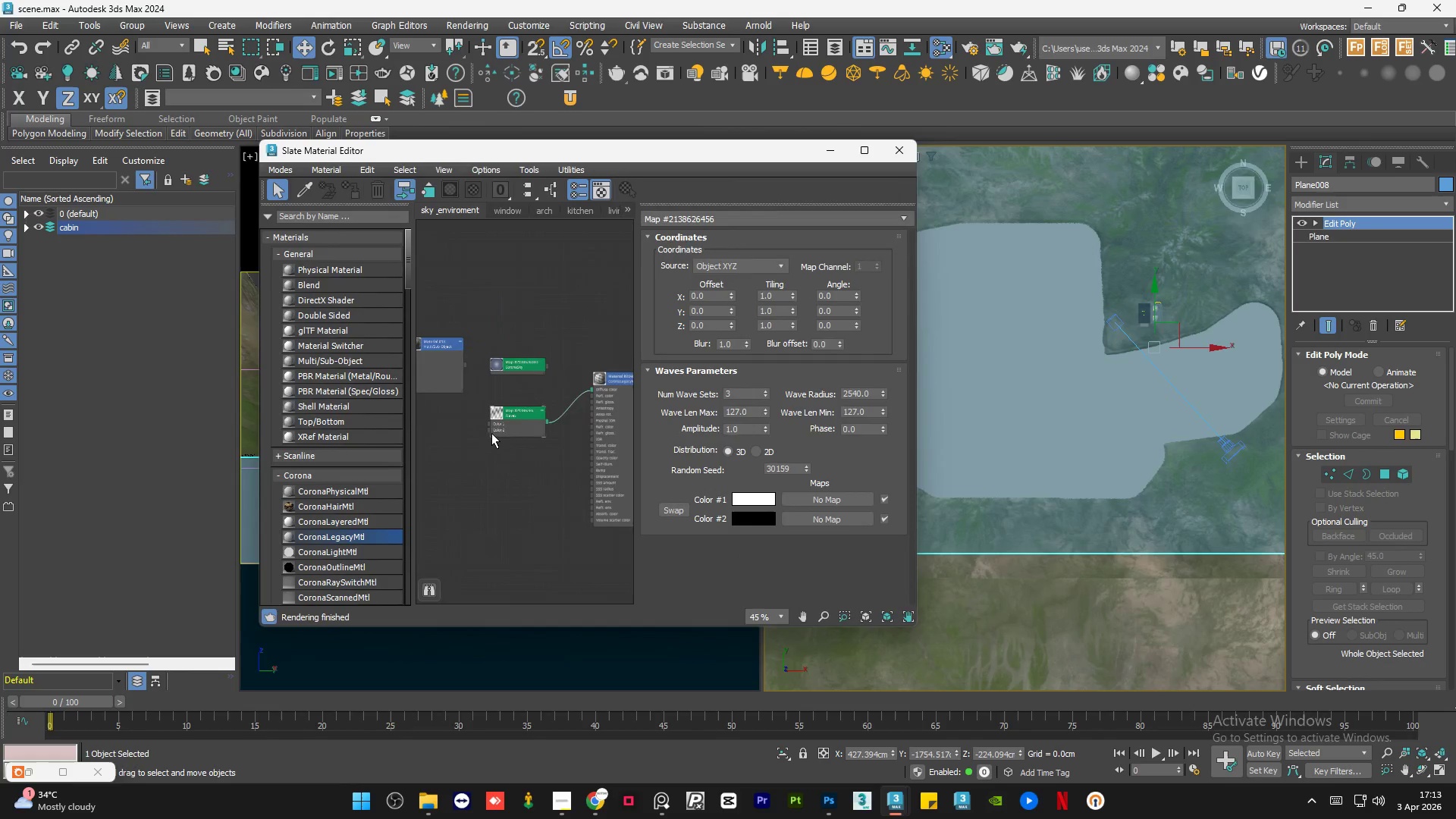 
scroll: coordinate [573, 416], scroll_direction: none, amount: 0.0
 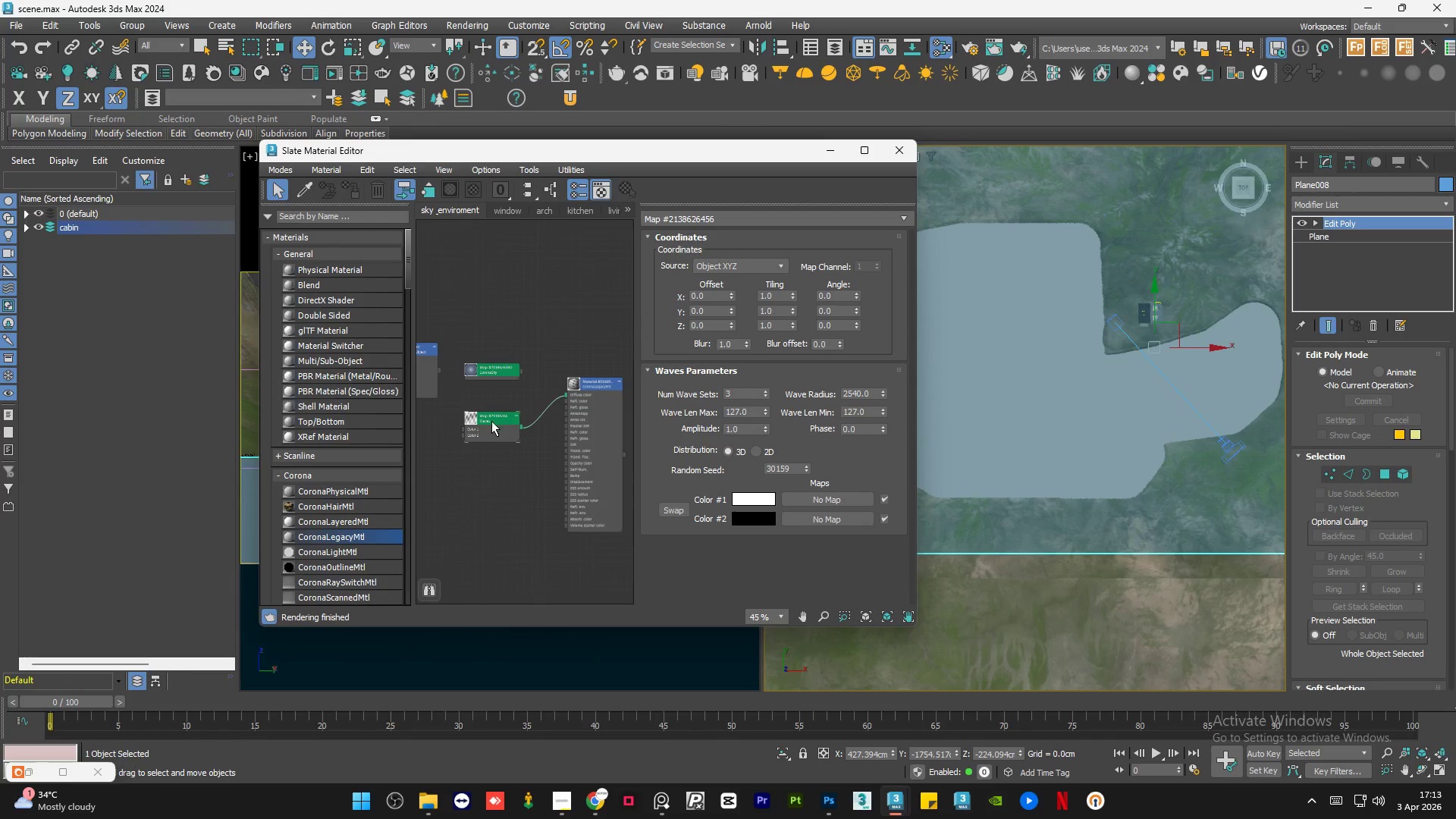 
left_click_drag(start_coordinate=[490, 422], to_coordinate=[499, 416])
 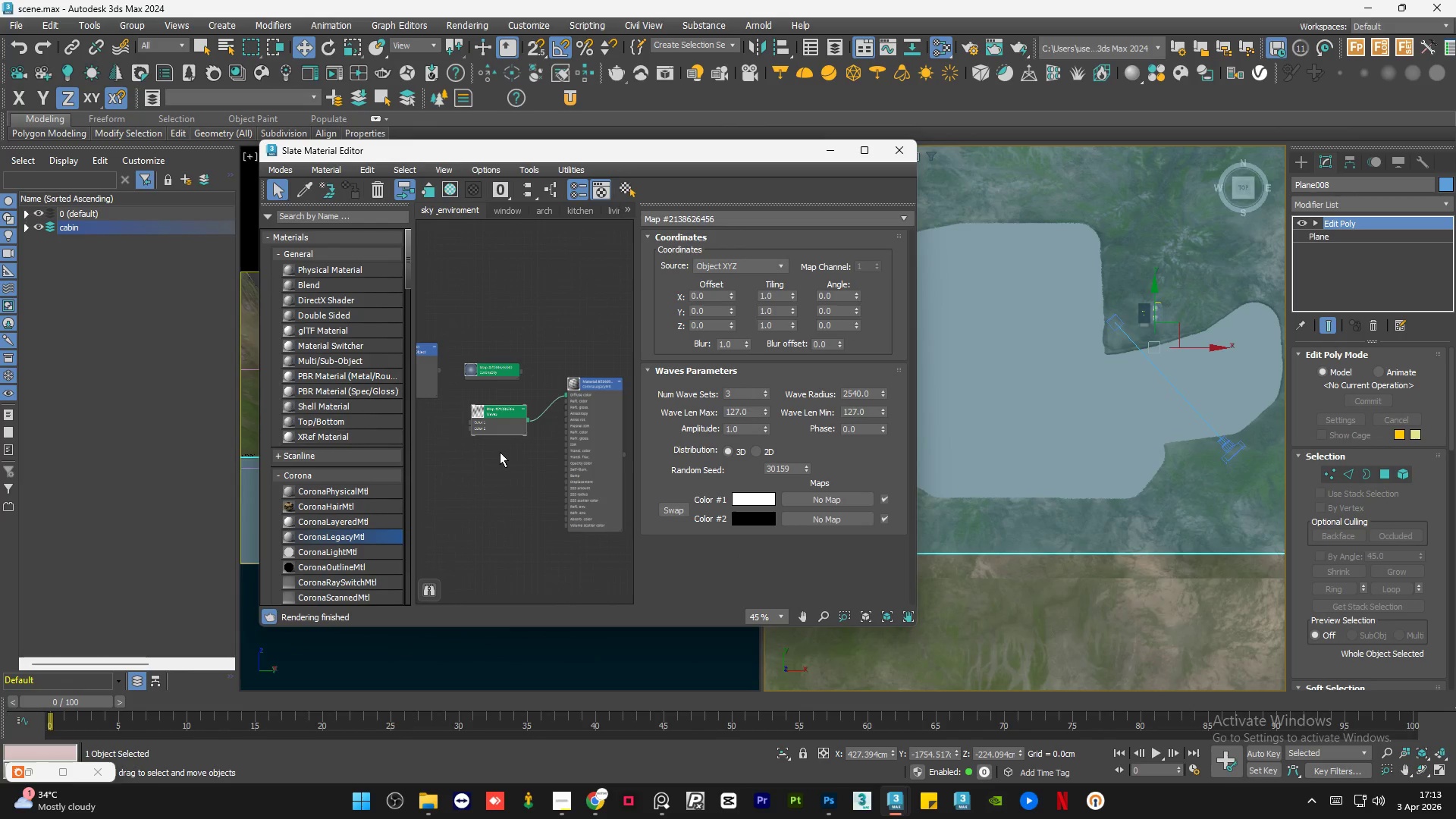 
left_click([500, 452])
 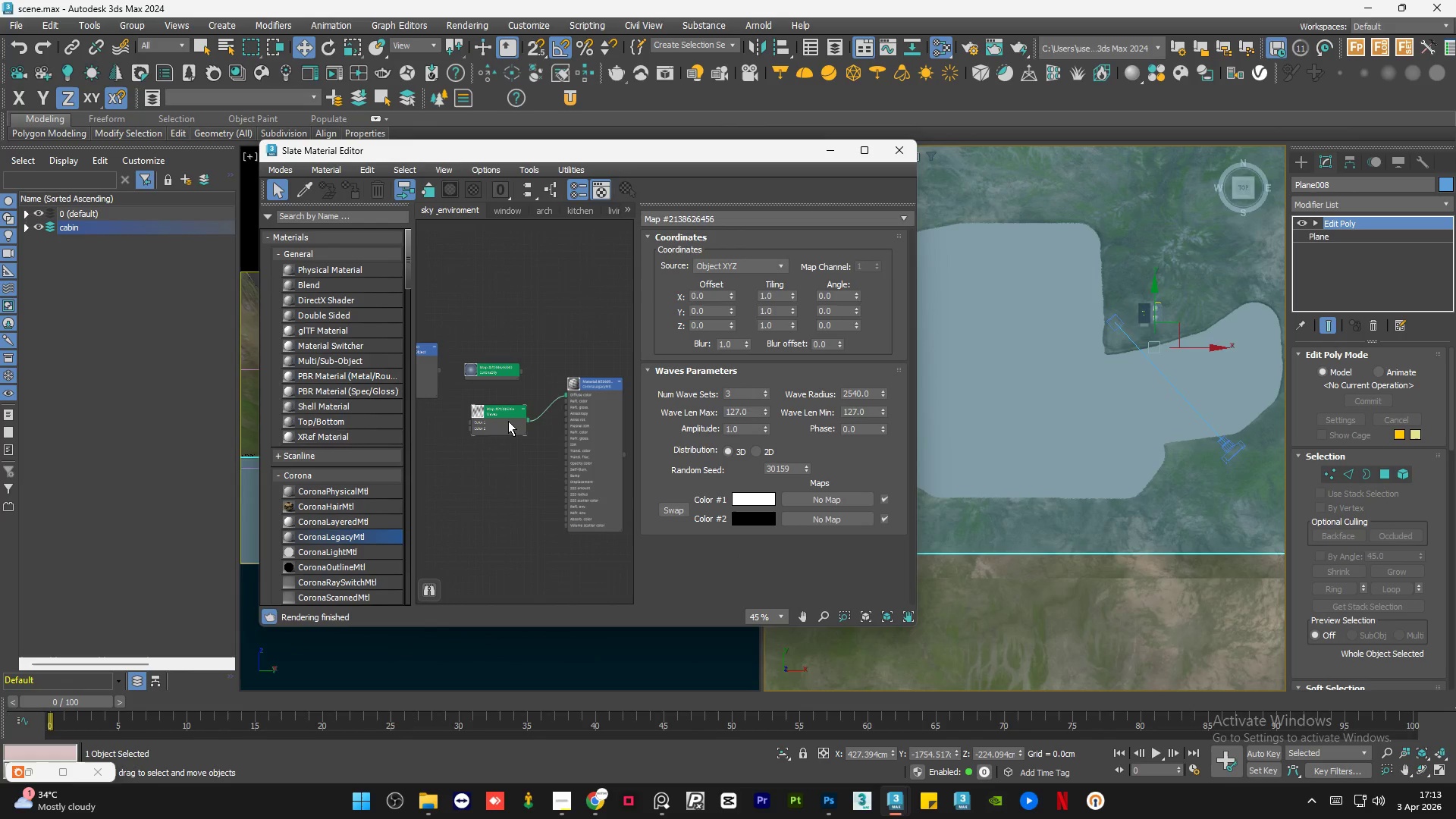 
left_click_drag(start_coordinate=[508, 421], to_coordinate=[503, 421])
 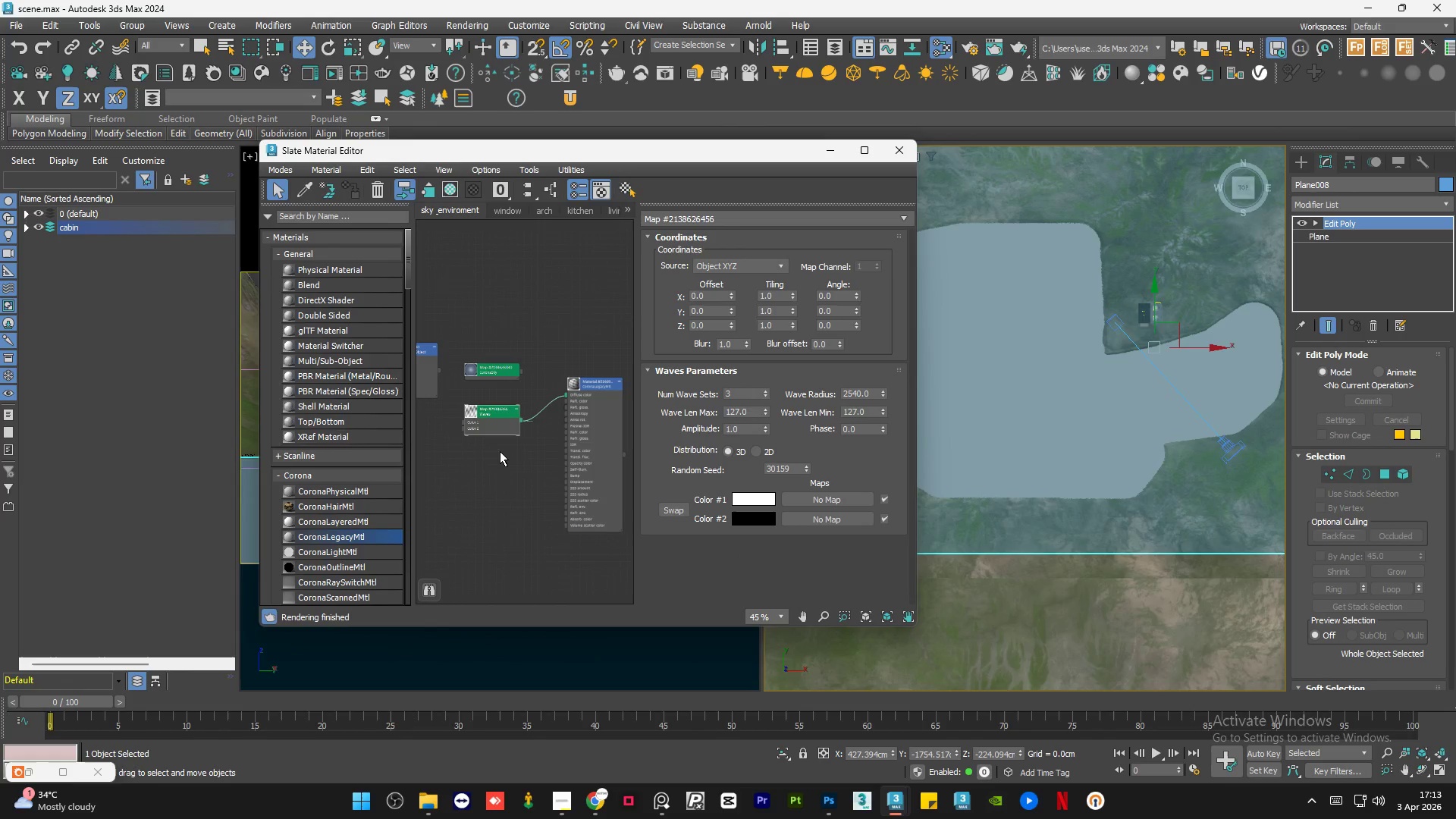 
double_click([500, 451])
 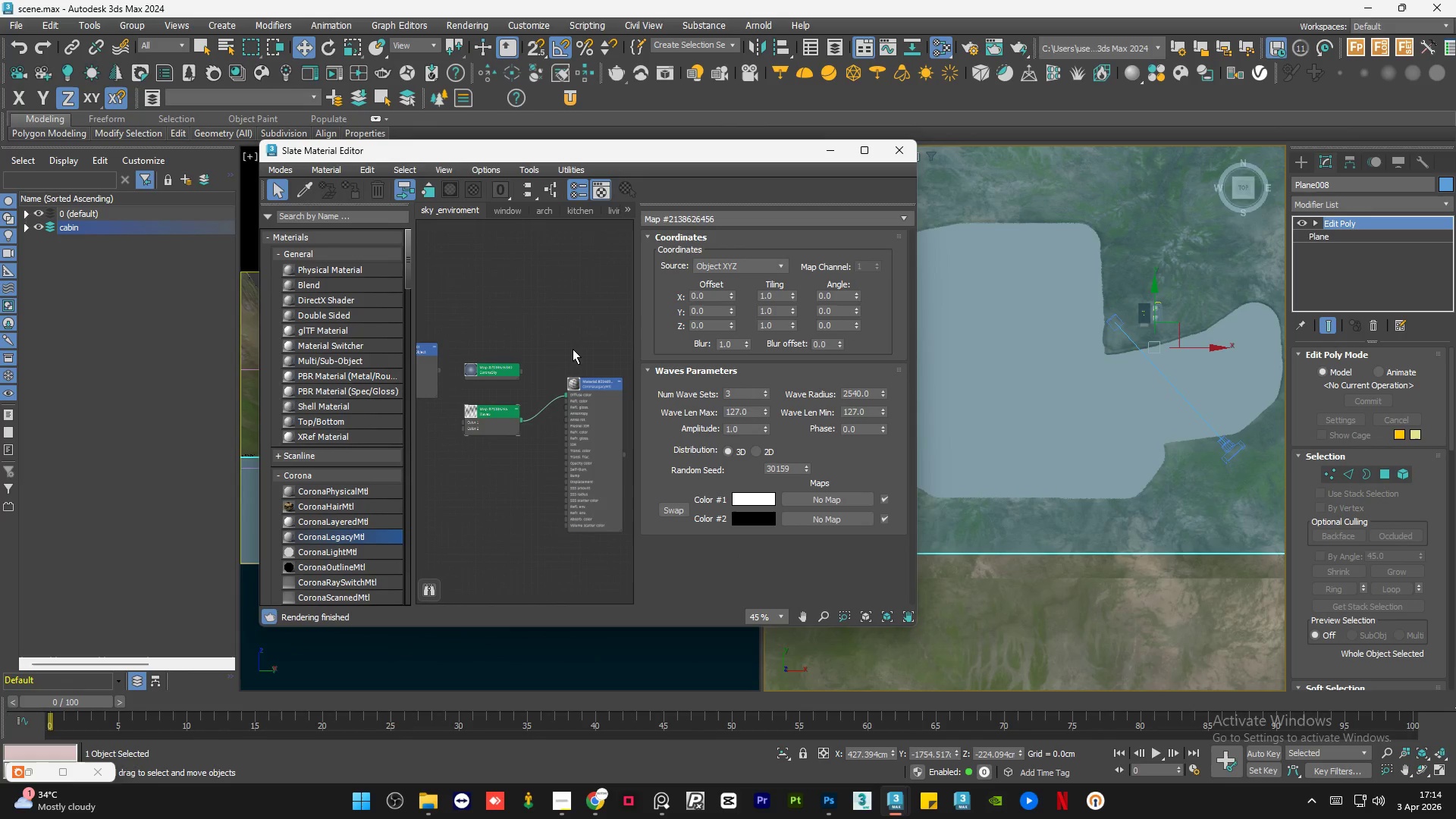 
left_click_drag(start_coordinate=[539, 397], to_coordinate=[466, 439])
 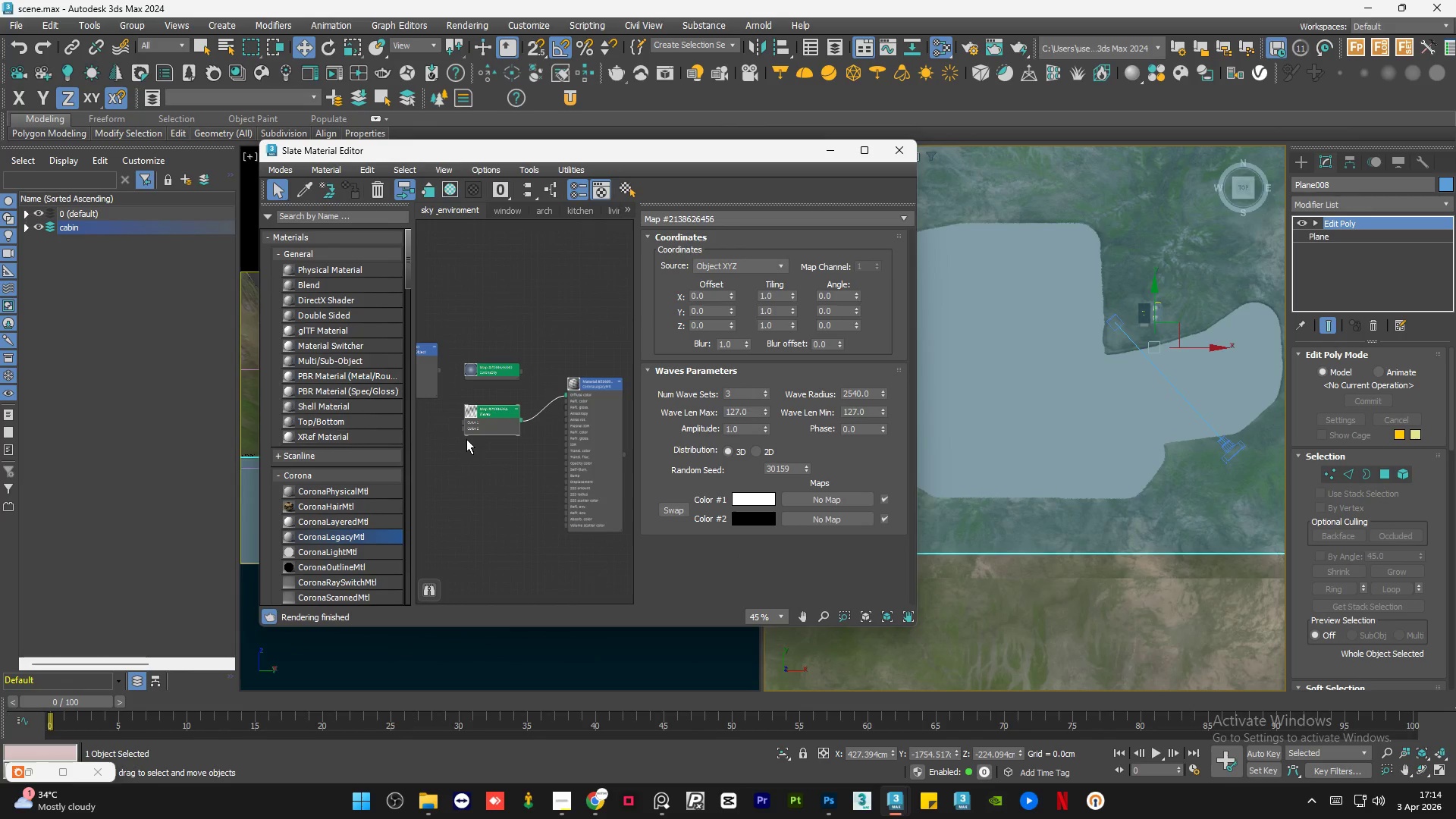 
key(Delete)
 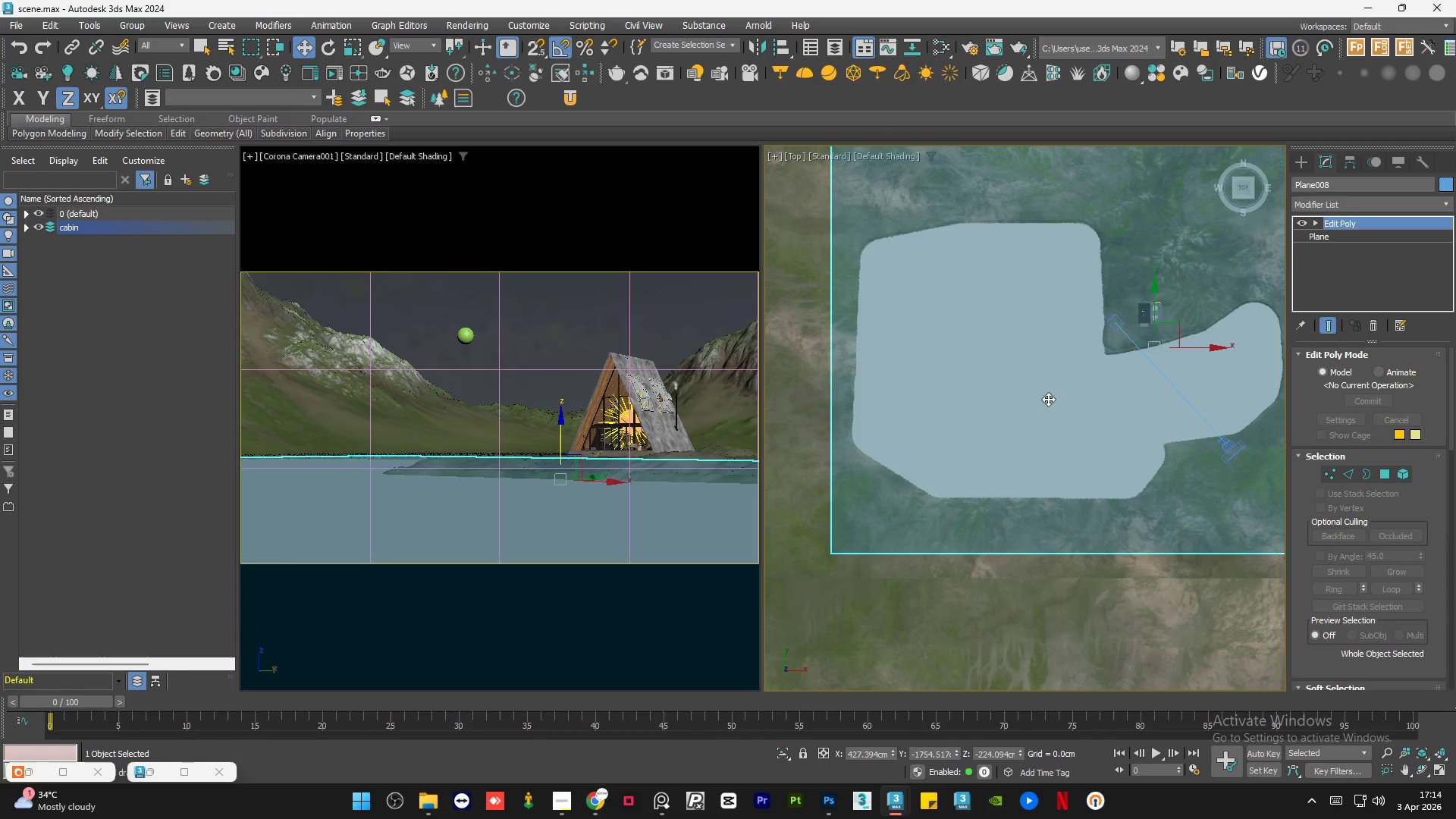 
left_click([1364, 199])
 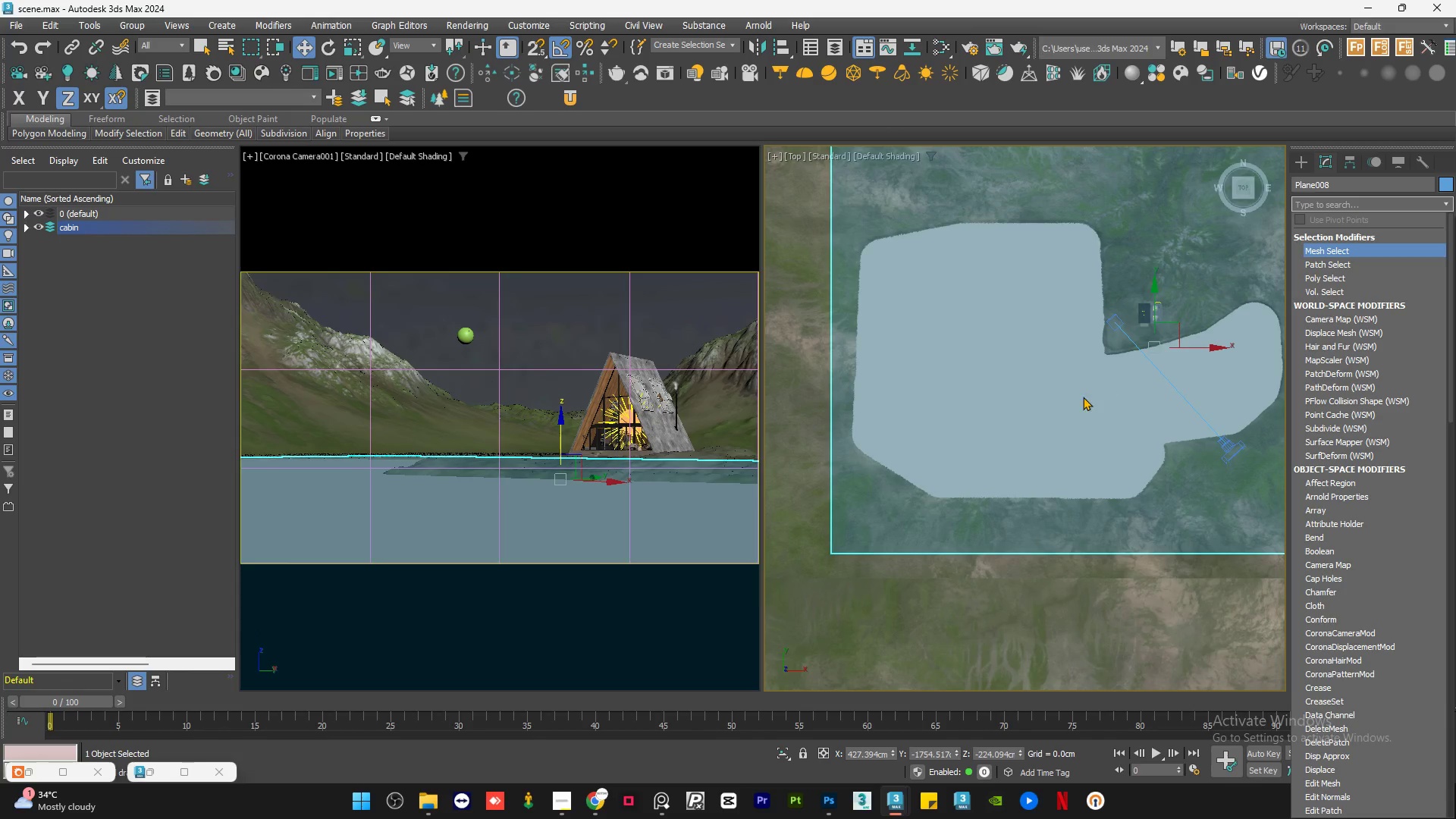 
left_click([1054, 414])
 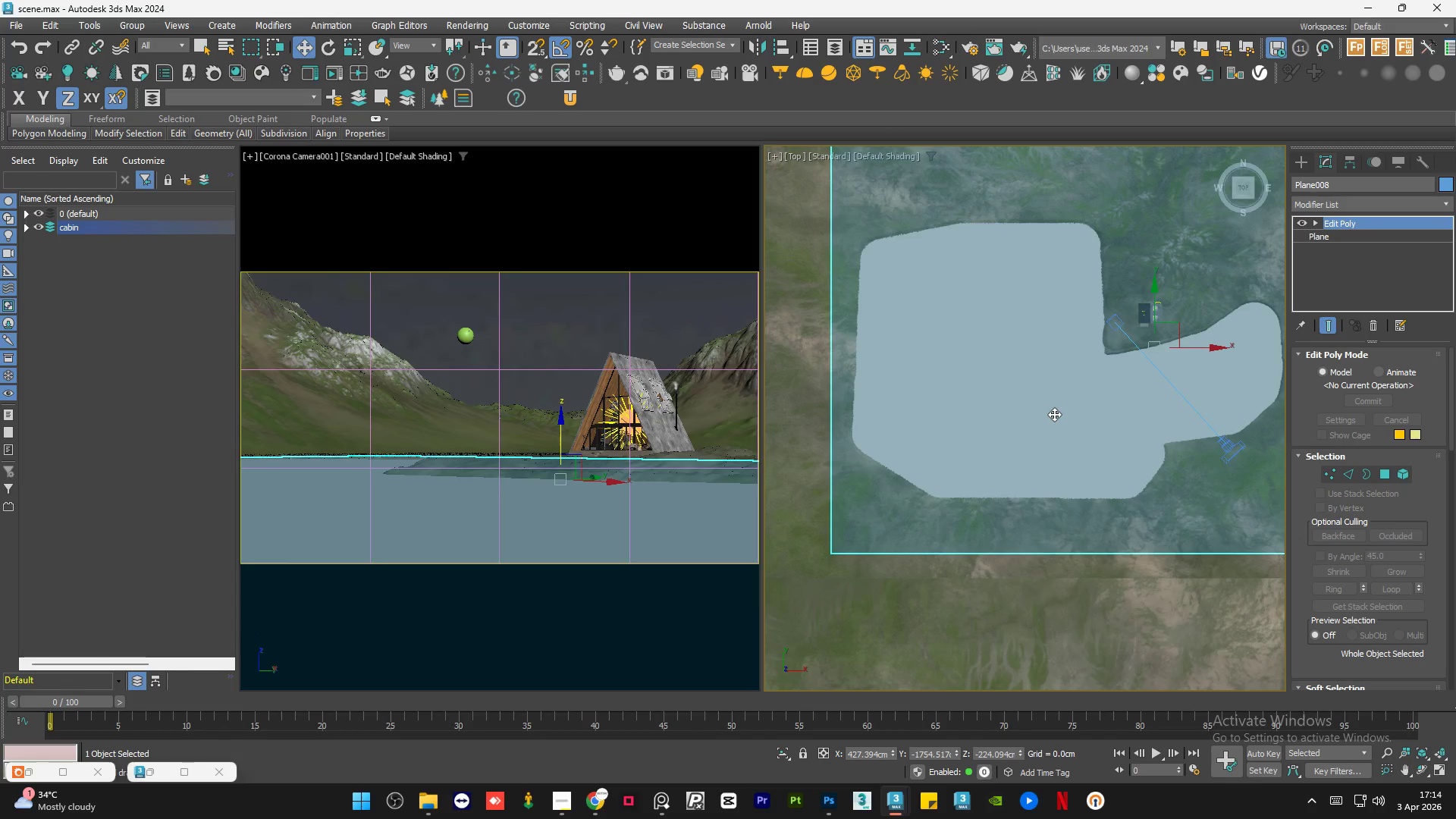 
key(F4)
 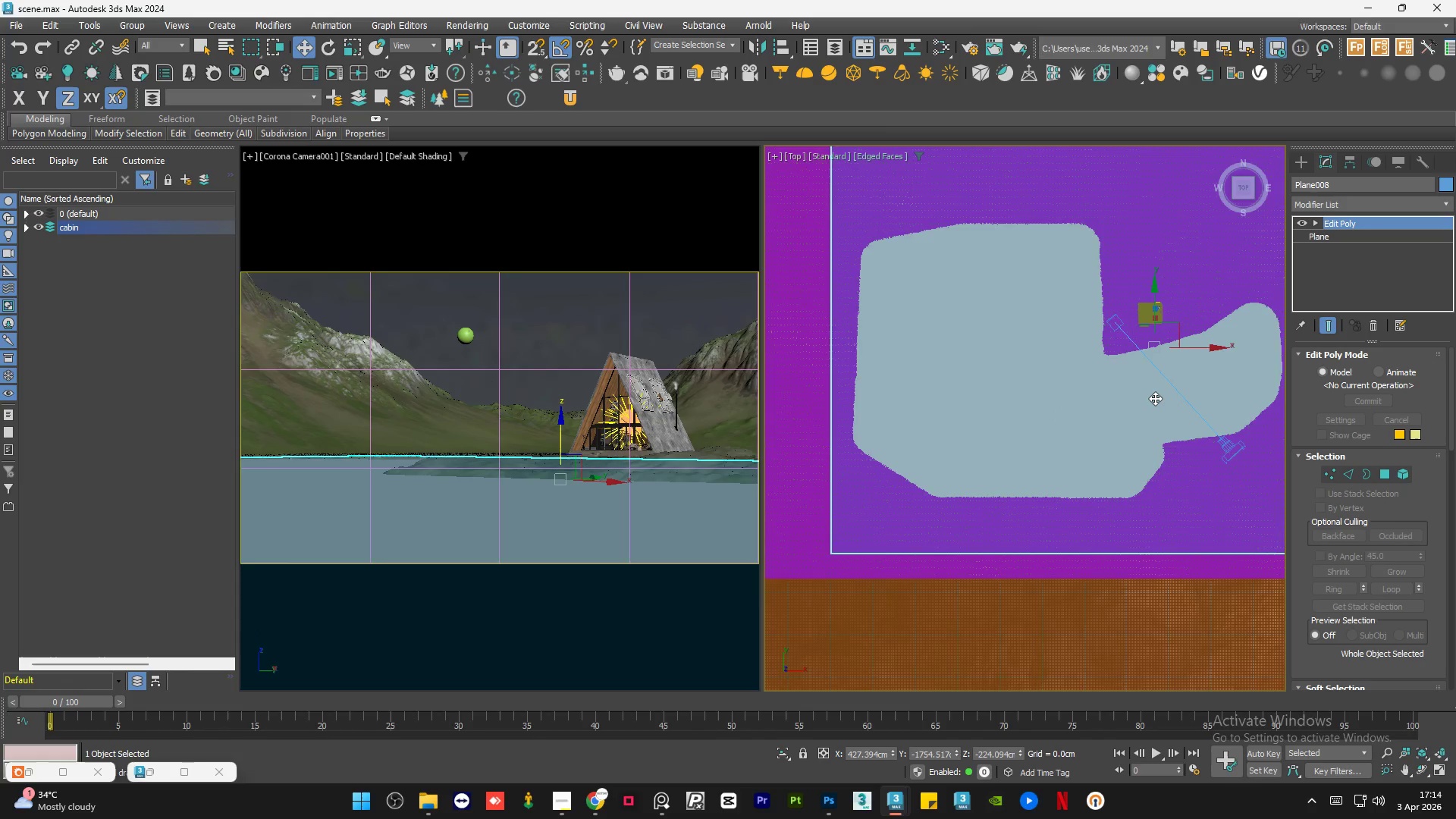 
left_click([1042, 428])
 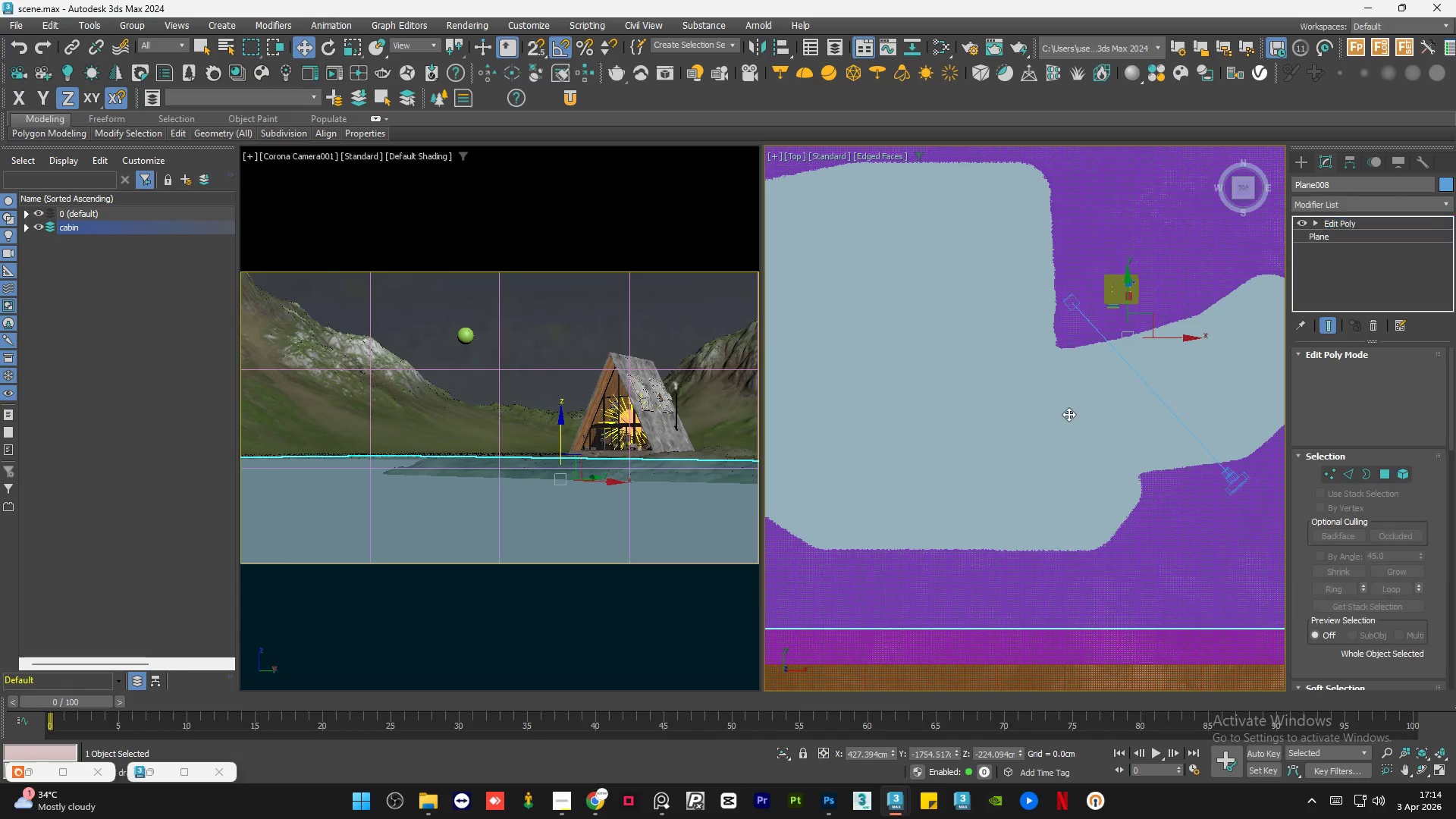 
scroll: coordinate [1130, 414], scroll_direction: none, amount: 0.0
 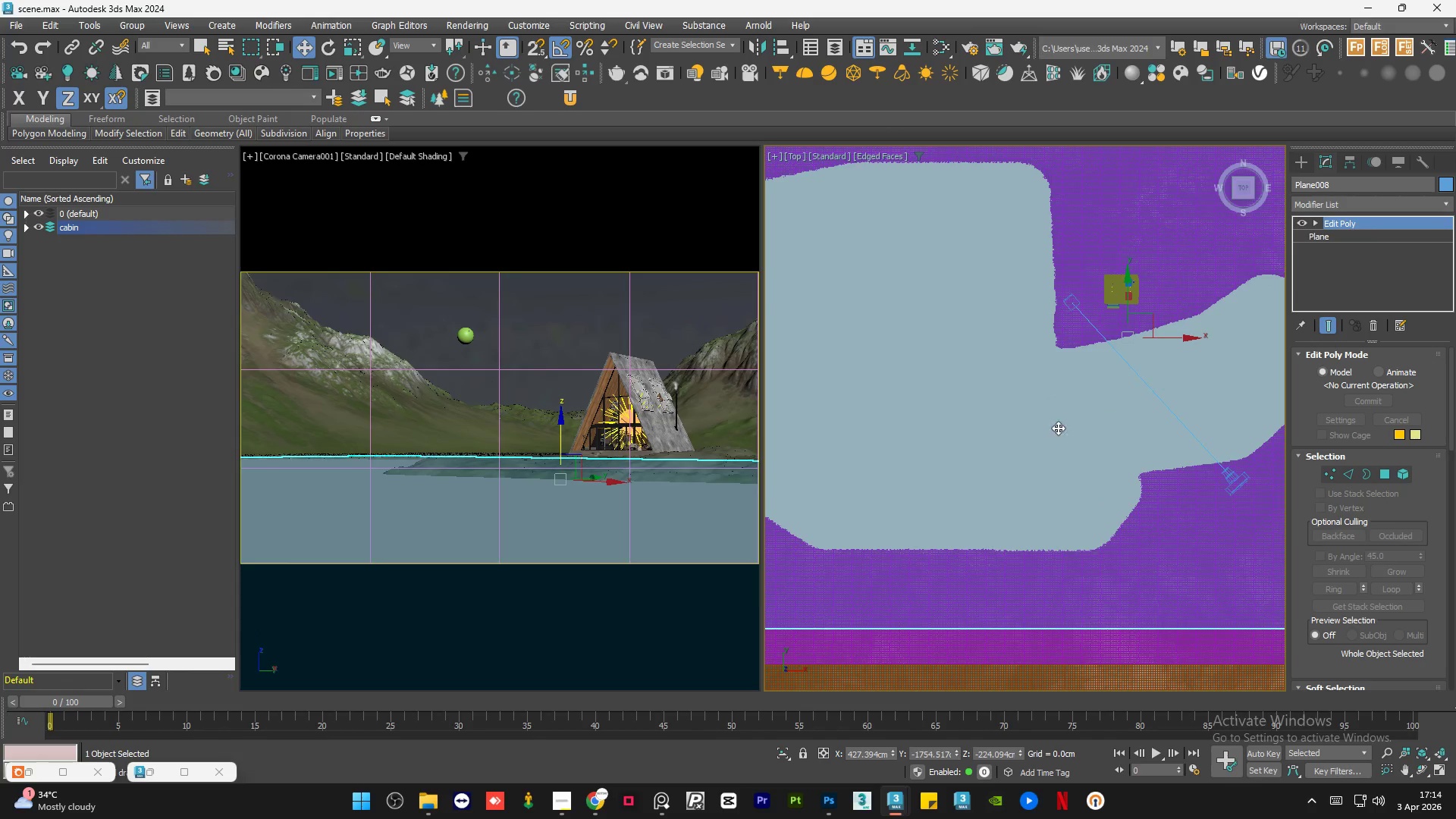 
scroll: coordinate [1068, 414], scroll_direction: down, amount: 1.0
 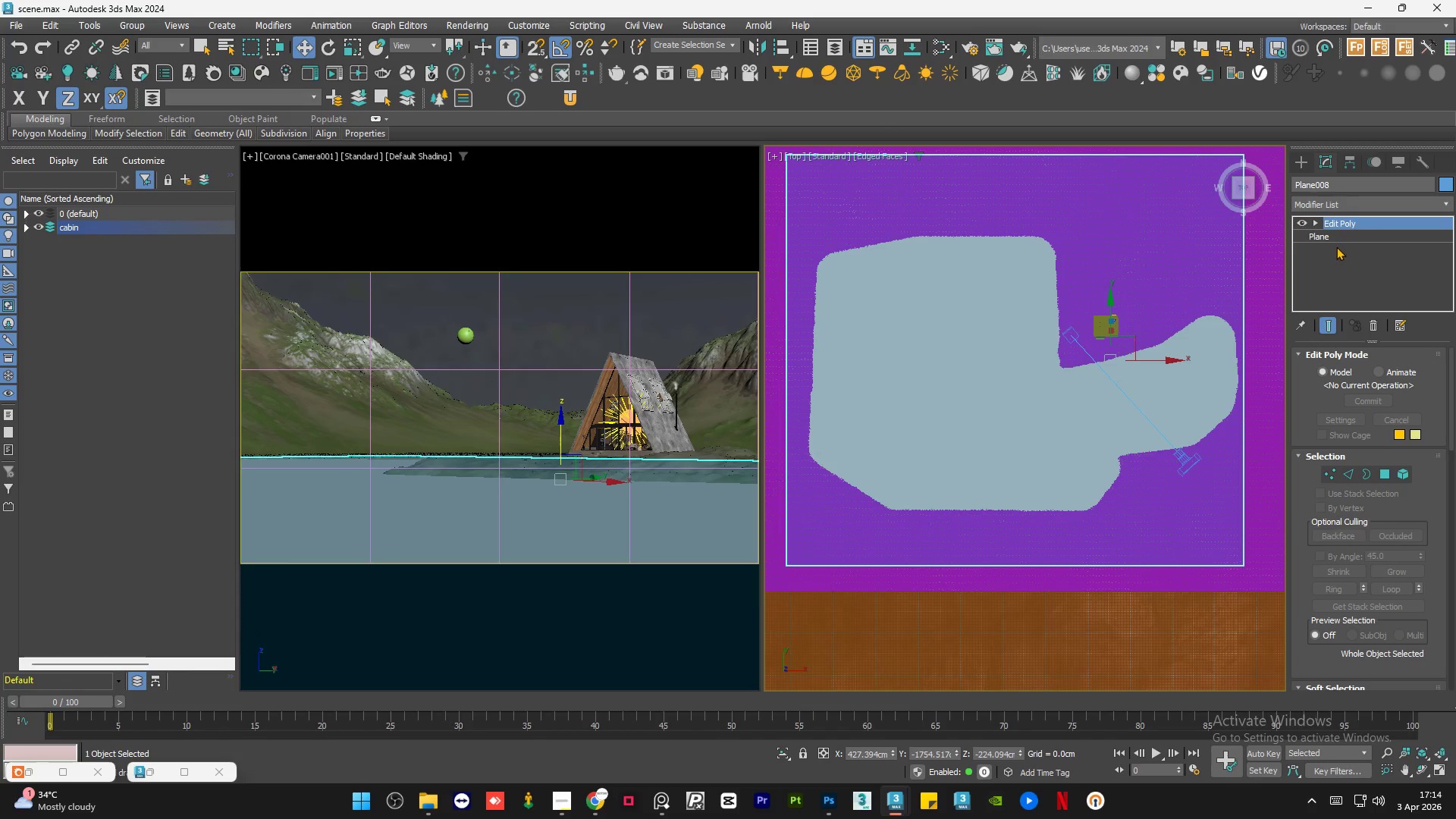 
left_click([1342, 237])
 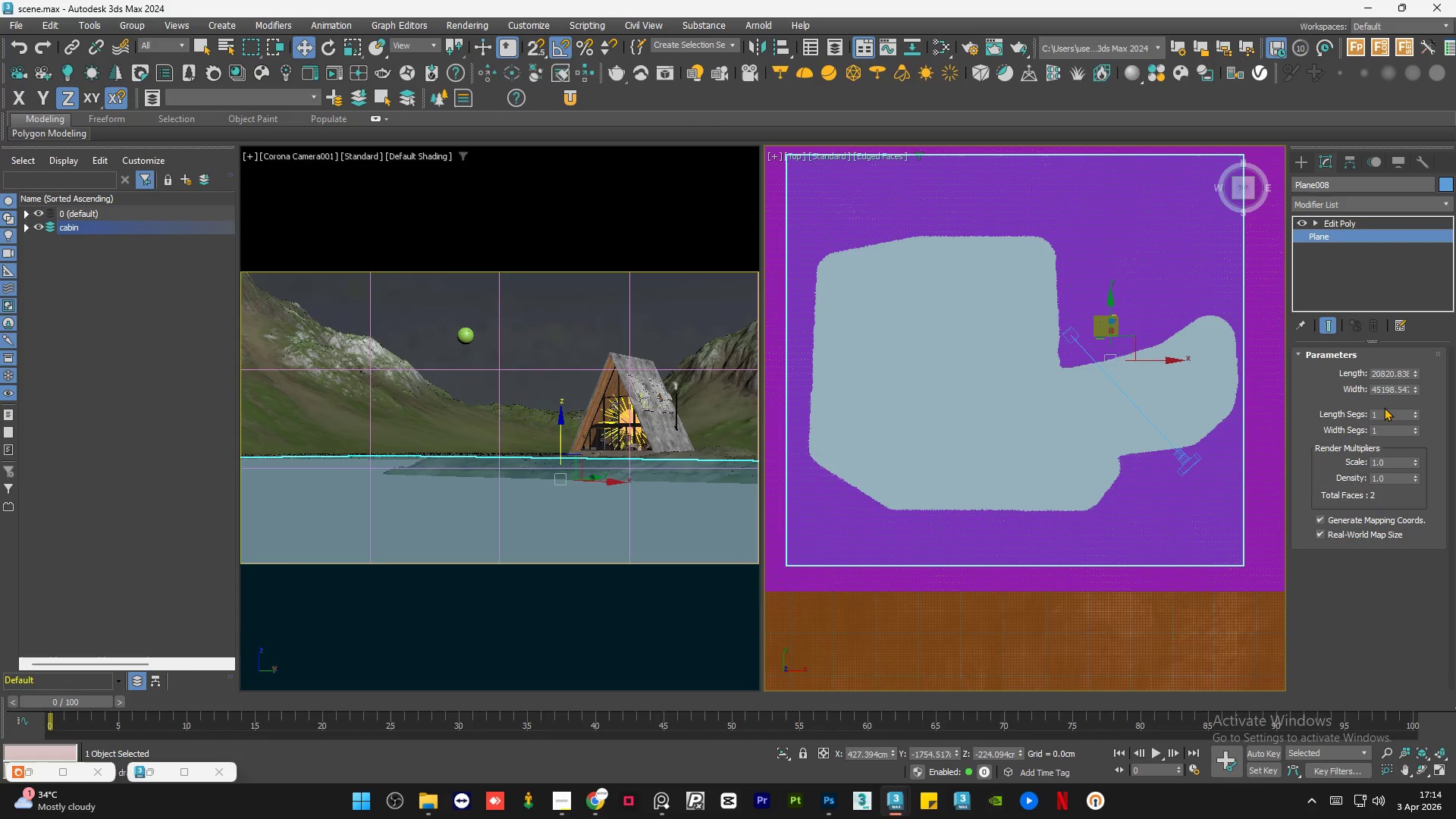 
left_click([1389, 410])
 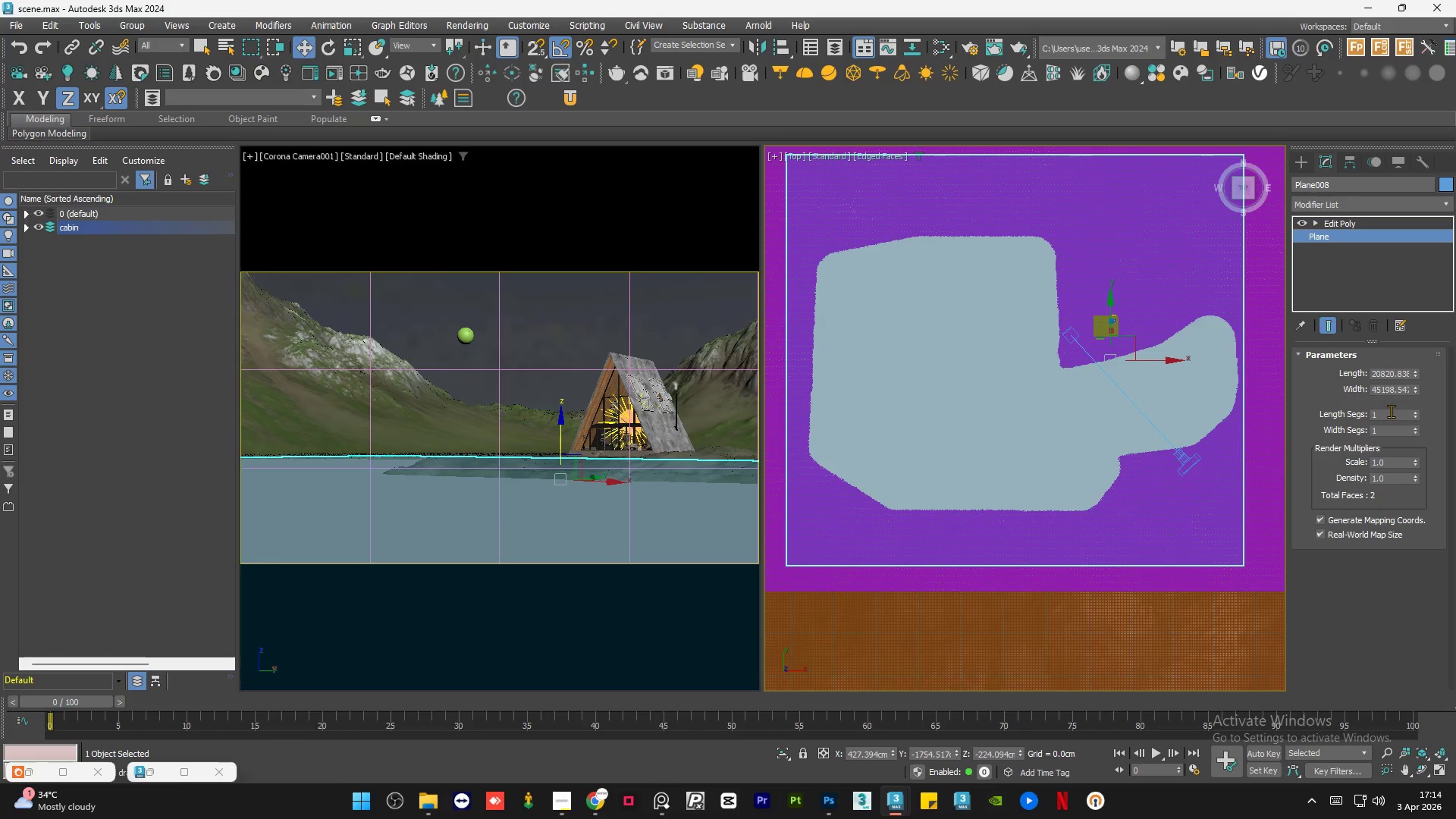 
double_click([1391, 411])
 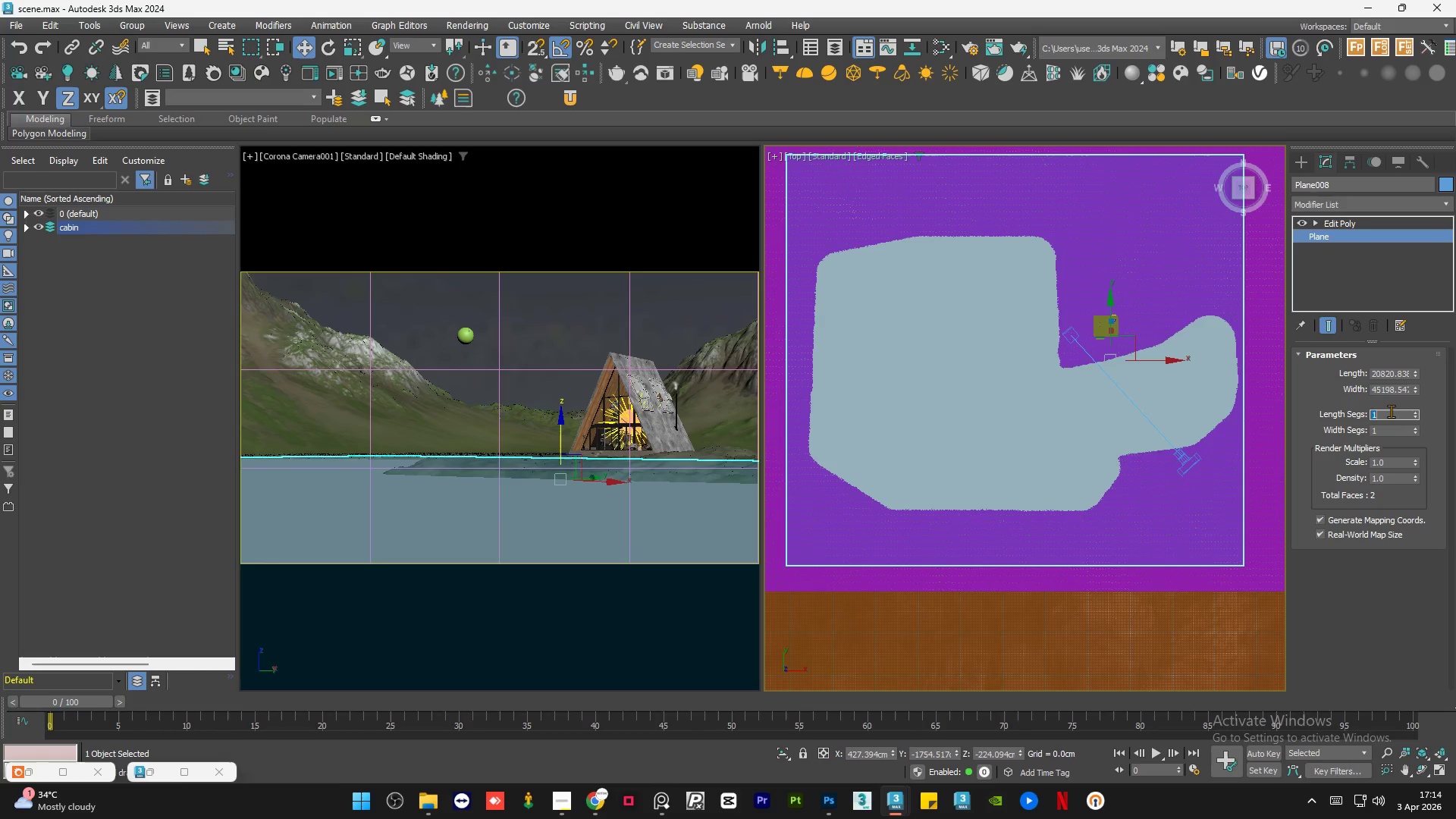 
key(Numpad7)
 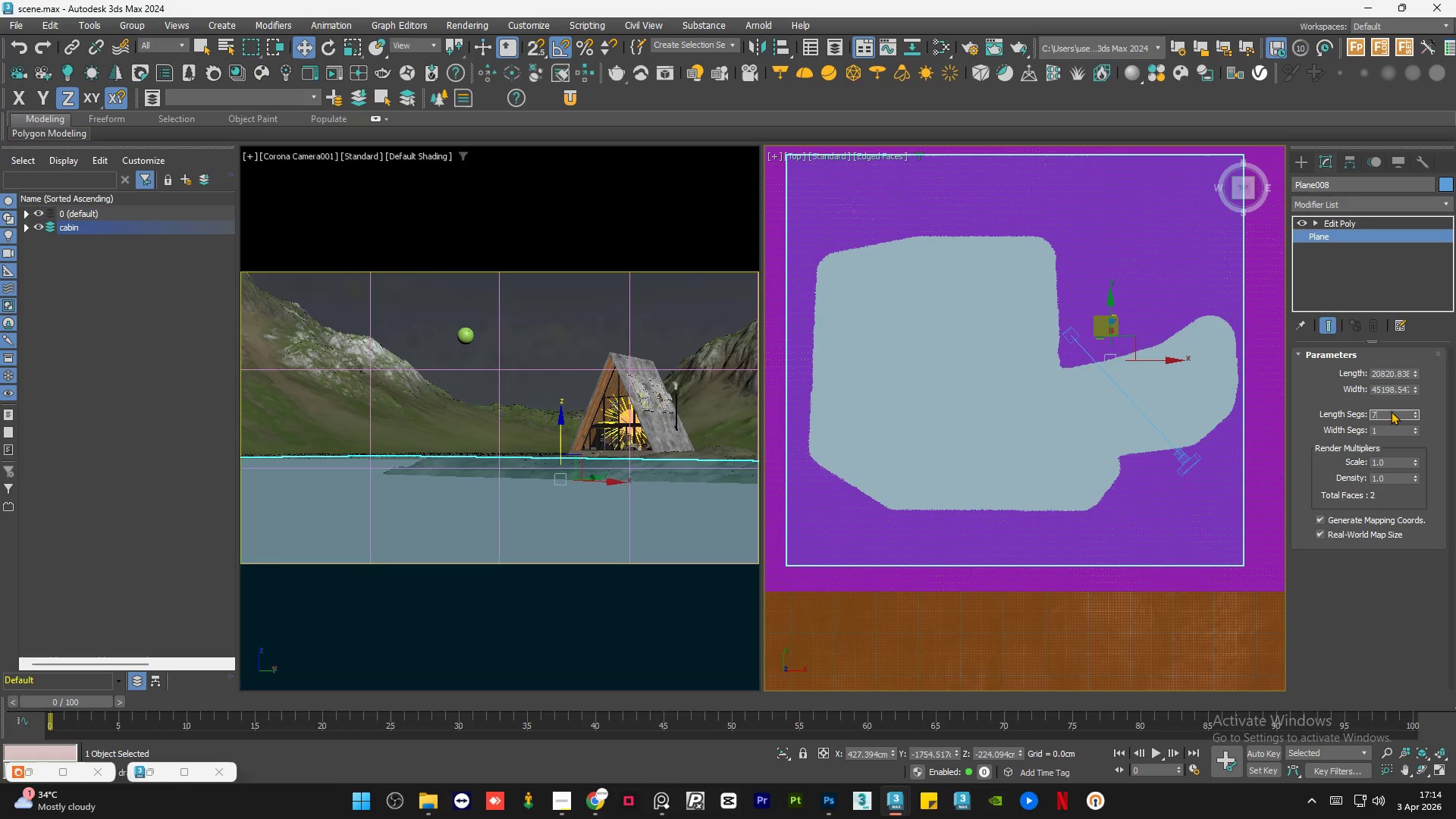 
key(Numpad0)
 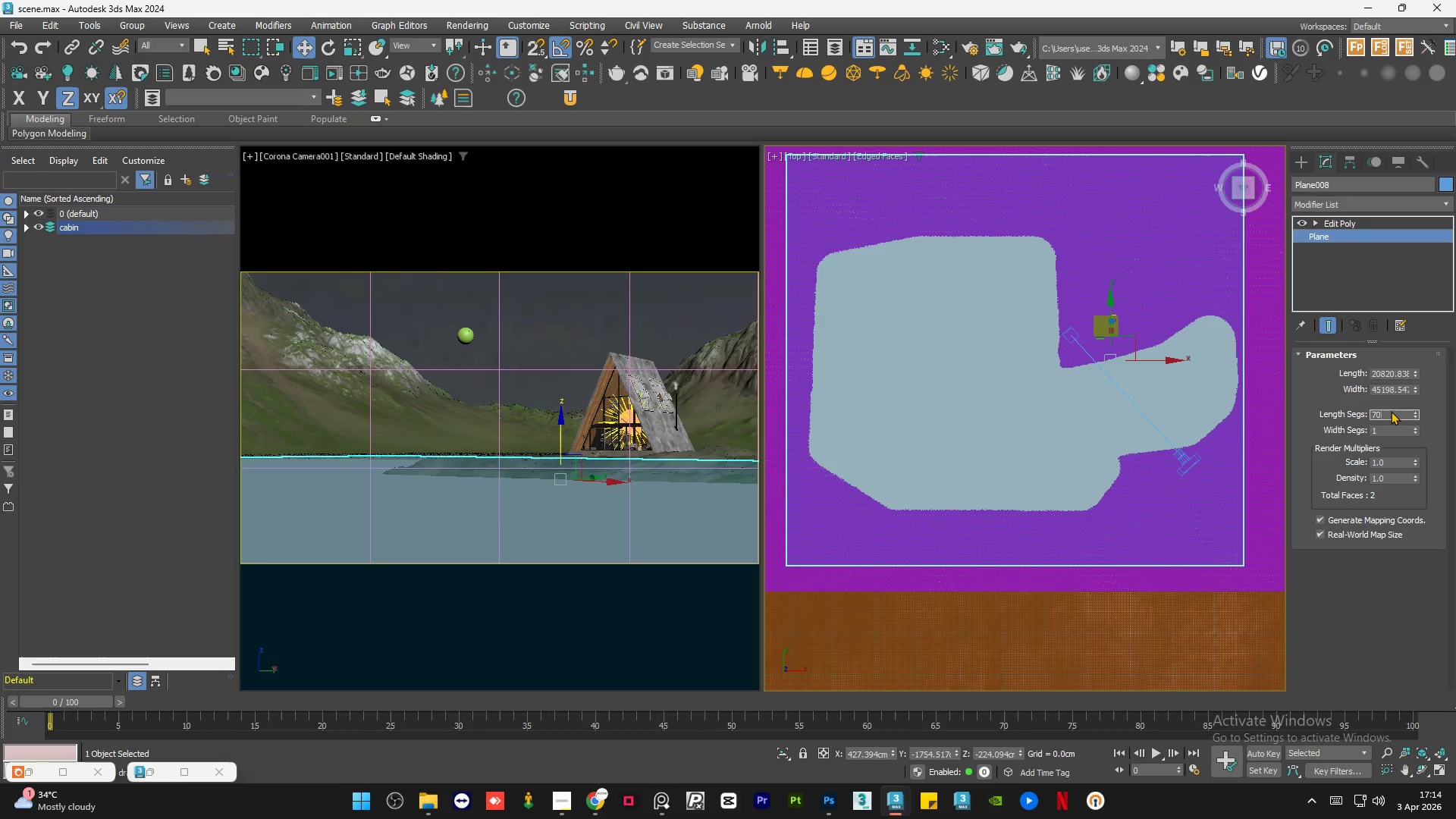 
key(Numpad0)
 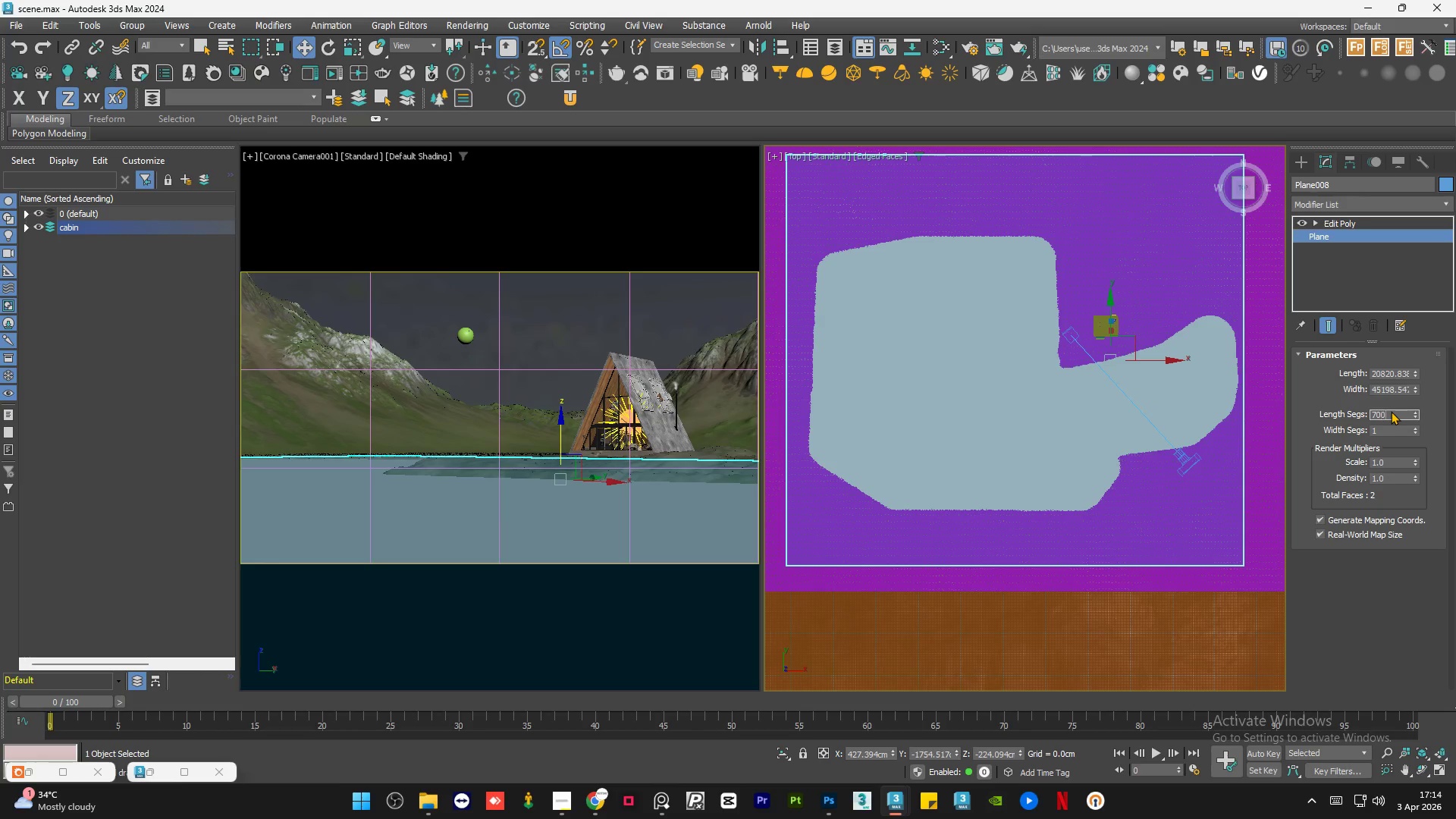 
key(NumpadEnter)
 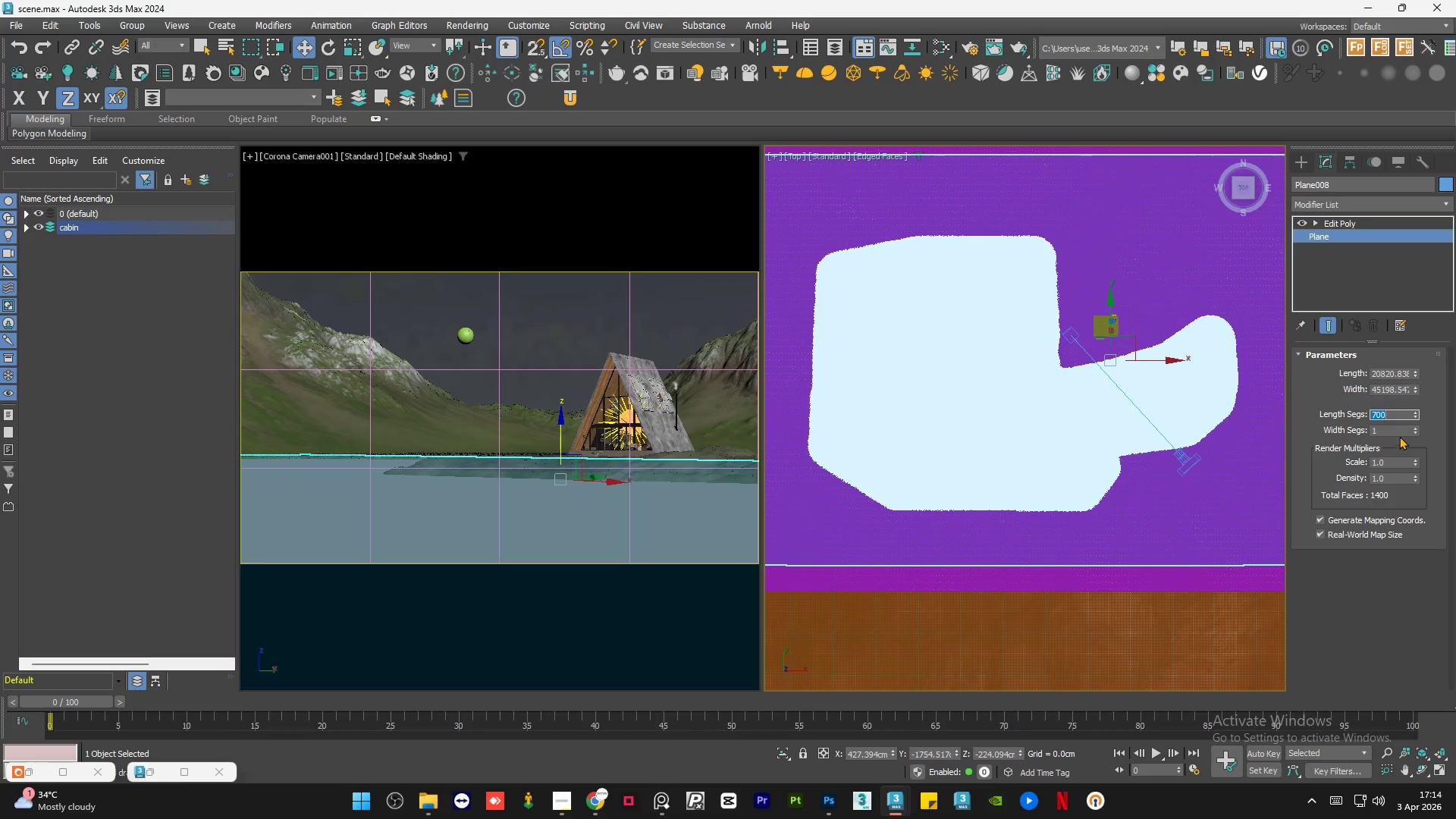 
double_click([1386, 425])
 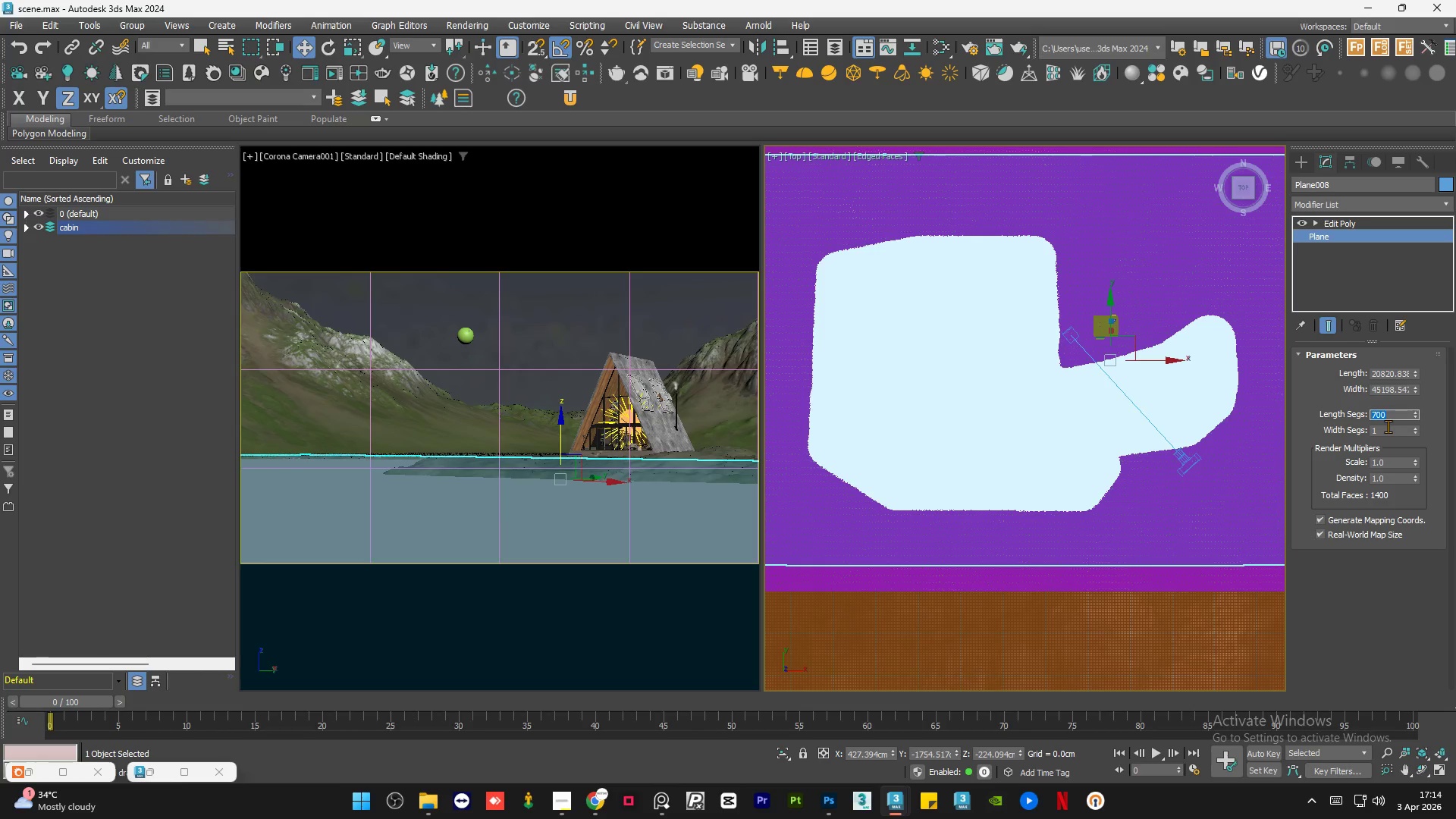 
double_click([1388, 426])
 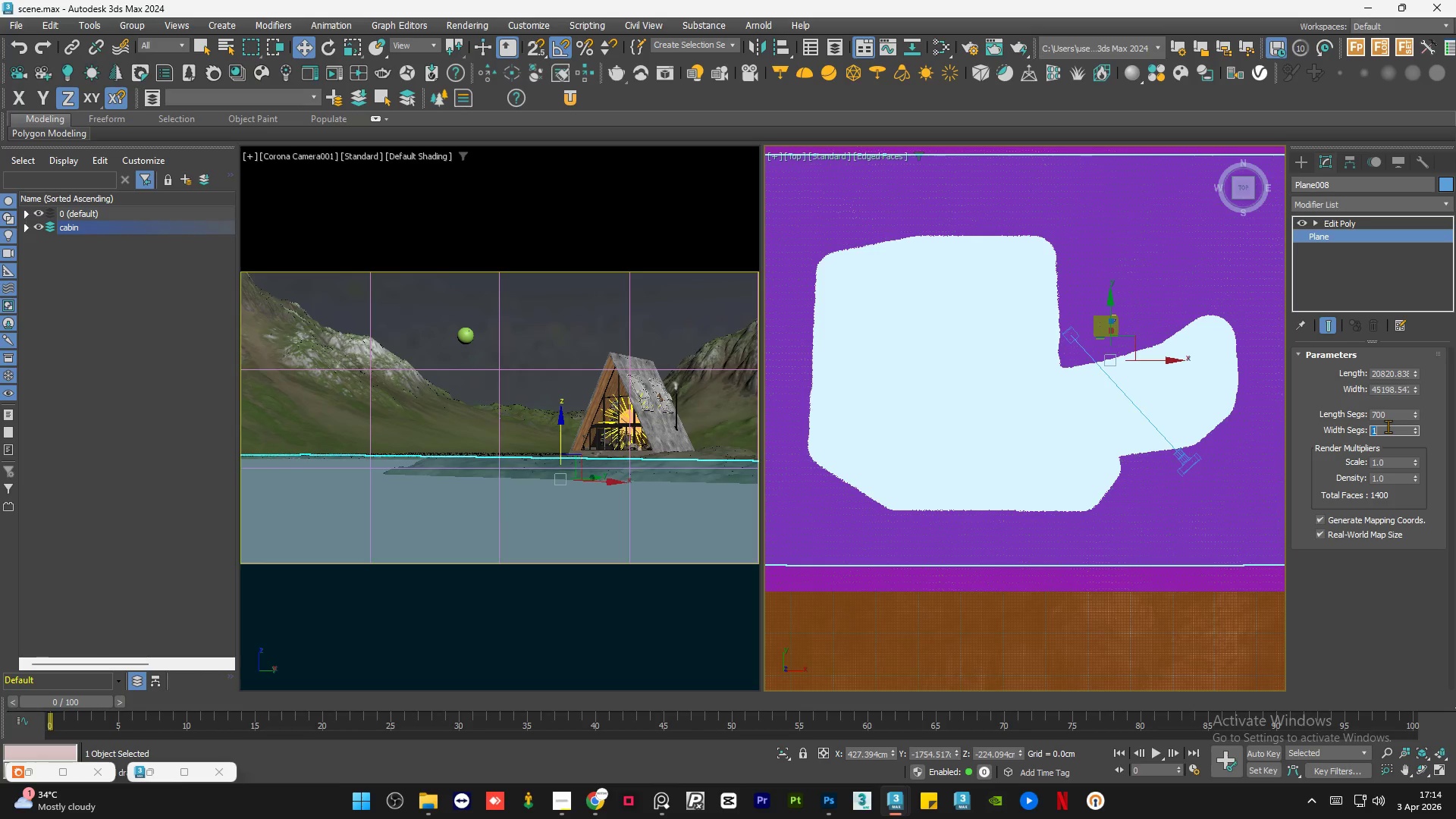 
key(Numpad7)
 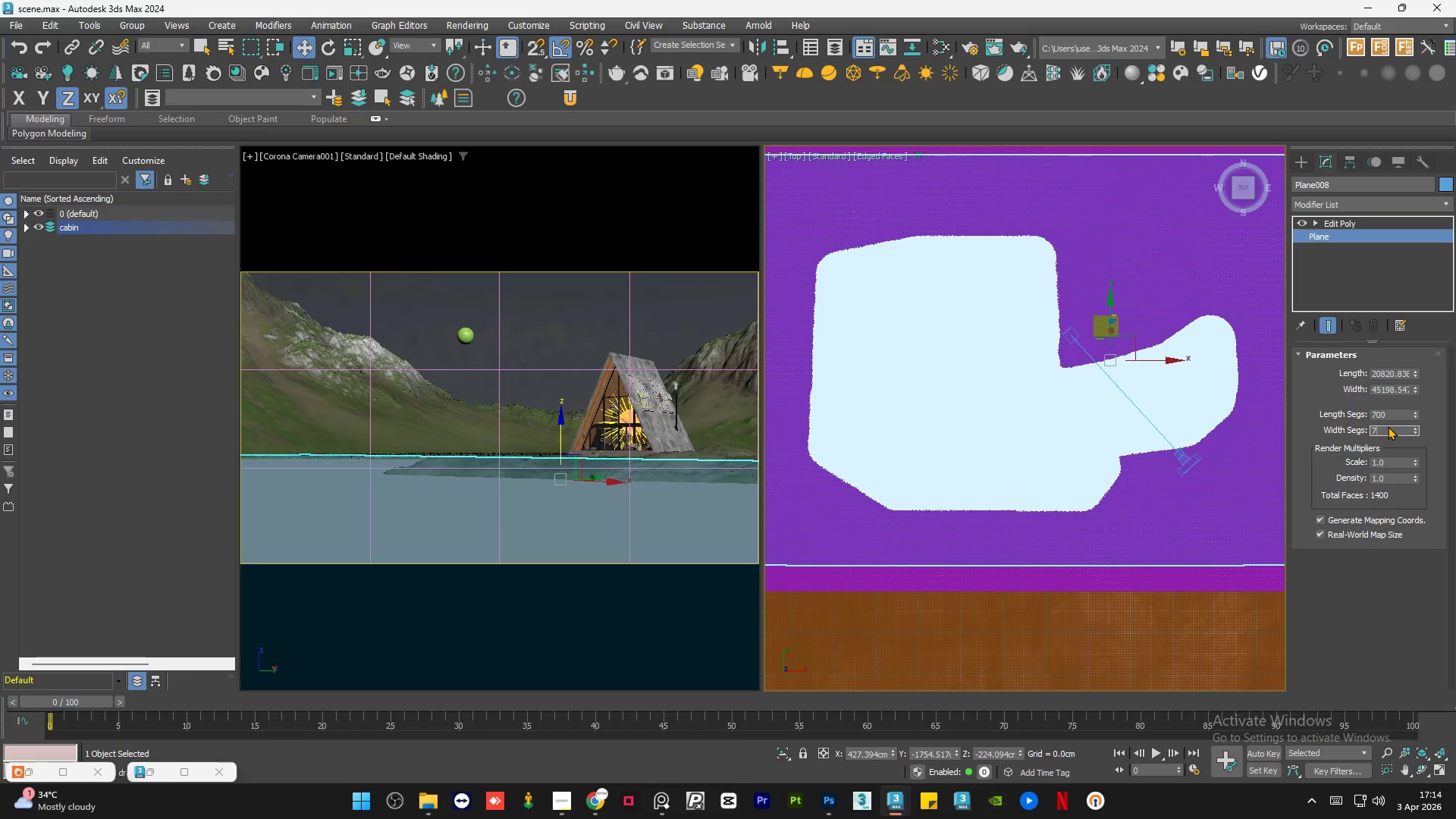 
key(Numpad0)
 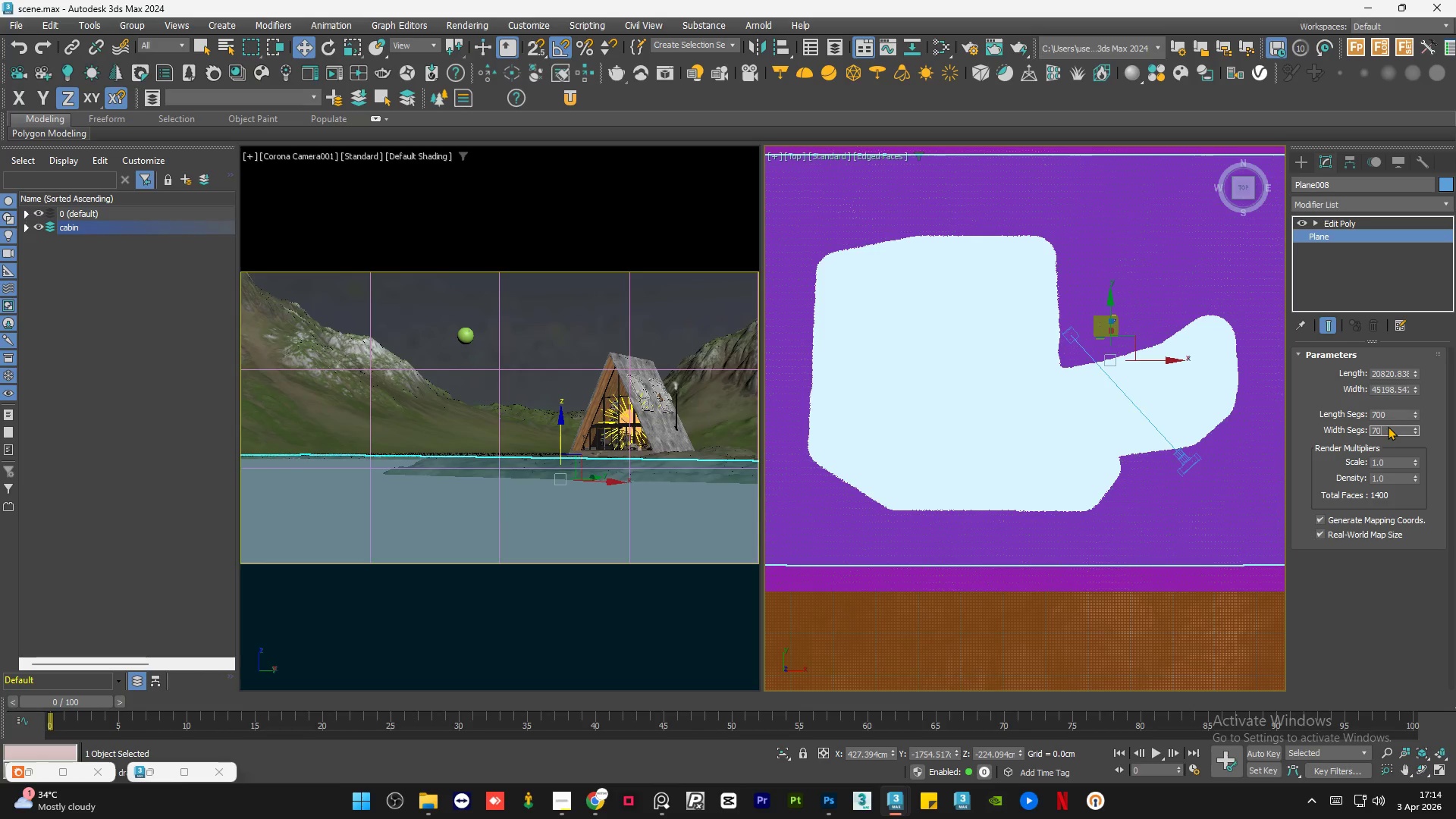 
key(Numpad0)
 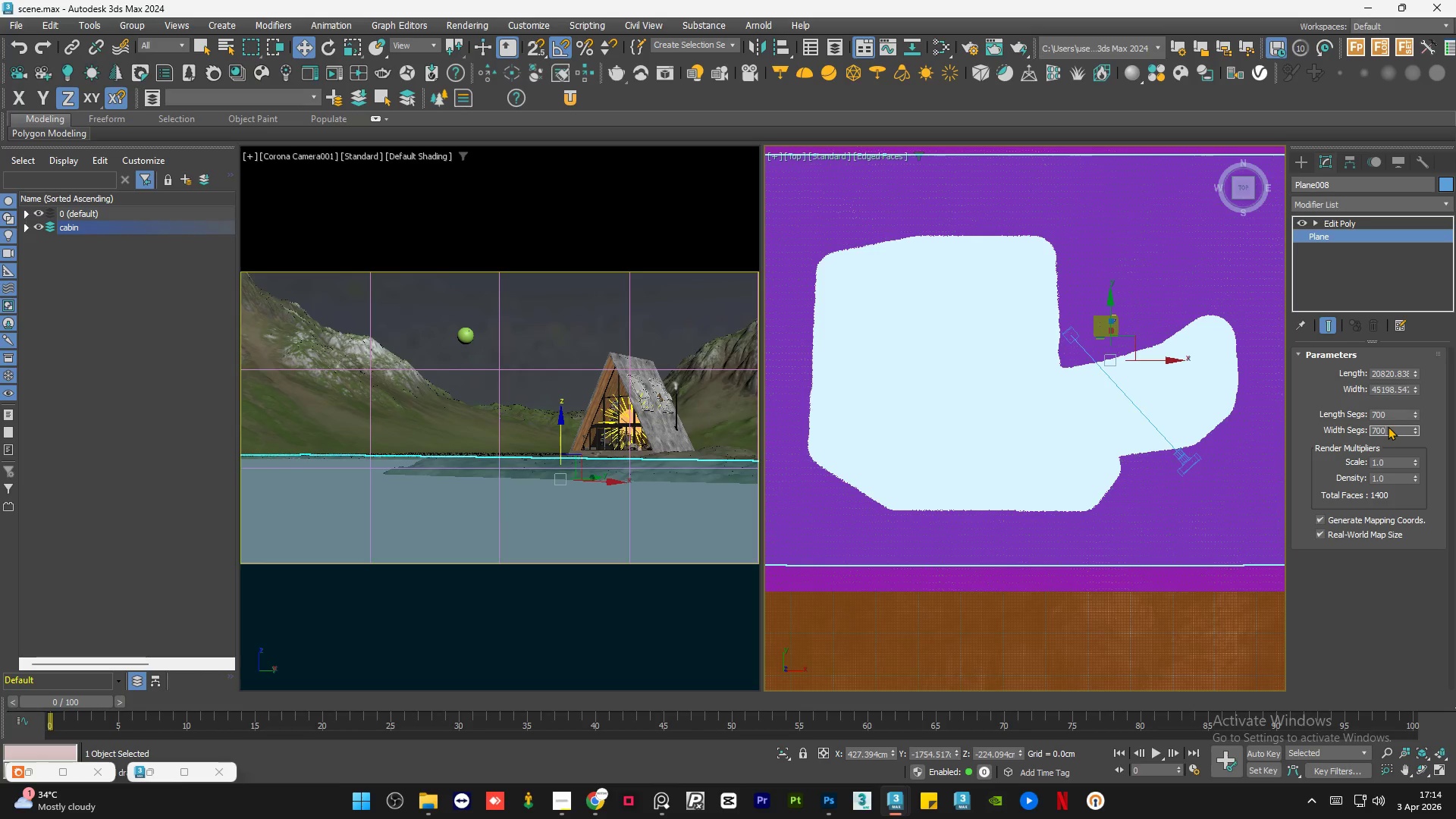 
key(NumpadEnter)
 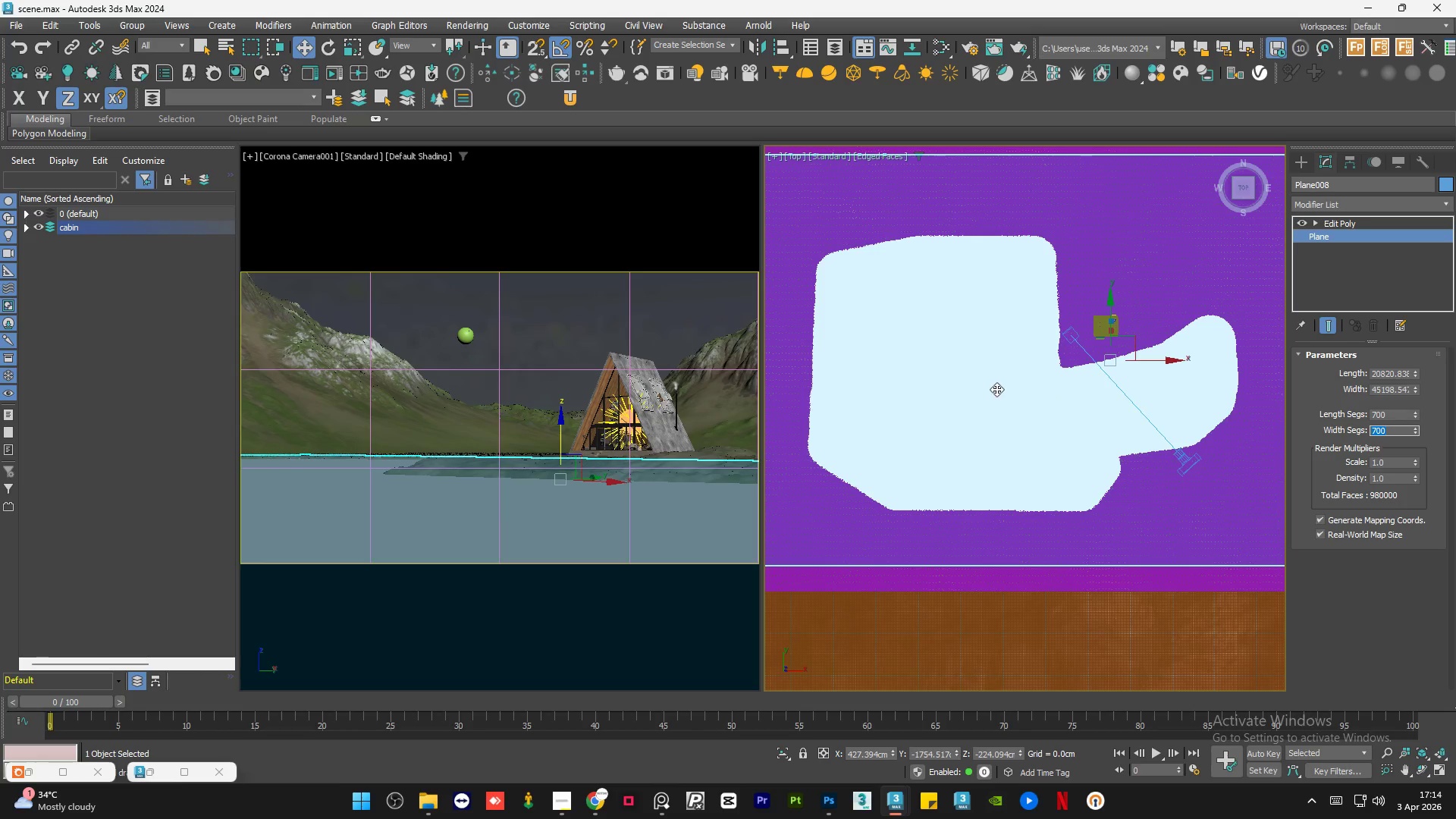 
scroll: coordinate [970, 380], scroll_direction: down, amount: 4.0
 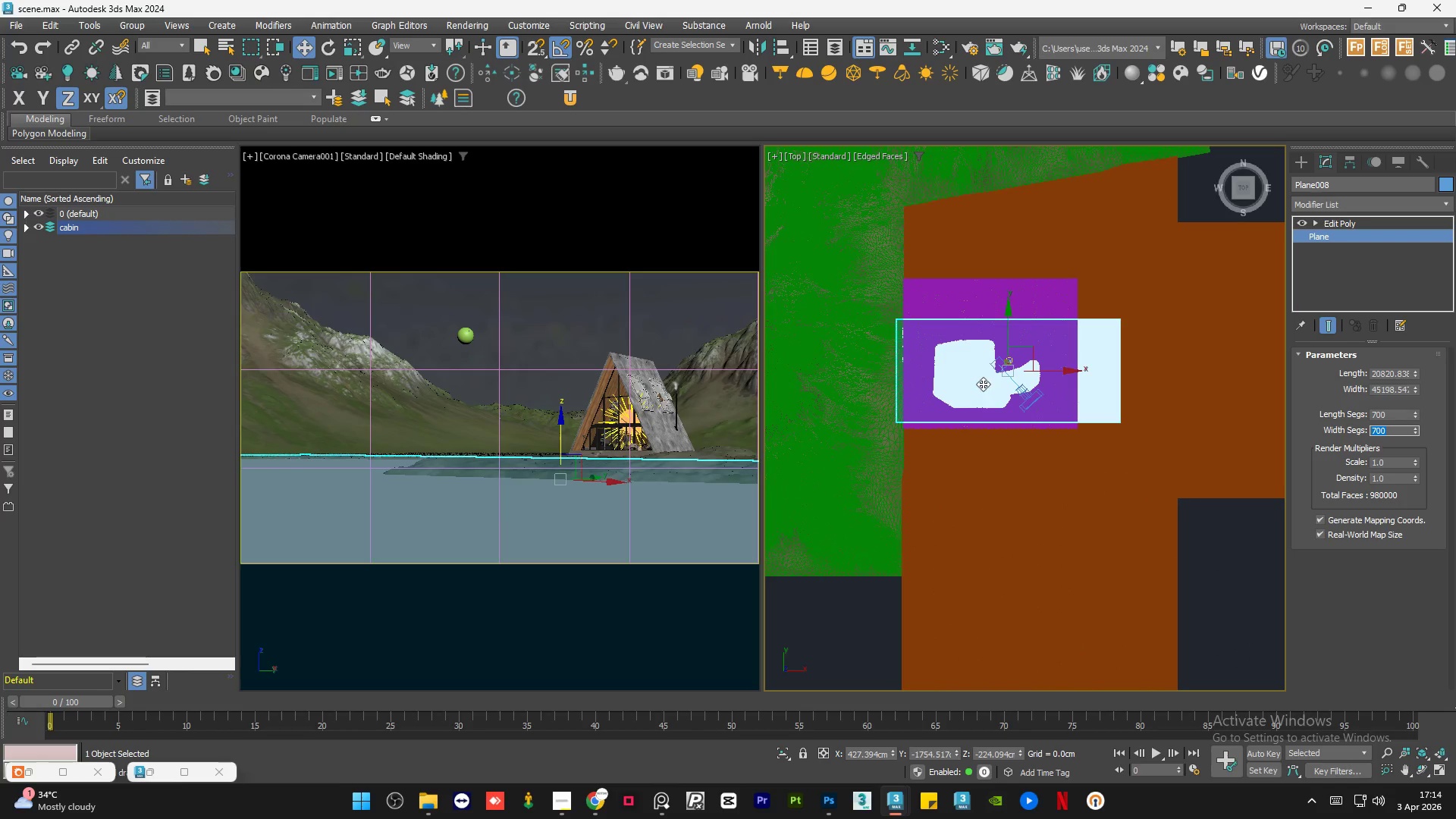 
left_click([1208, 554])
 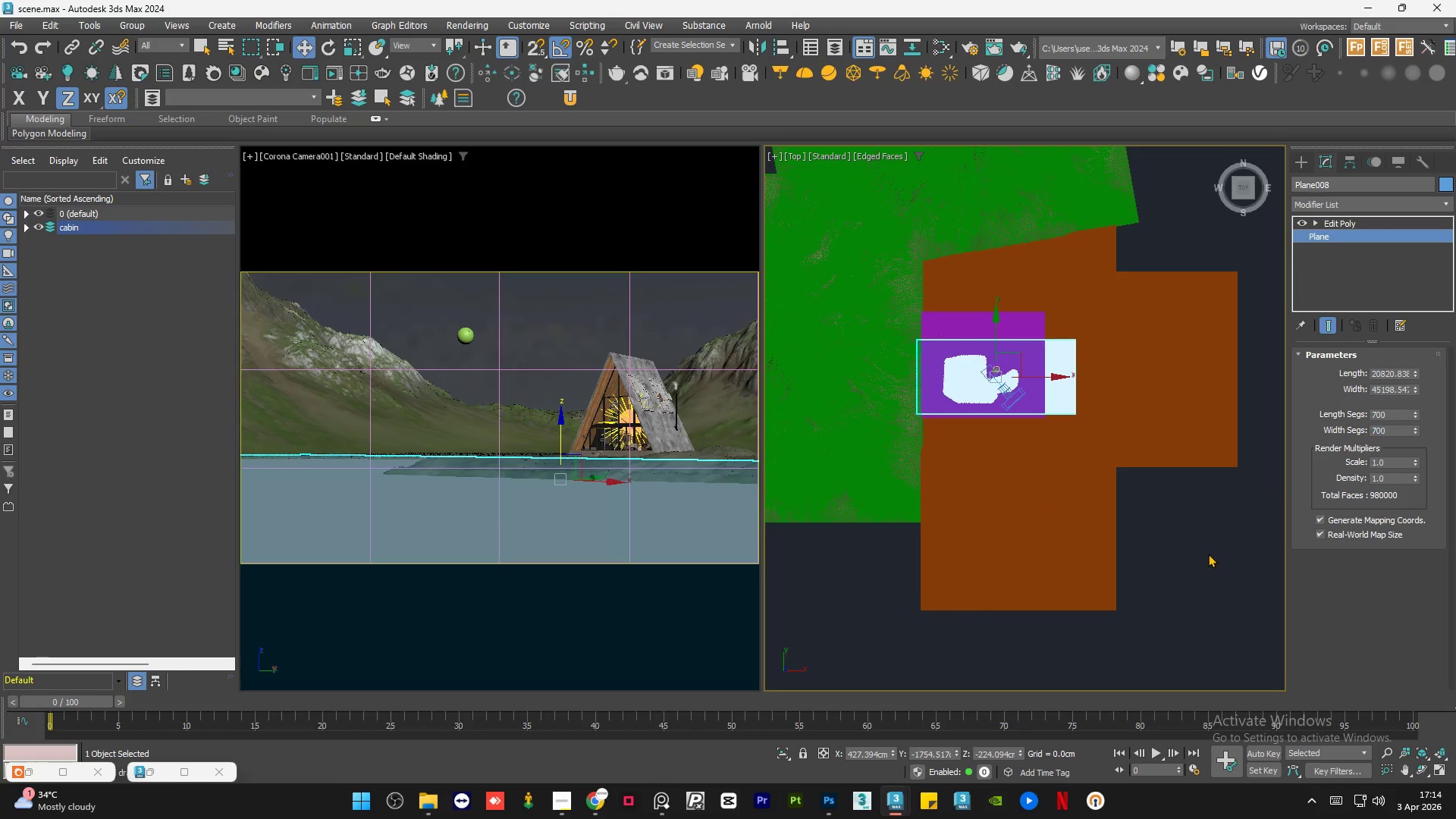 
scroll: coordinate [966, 391], scroll_direction: down, amount: 1.0
 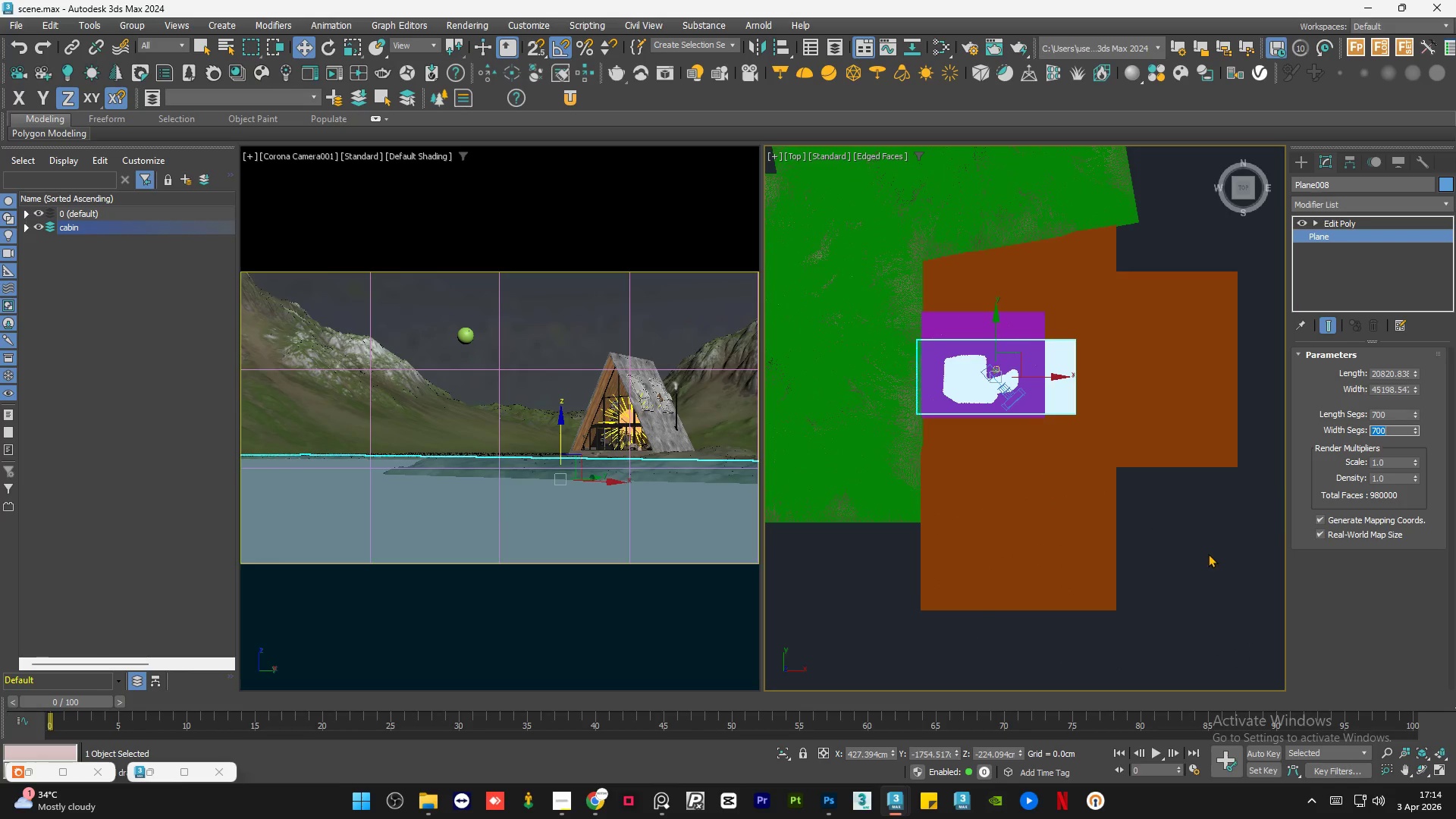 
double_click([1208, 554])
 